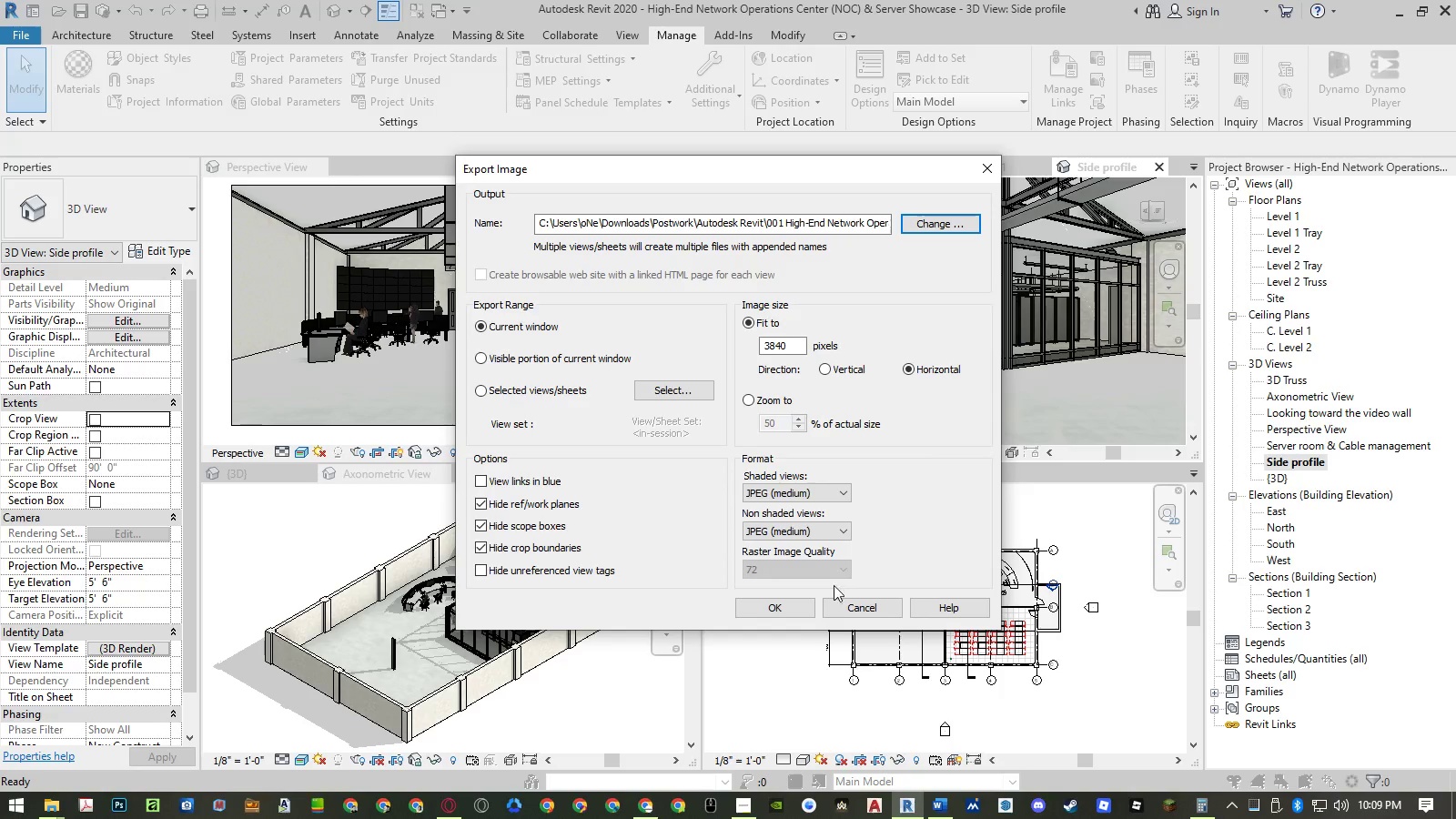 
left_click([794, 606])
 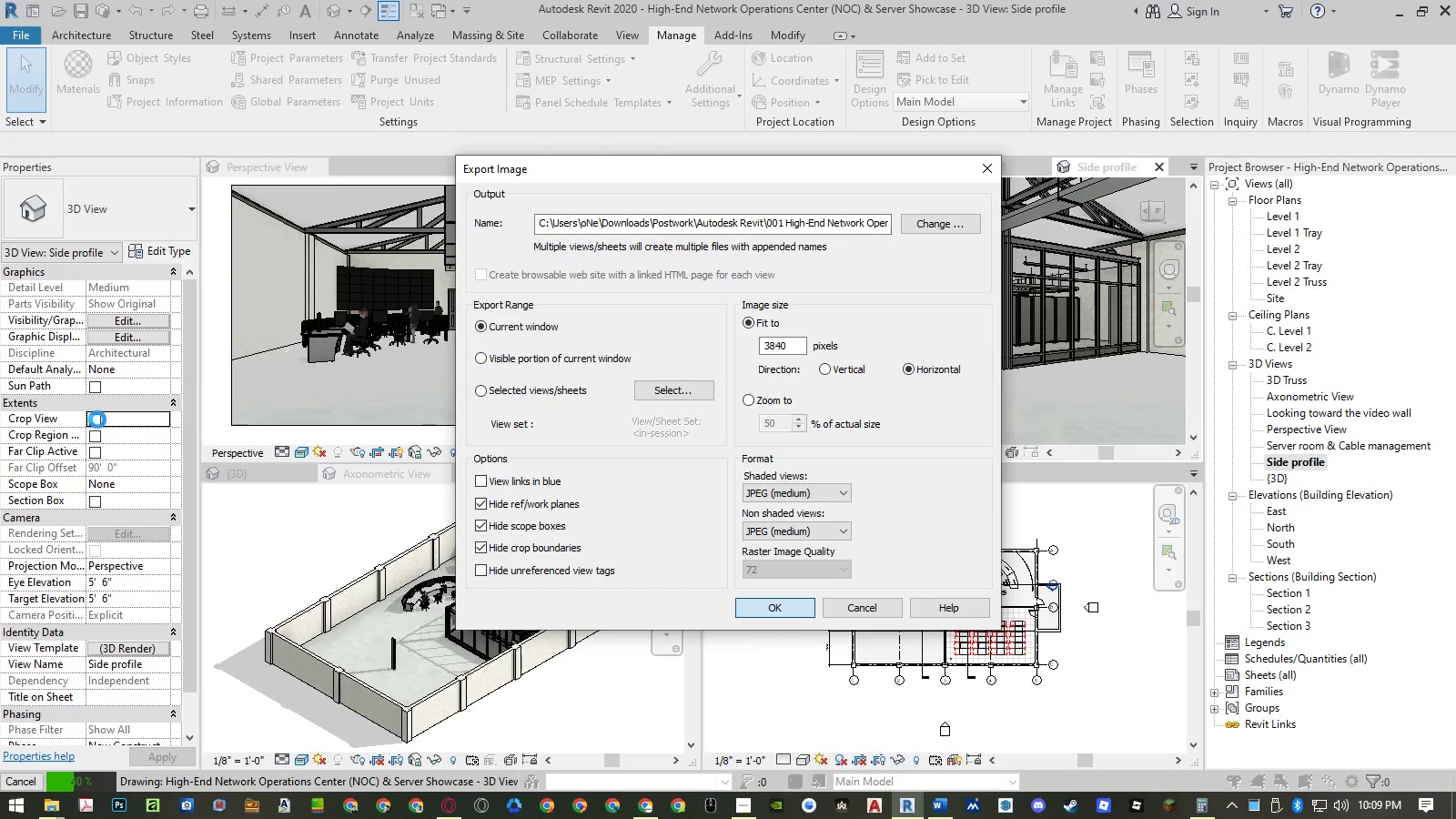 
wait(21.97)
 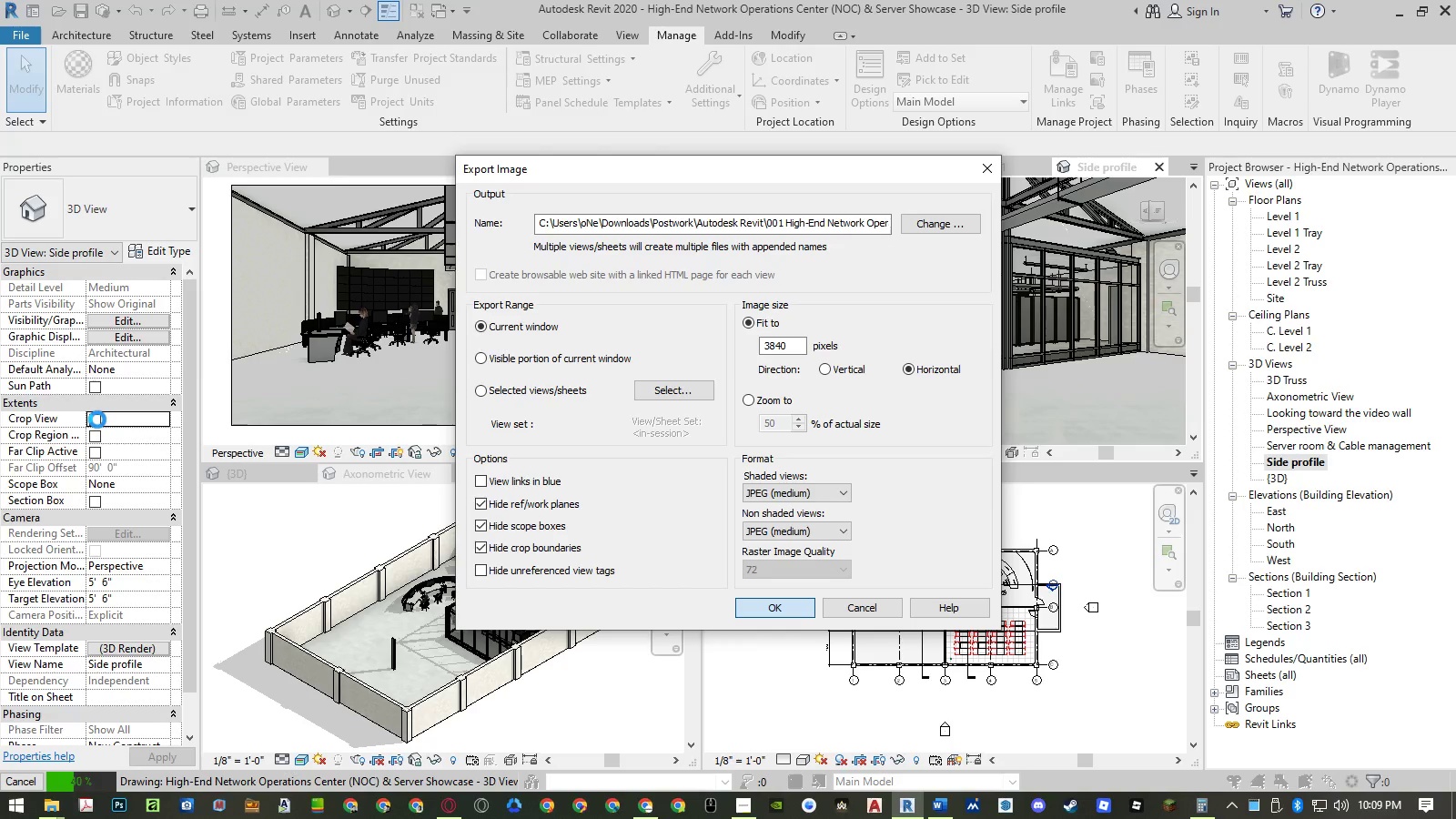 
left_click([97, 420])
 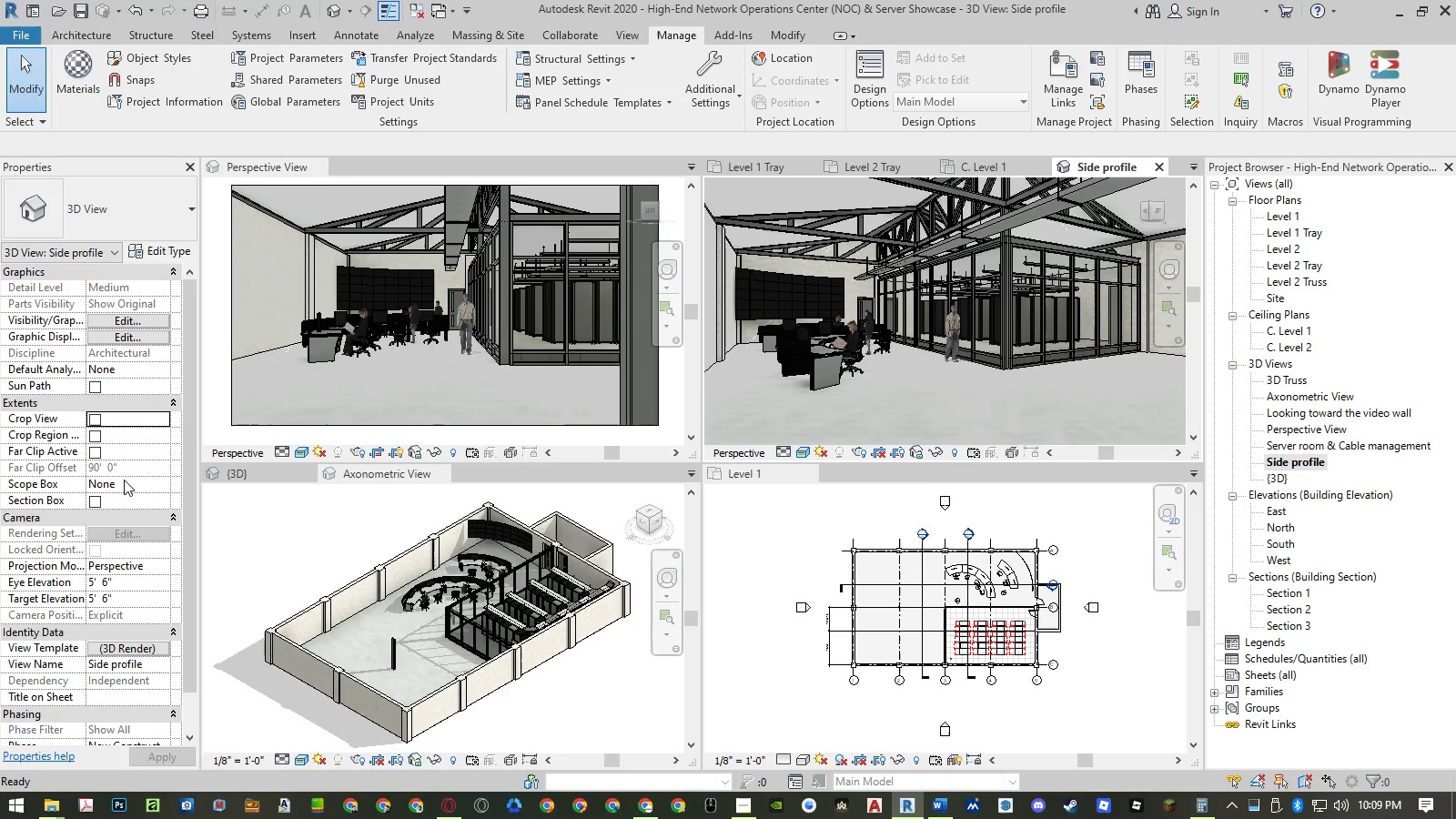 
wait(8.69)
 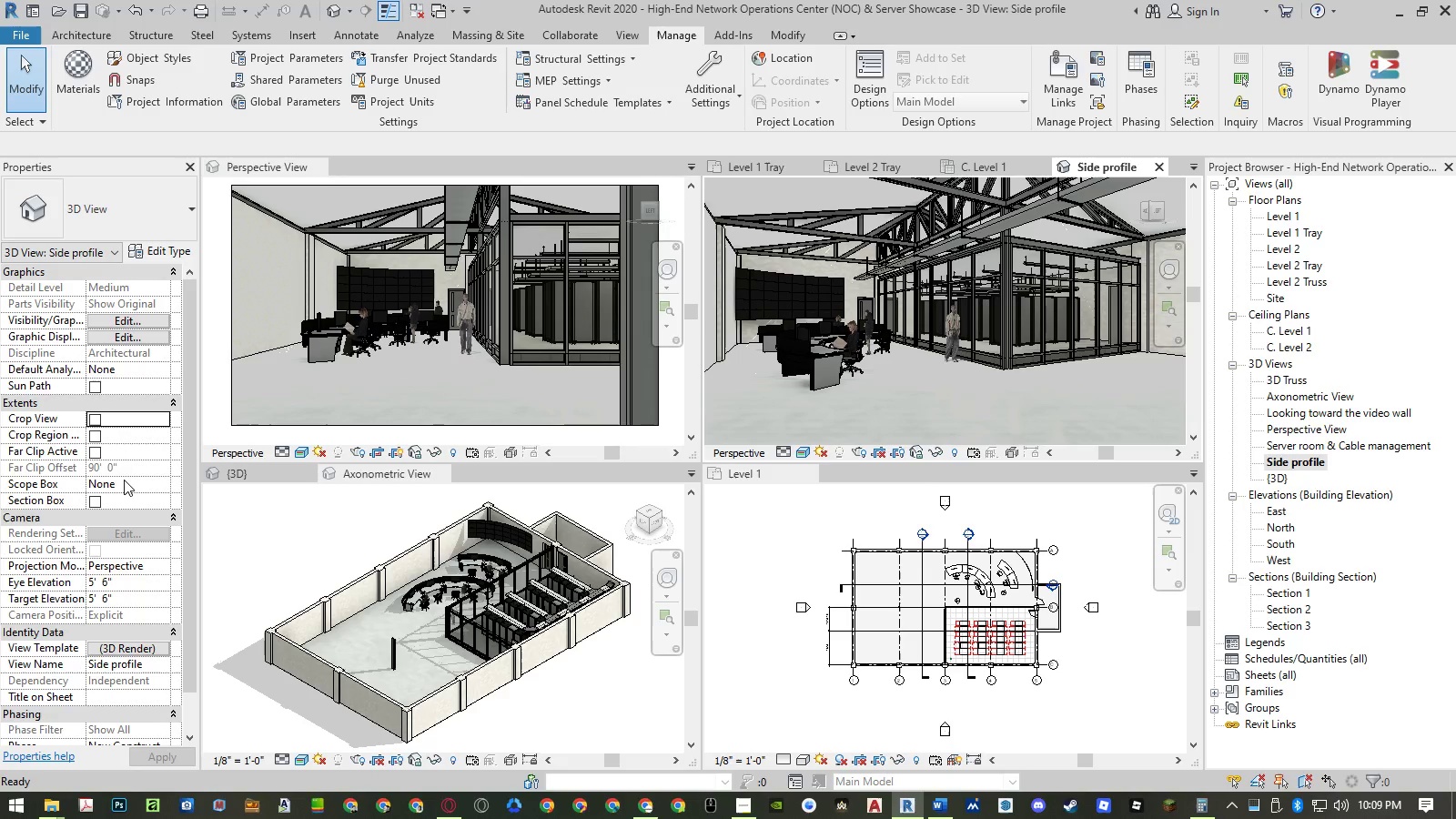 
left_click([93, 425])
 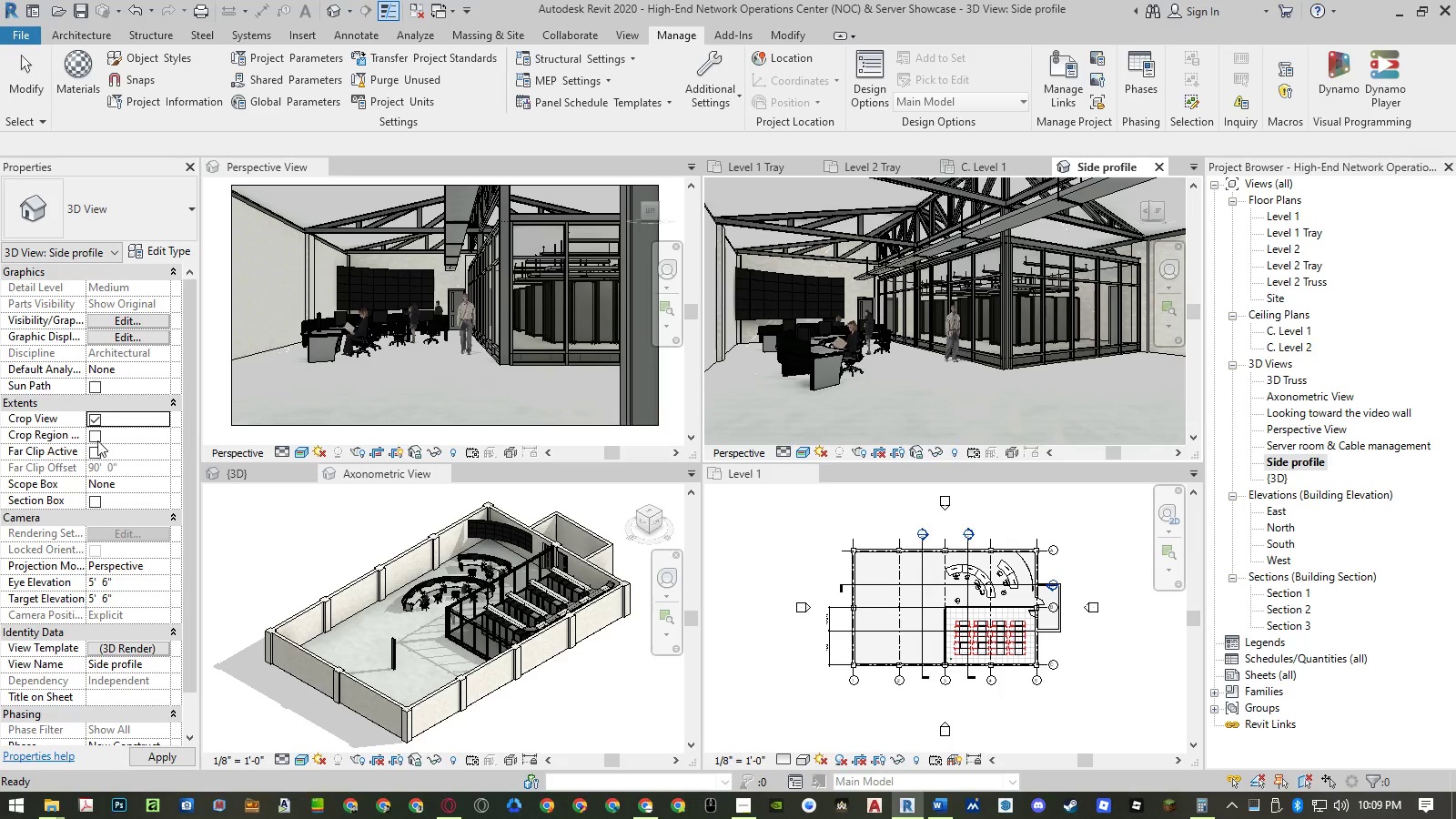 
double_click([96, 449])
 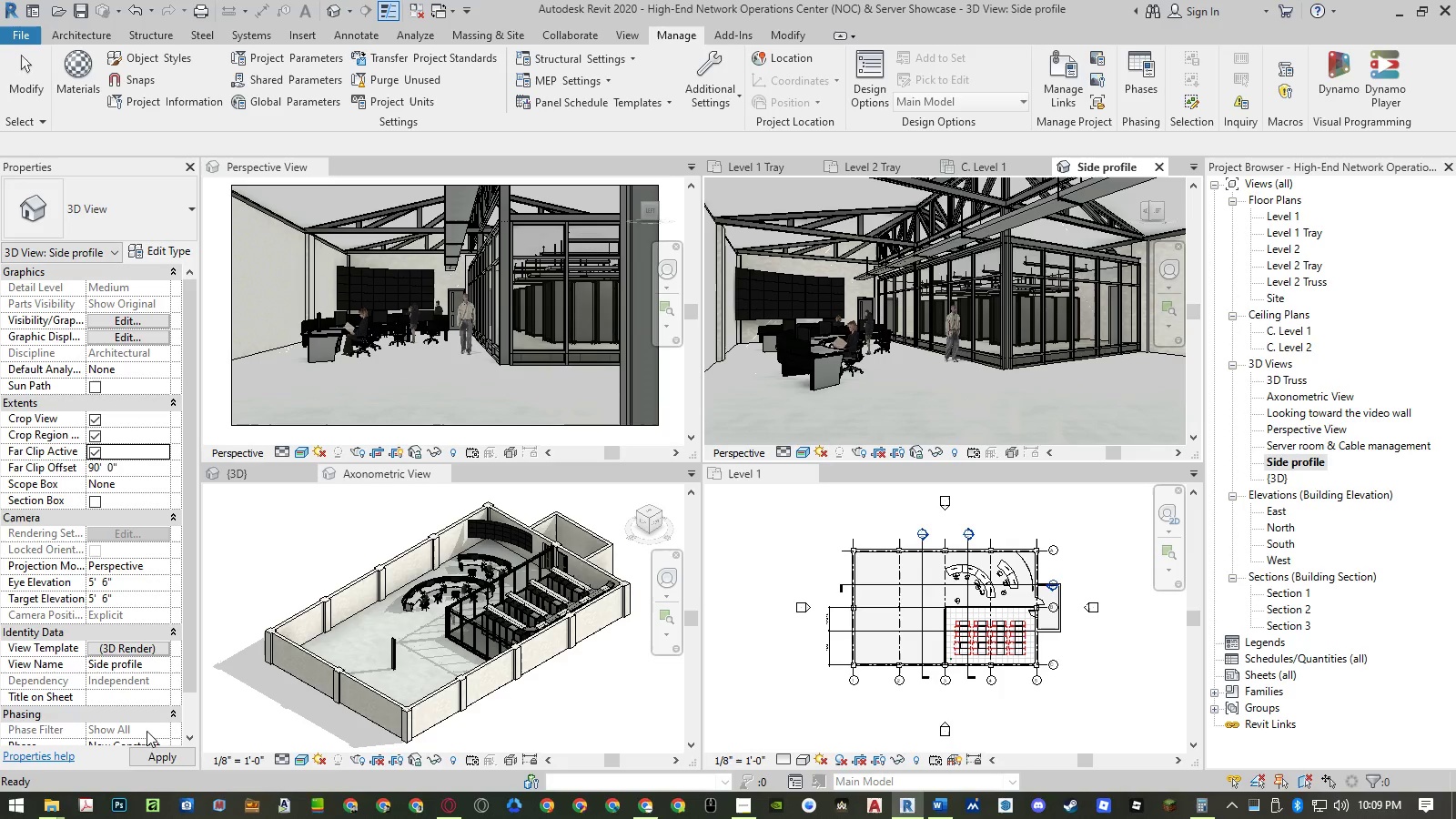 
left_click([147, 759])
 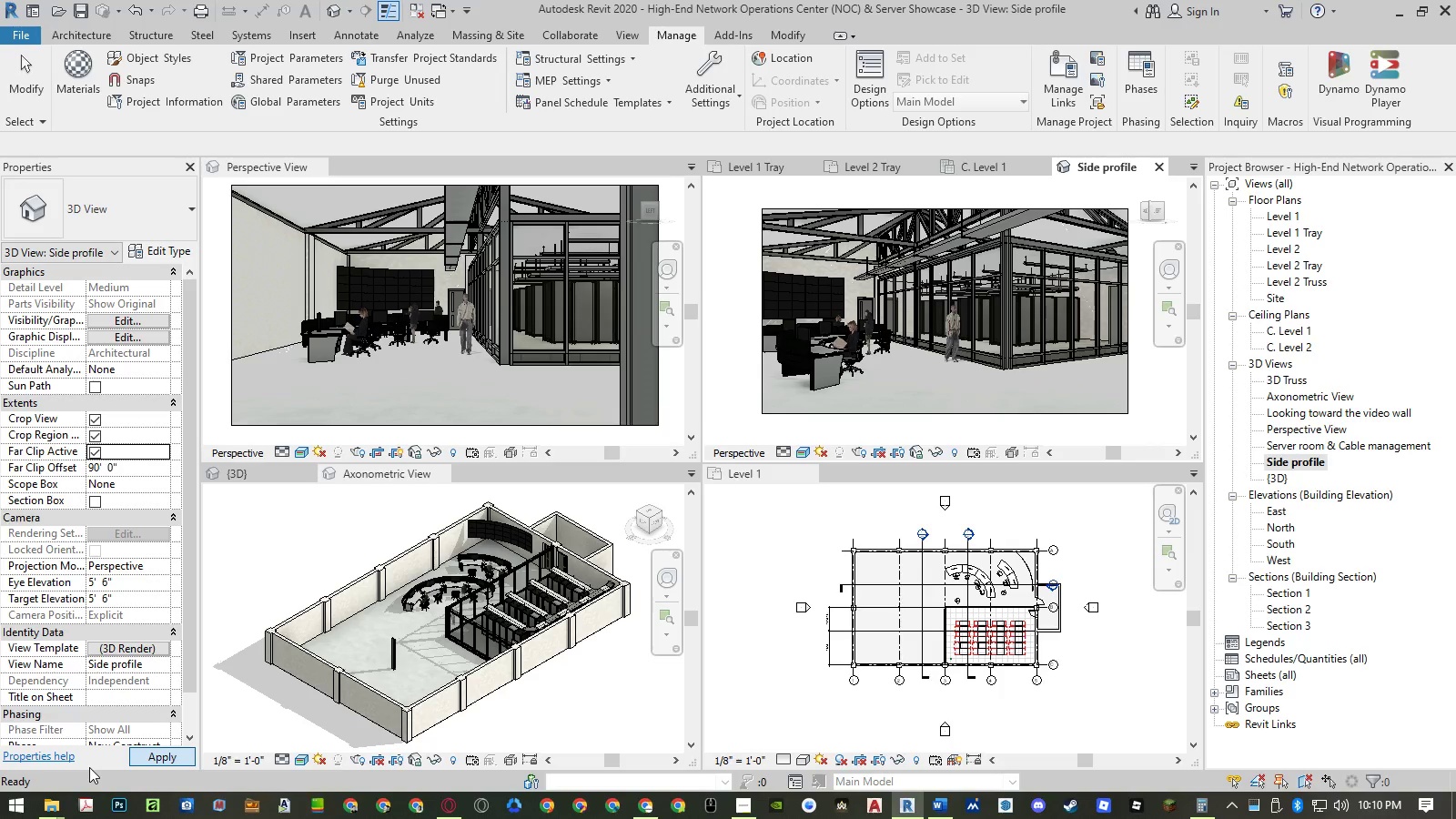 
mouse_move([89, 781])
 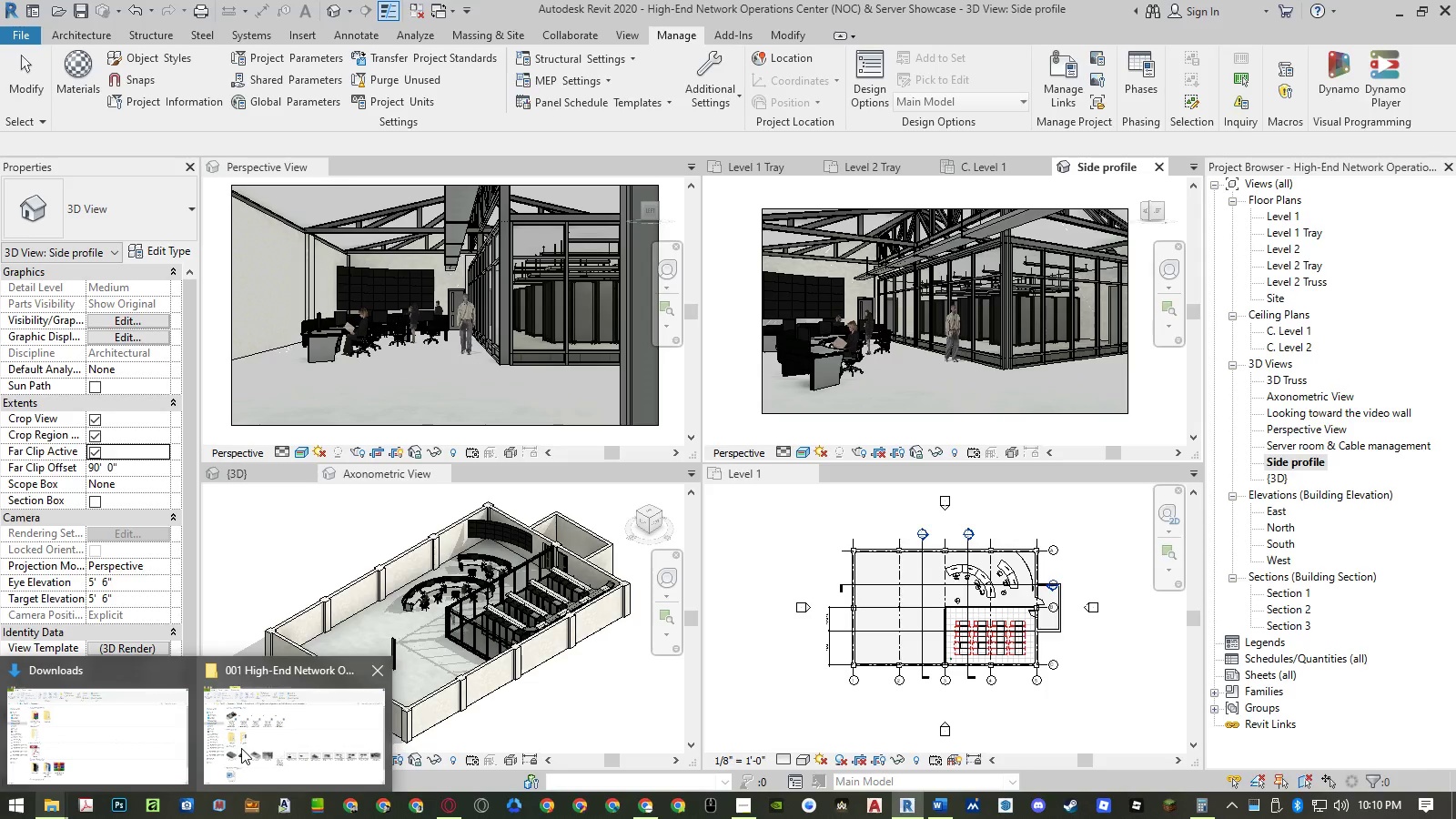 
left_click([242, 748])
 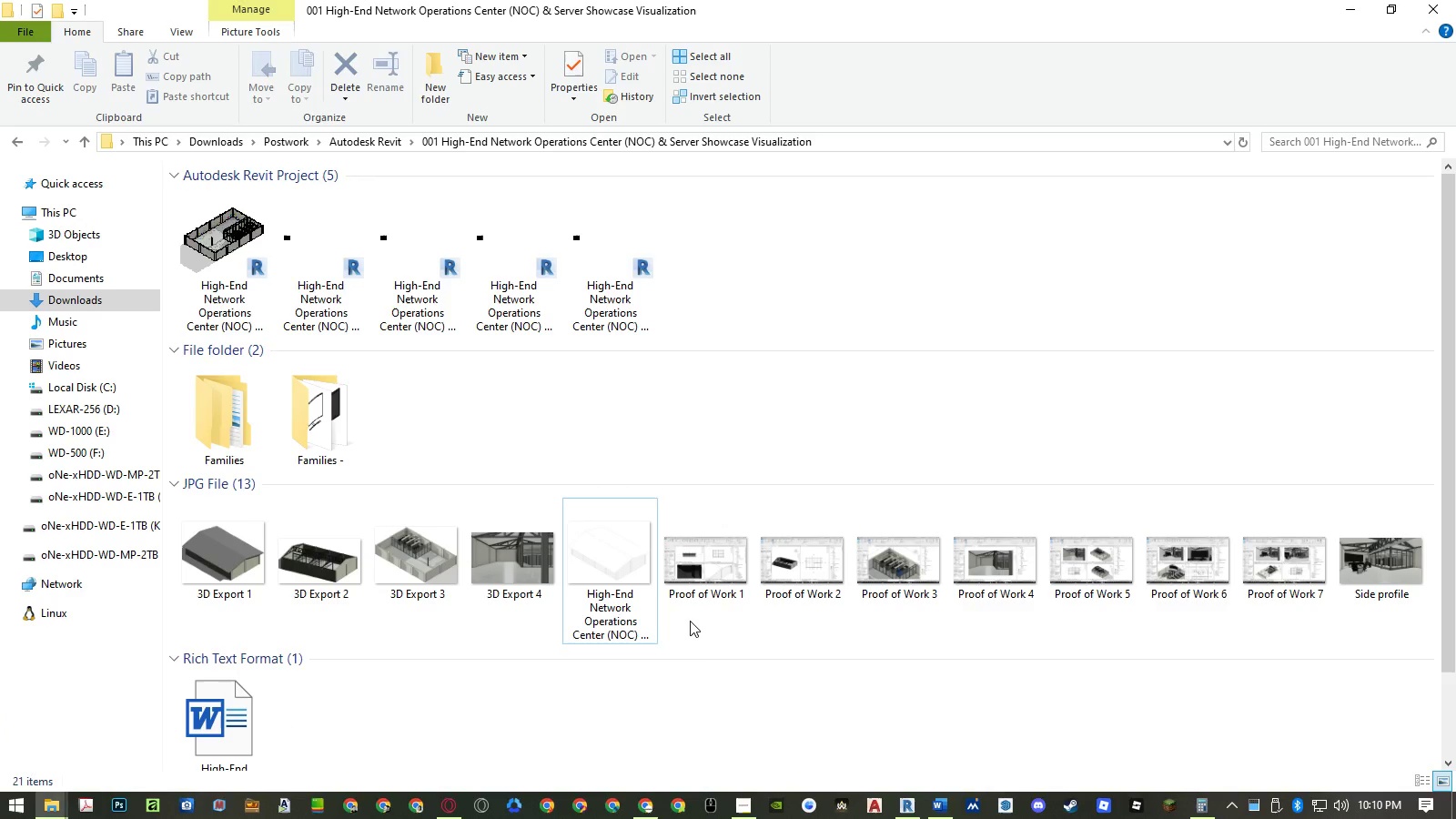 
left_click([724, 623])
 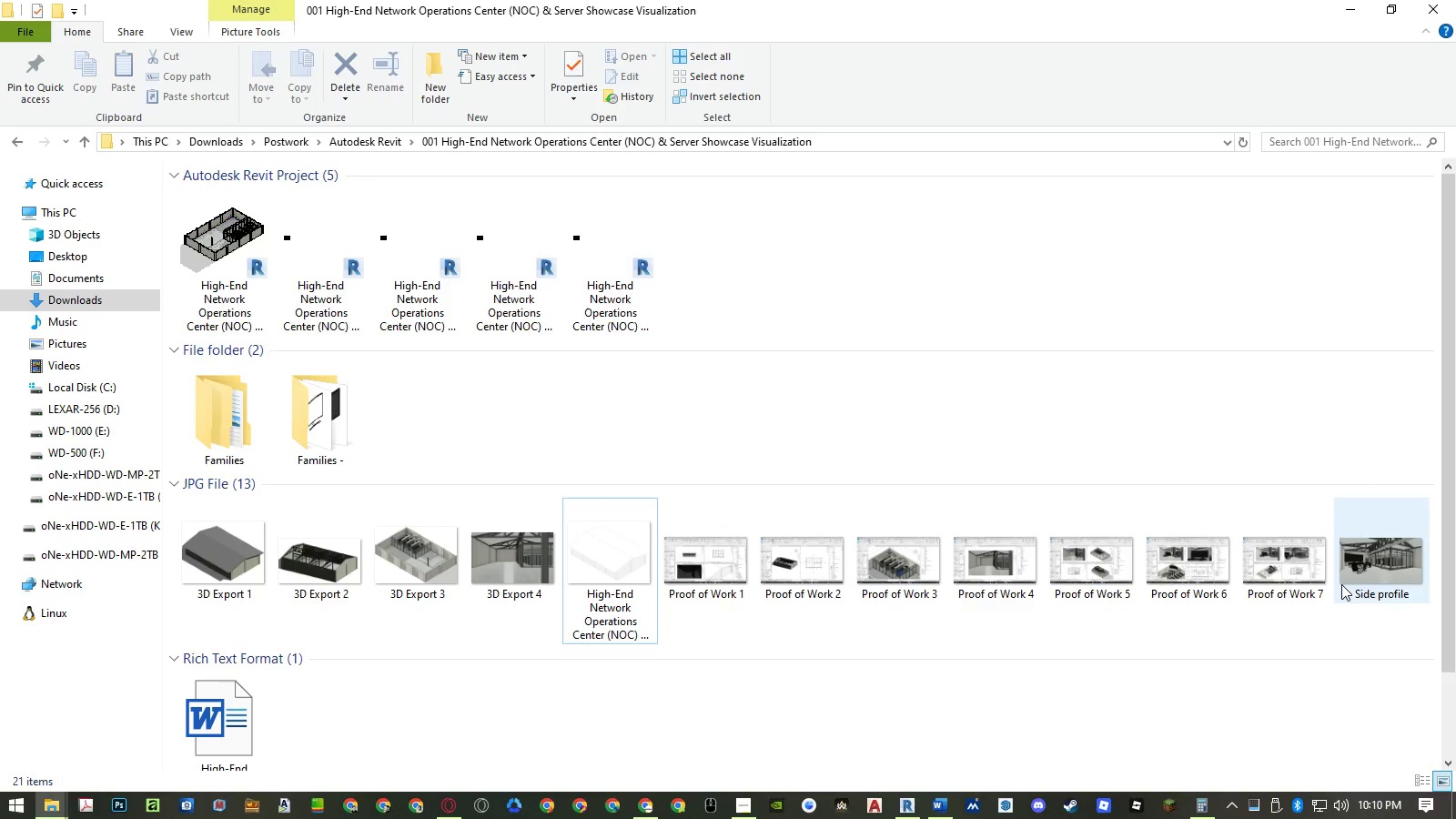 
left_click([1341, 584])
 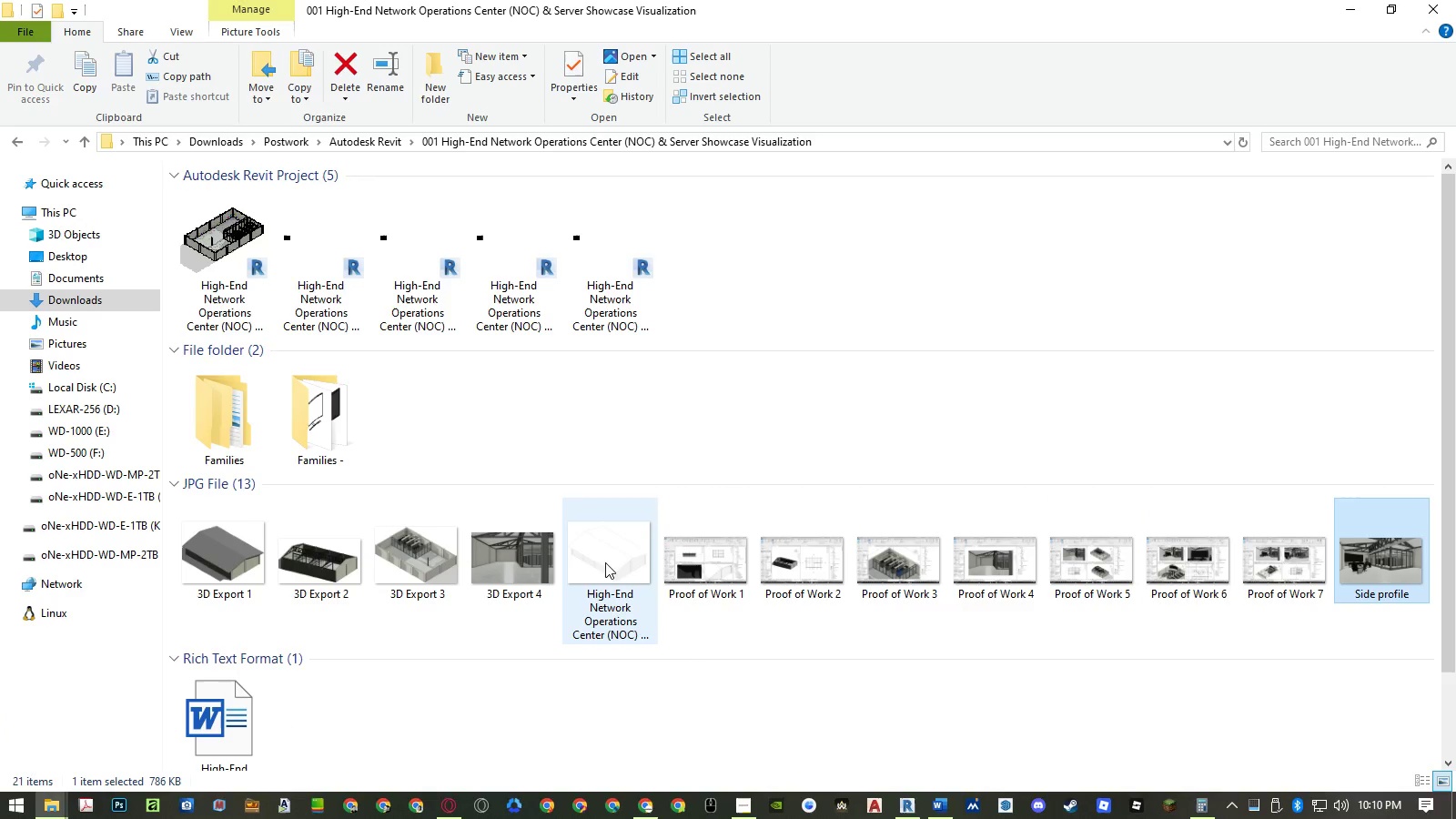 
left_click([510, 562])
 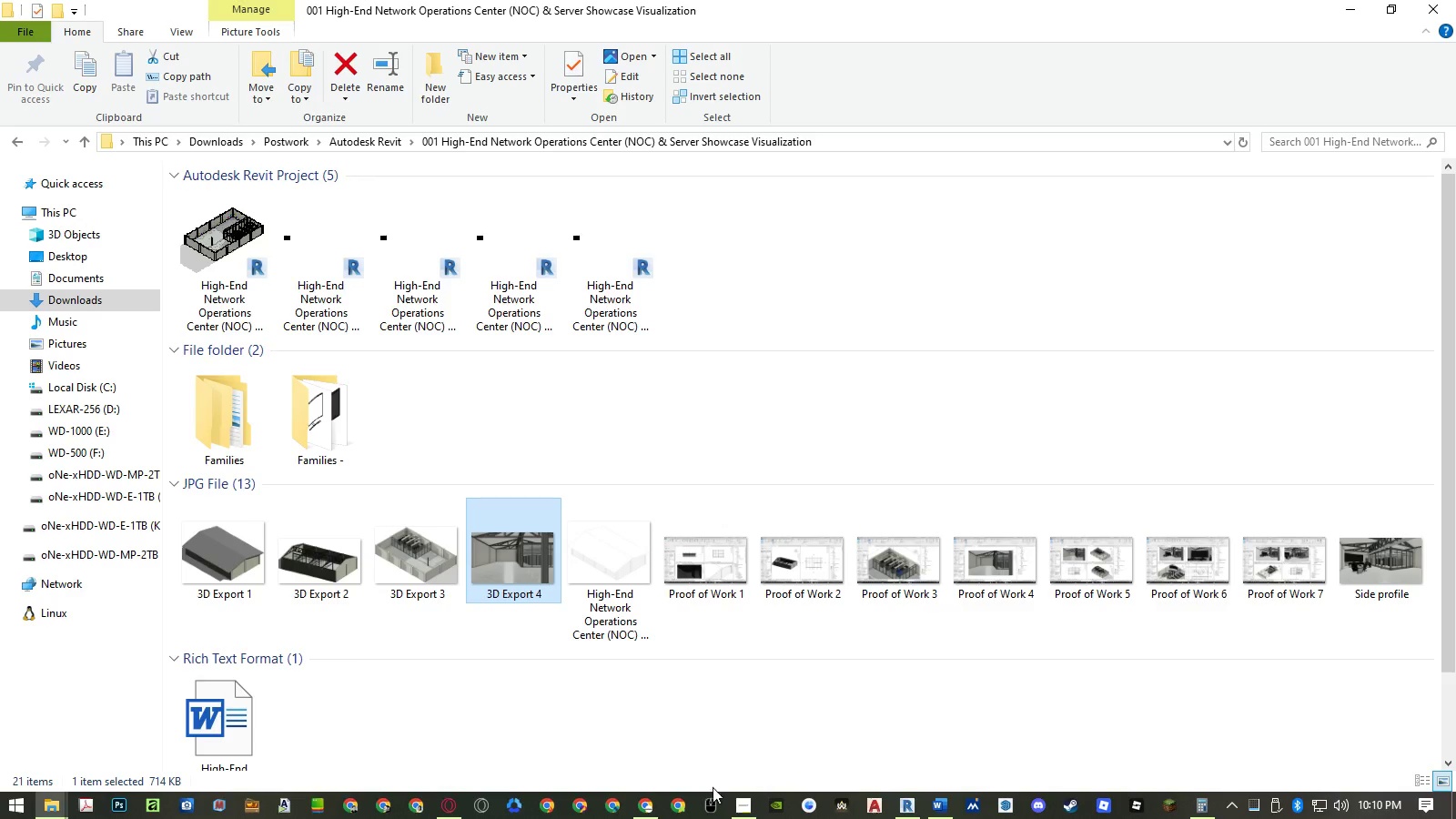 
wait(6.83)
 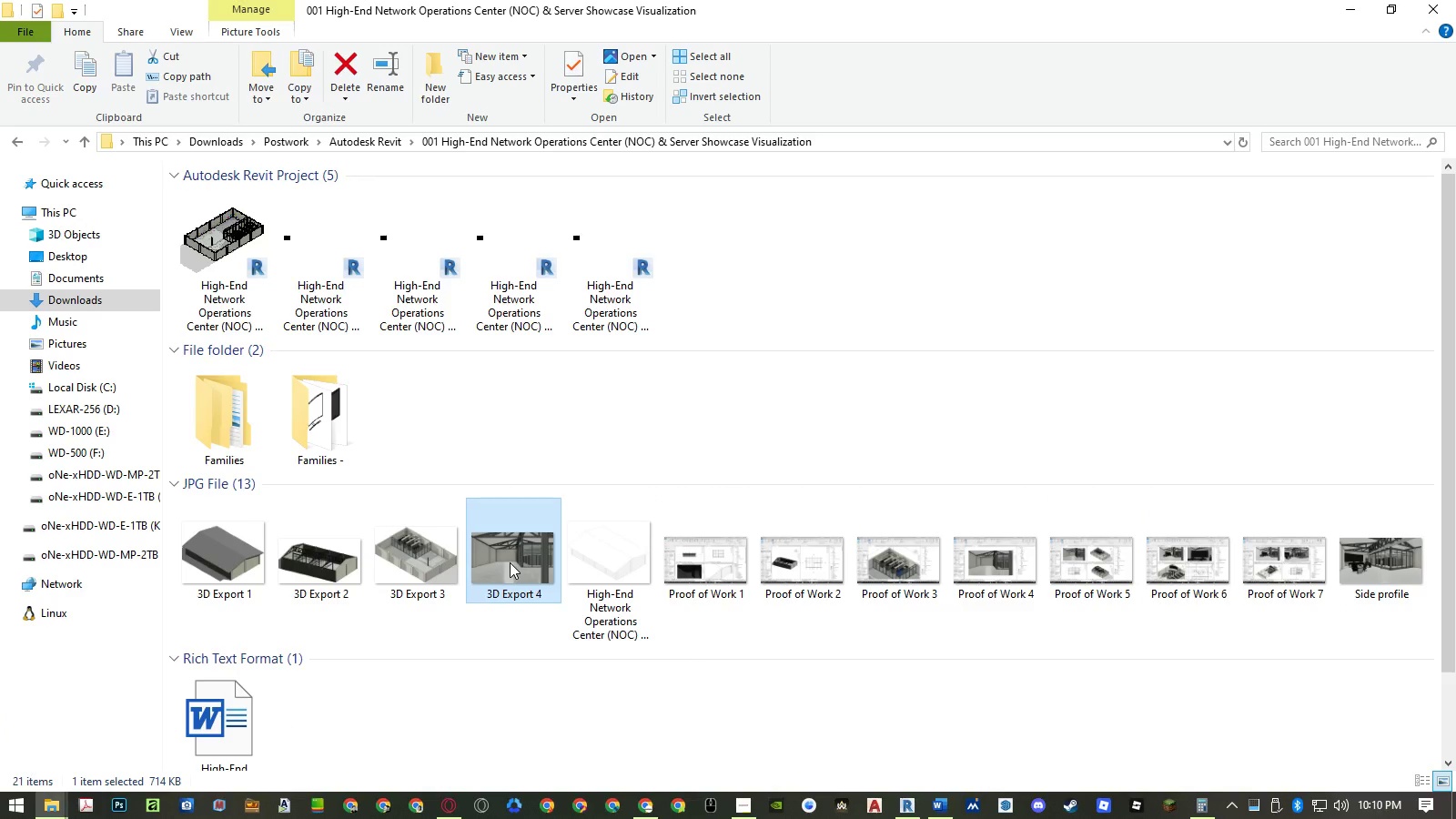 
left_click([905, 804])
 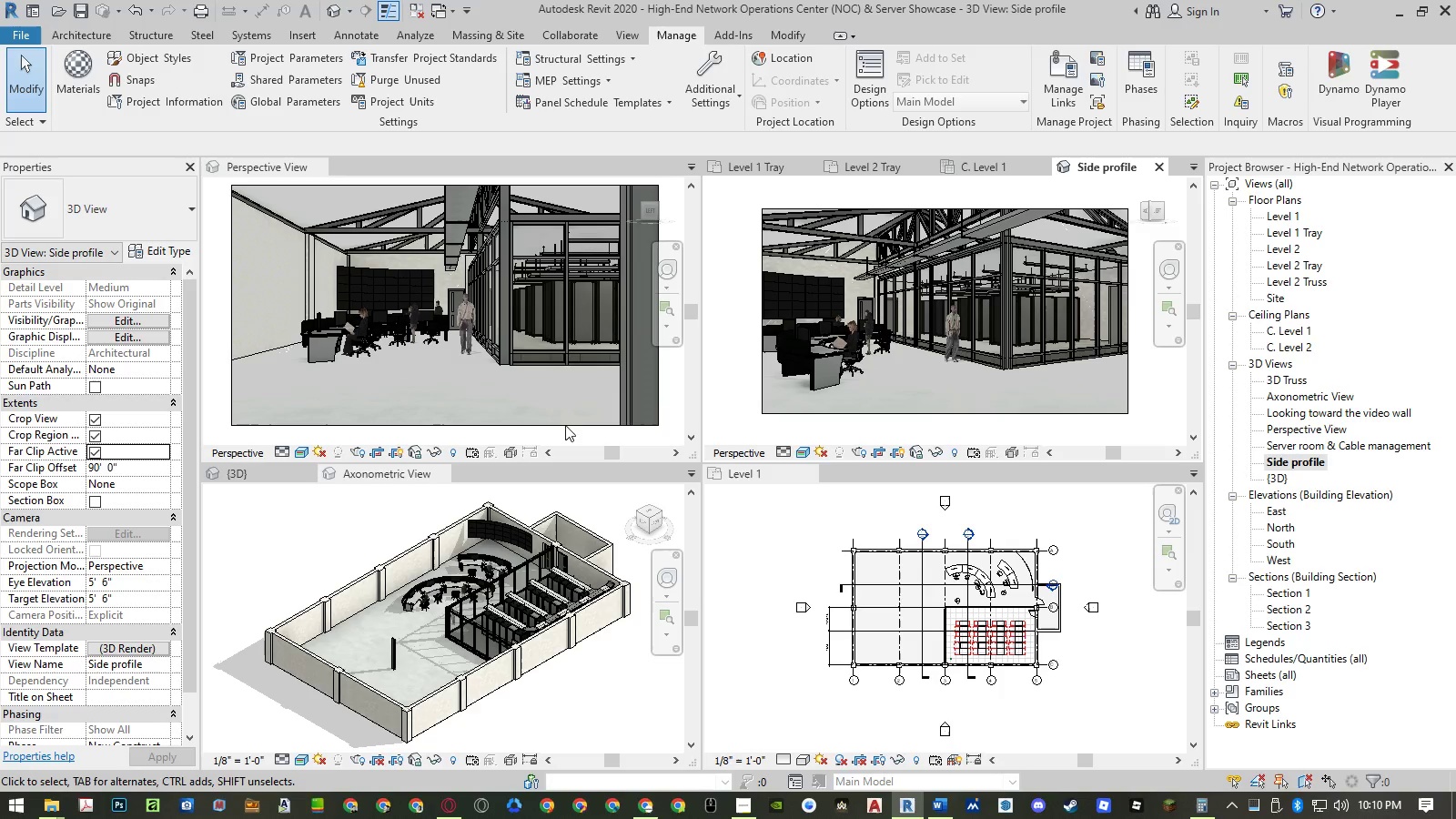 
left_click([564, 436])
 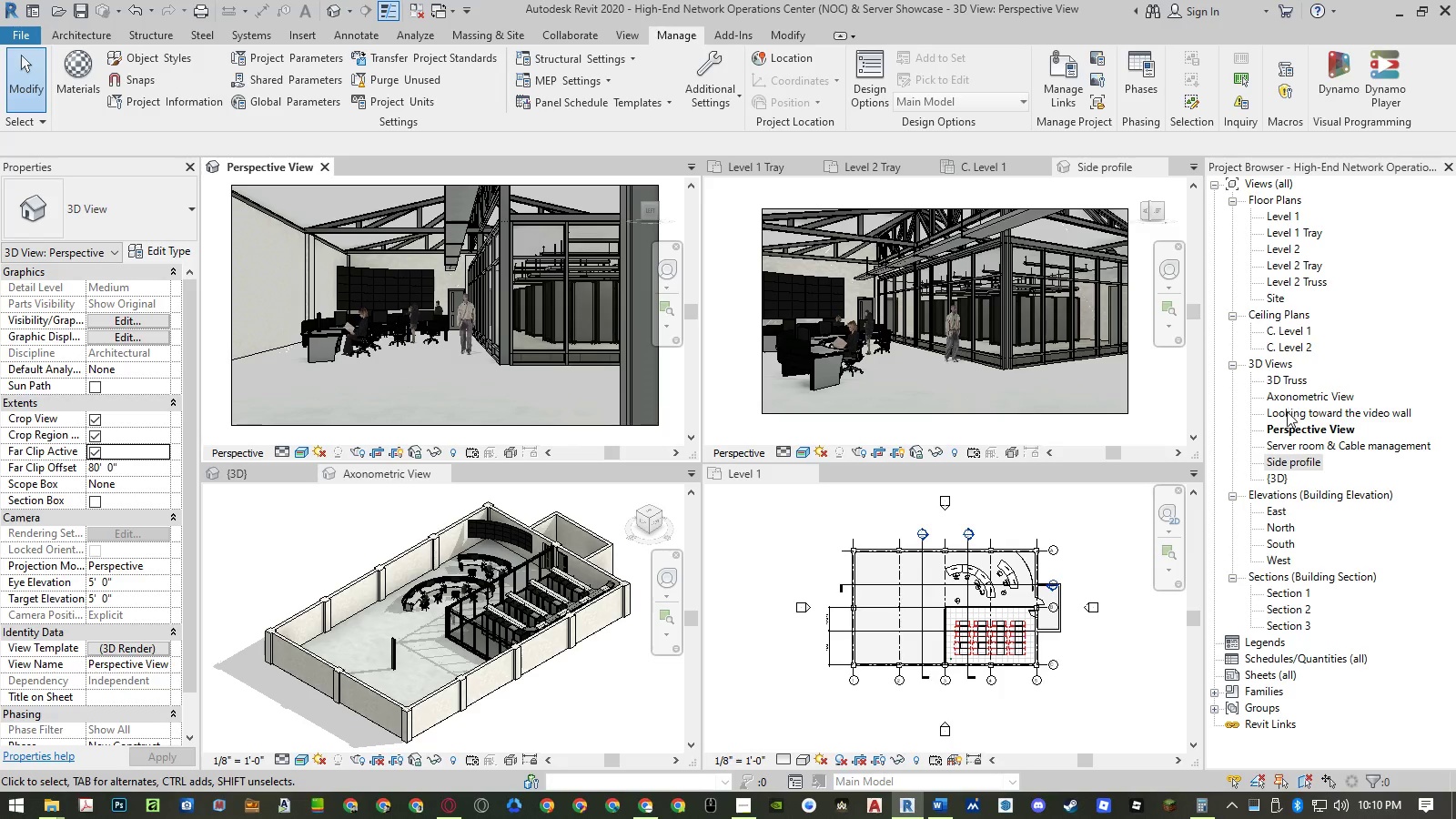 
right_click([1286, 424])
 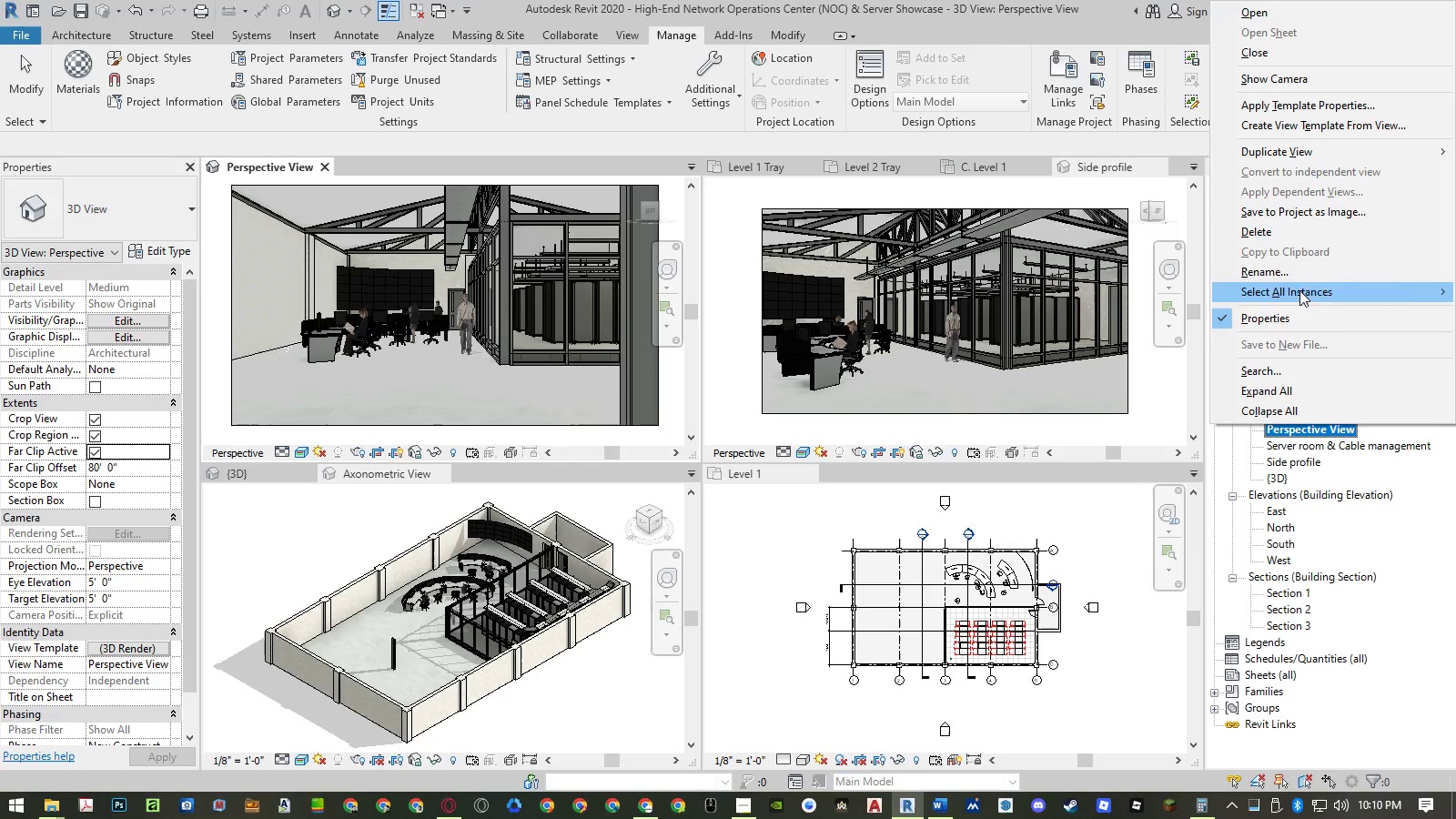 
left_click([1299, 277])
 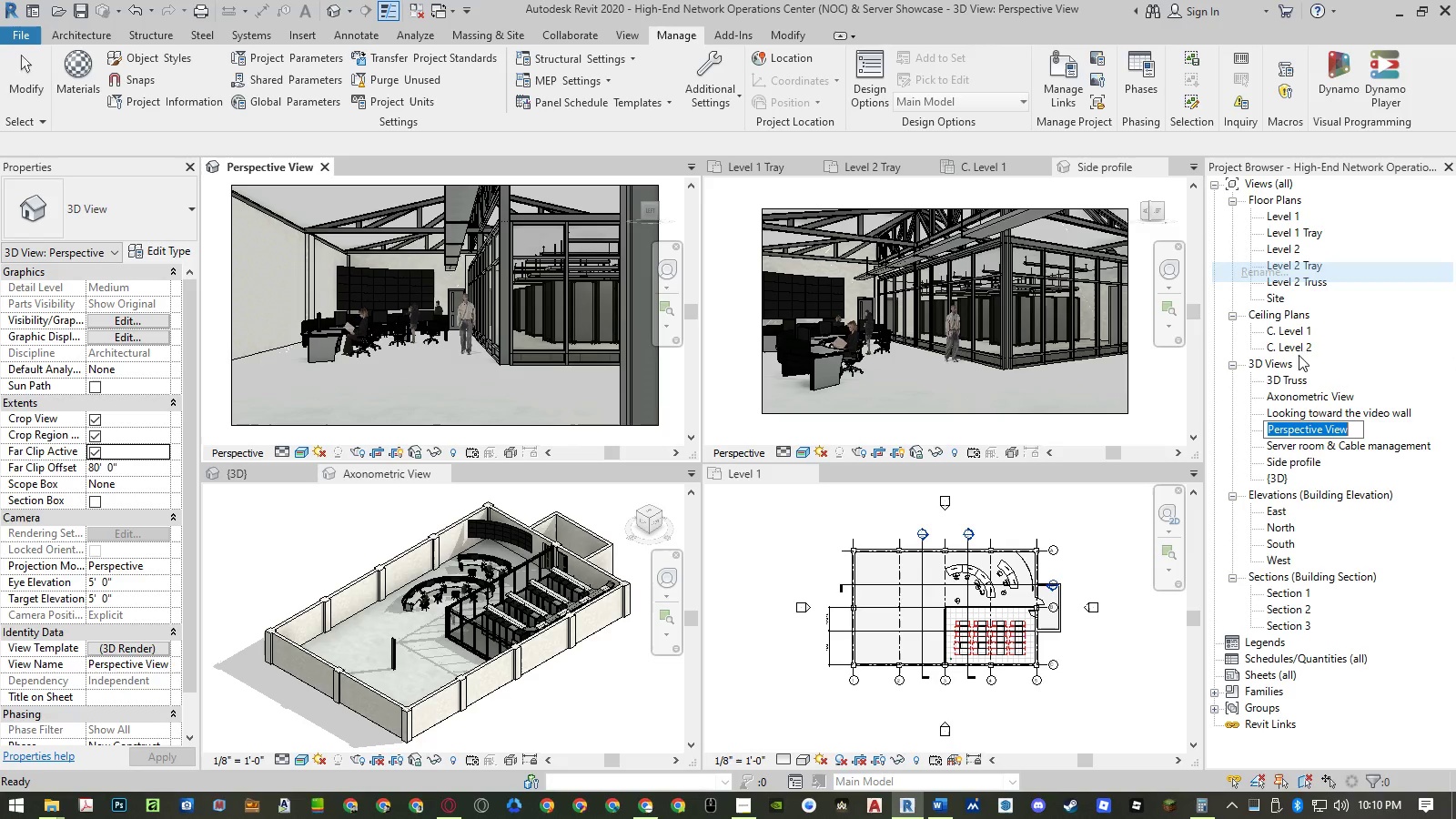 
key(Control+ControlLeft)
 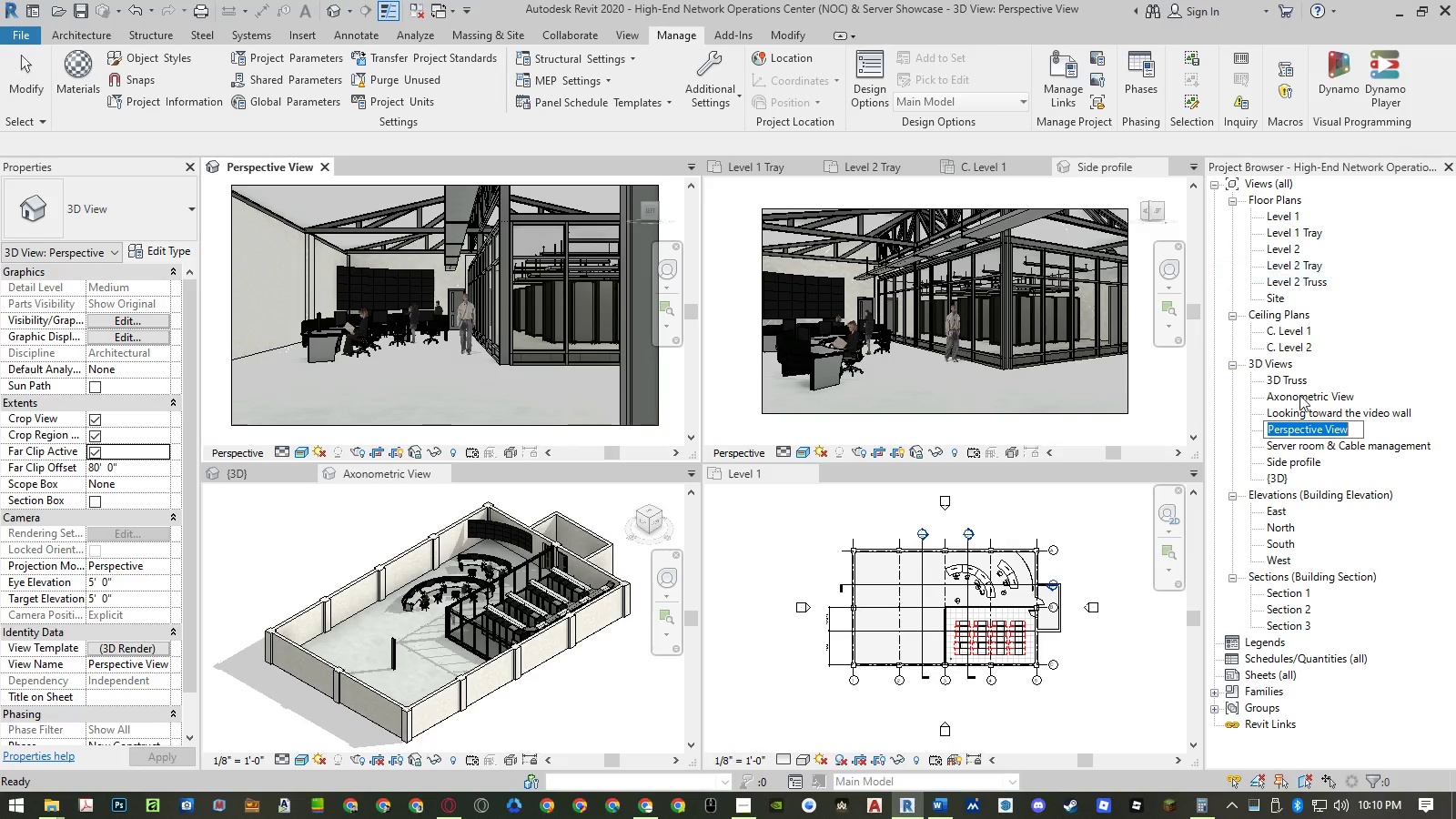 
key(Control+C)
 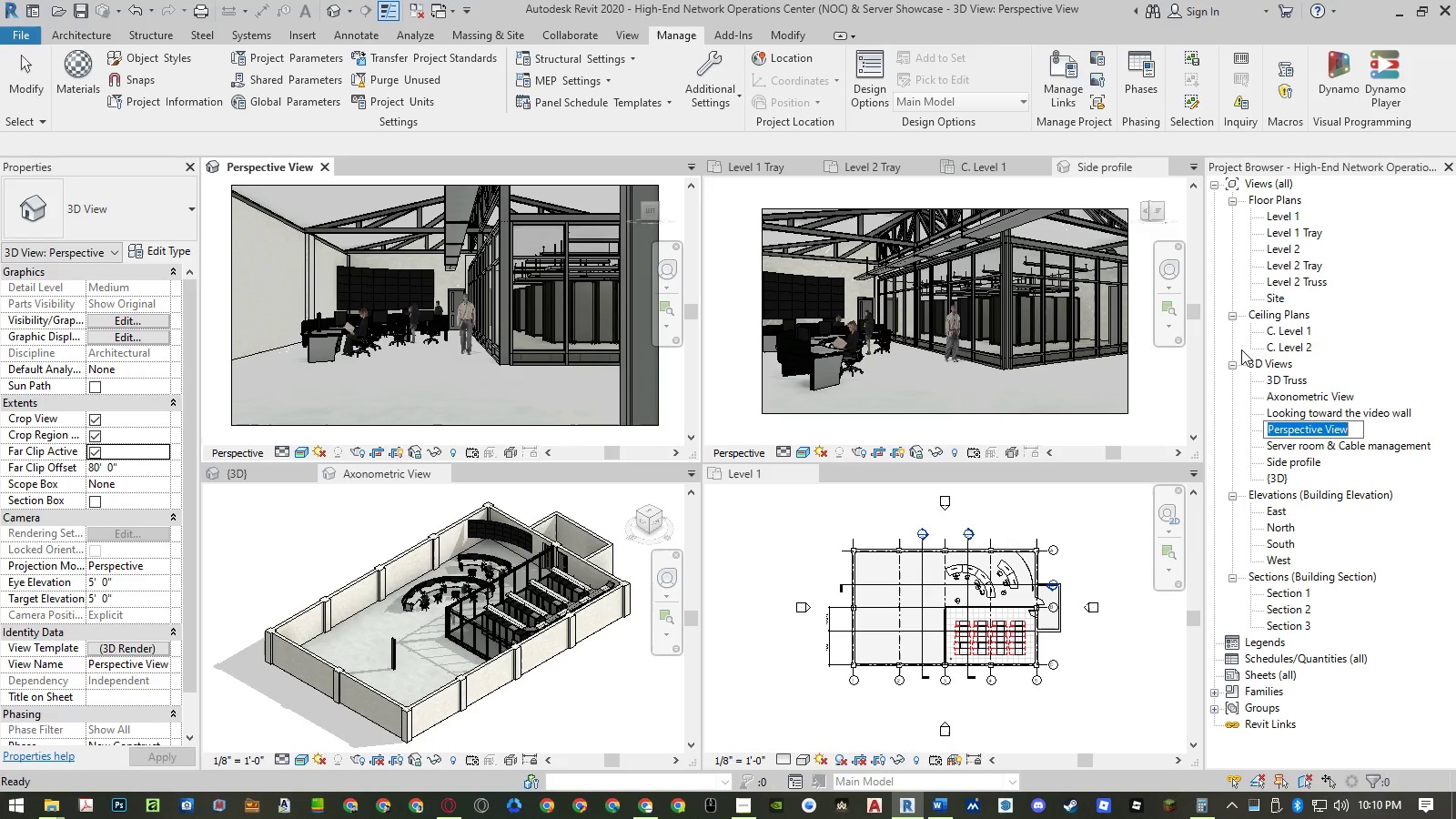 
key(Escape)
 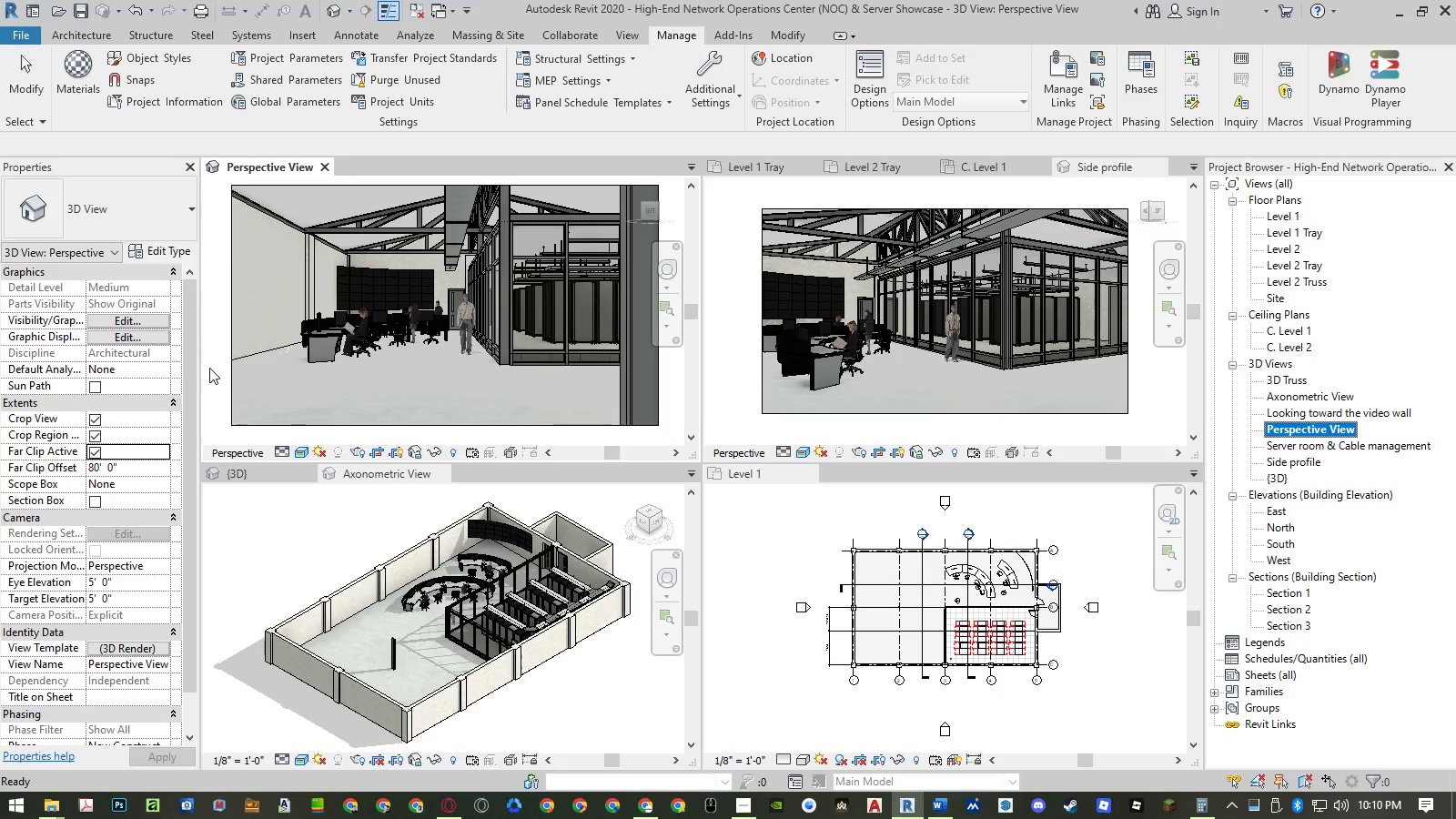 
left_click([212, 368])
 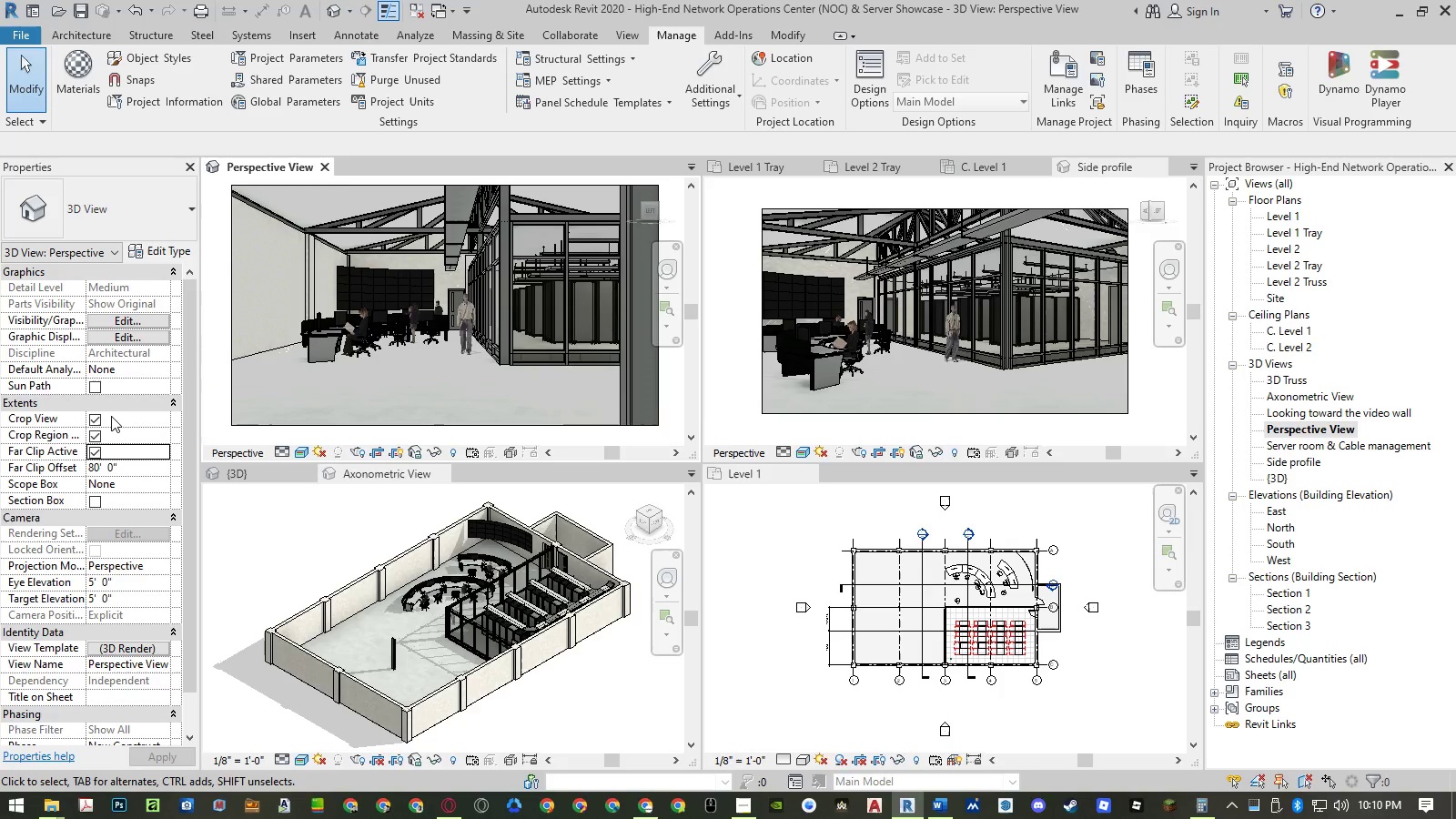 
left_click([99, 418])
 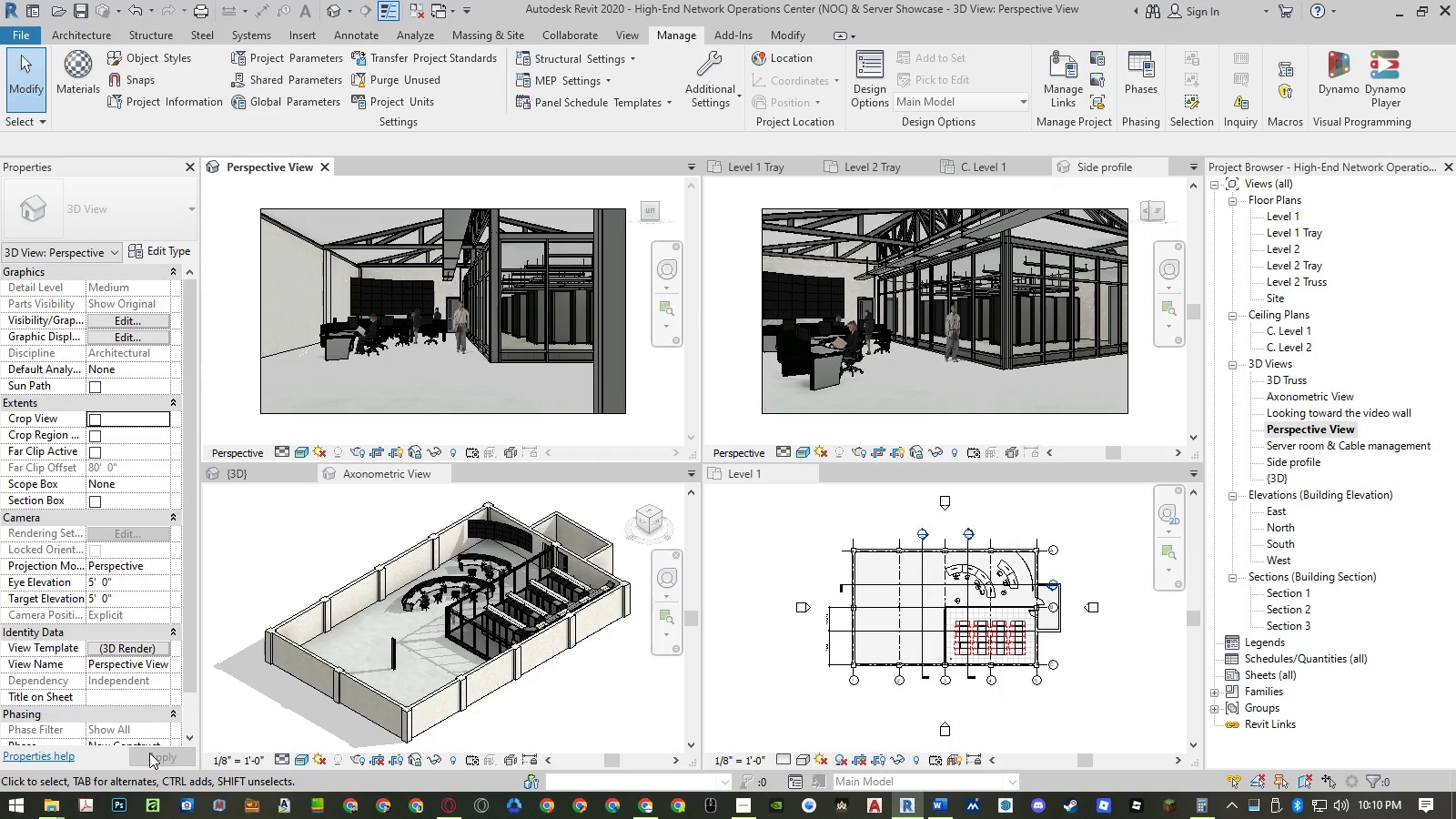 
left_click([149, 753])
 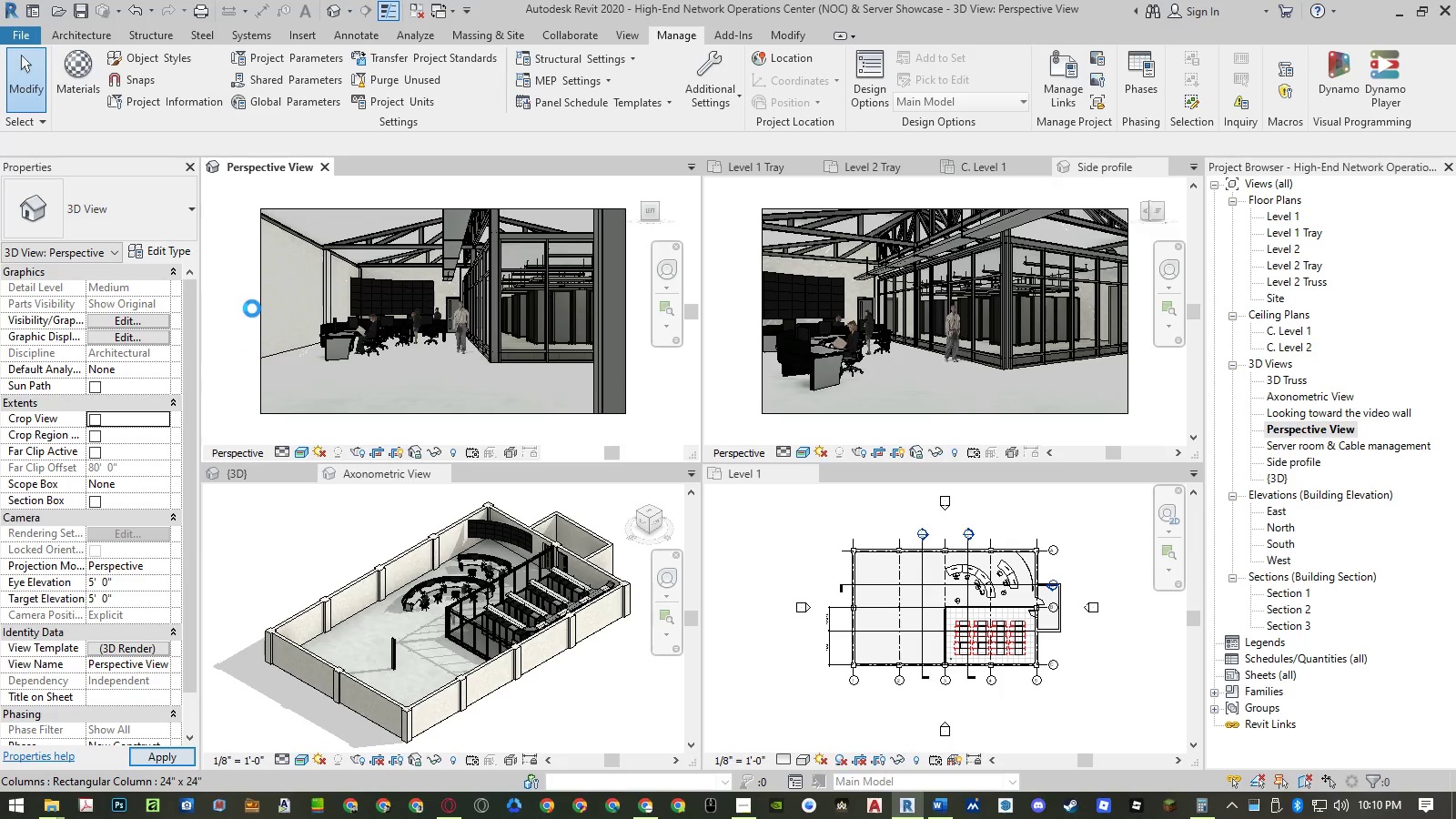 
wait(7.16)
 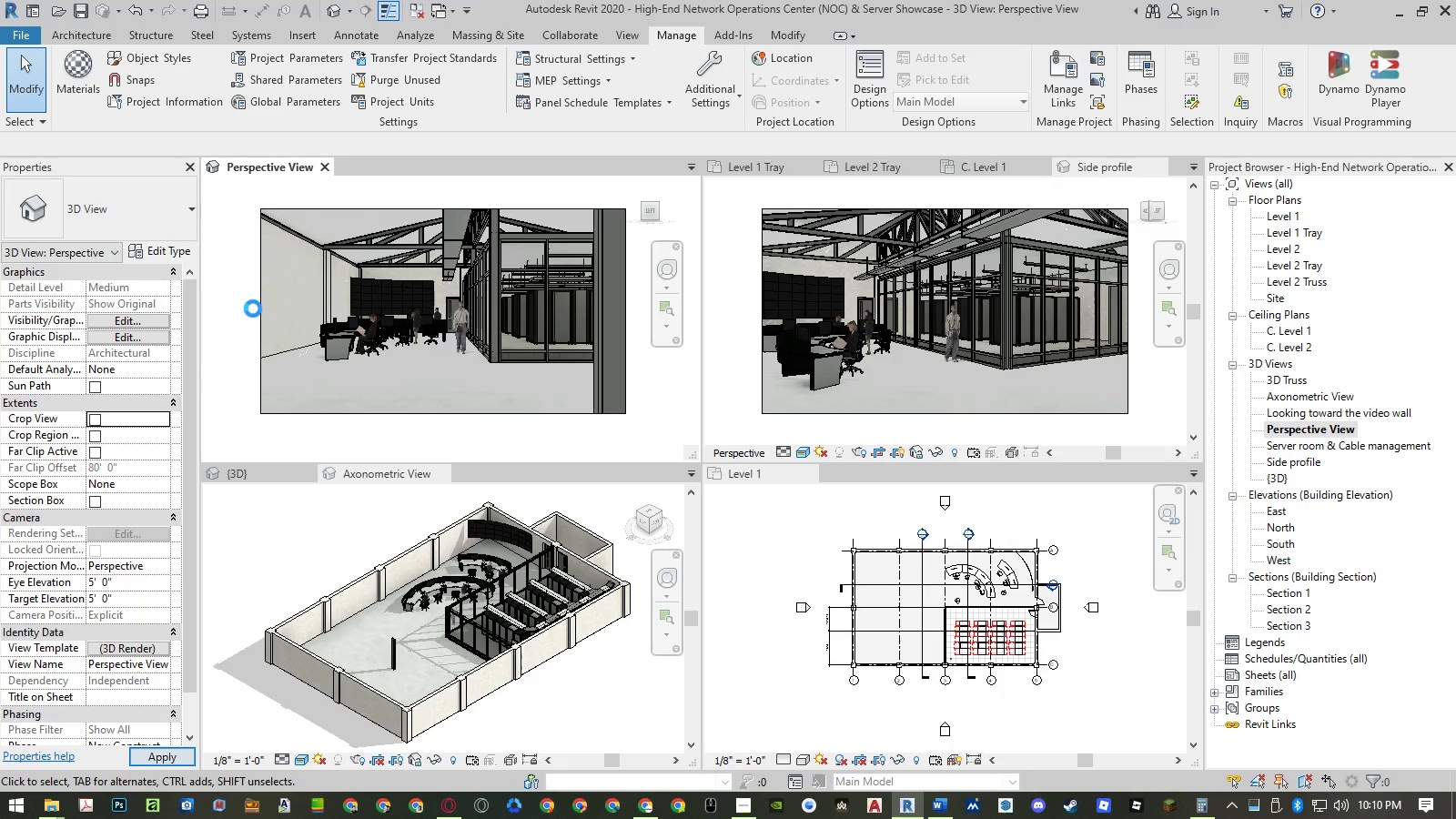 
hold_key(key=AltLeft, duration=0.33)
 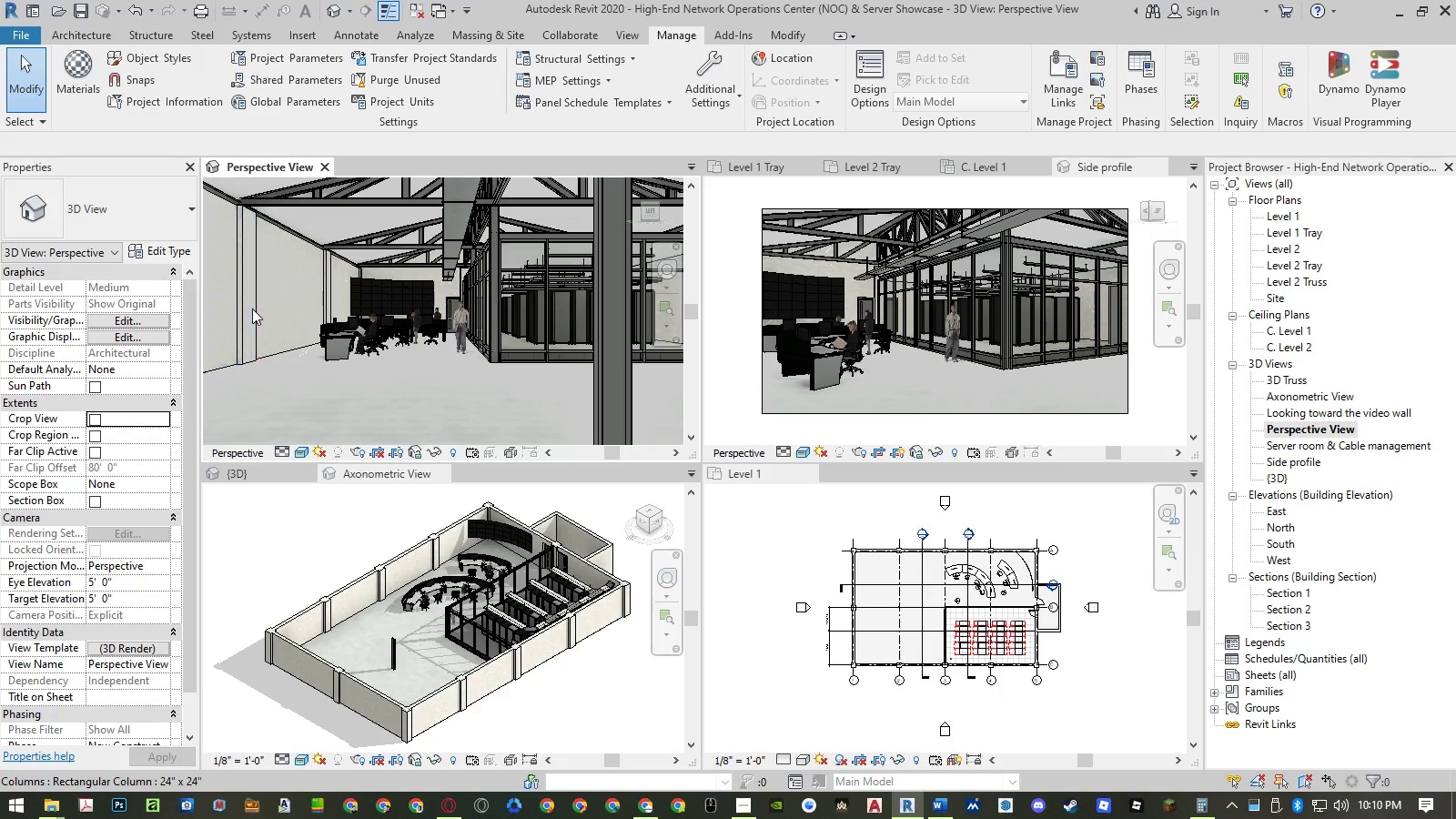 
type(ftim)
 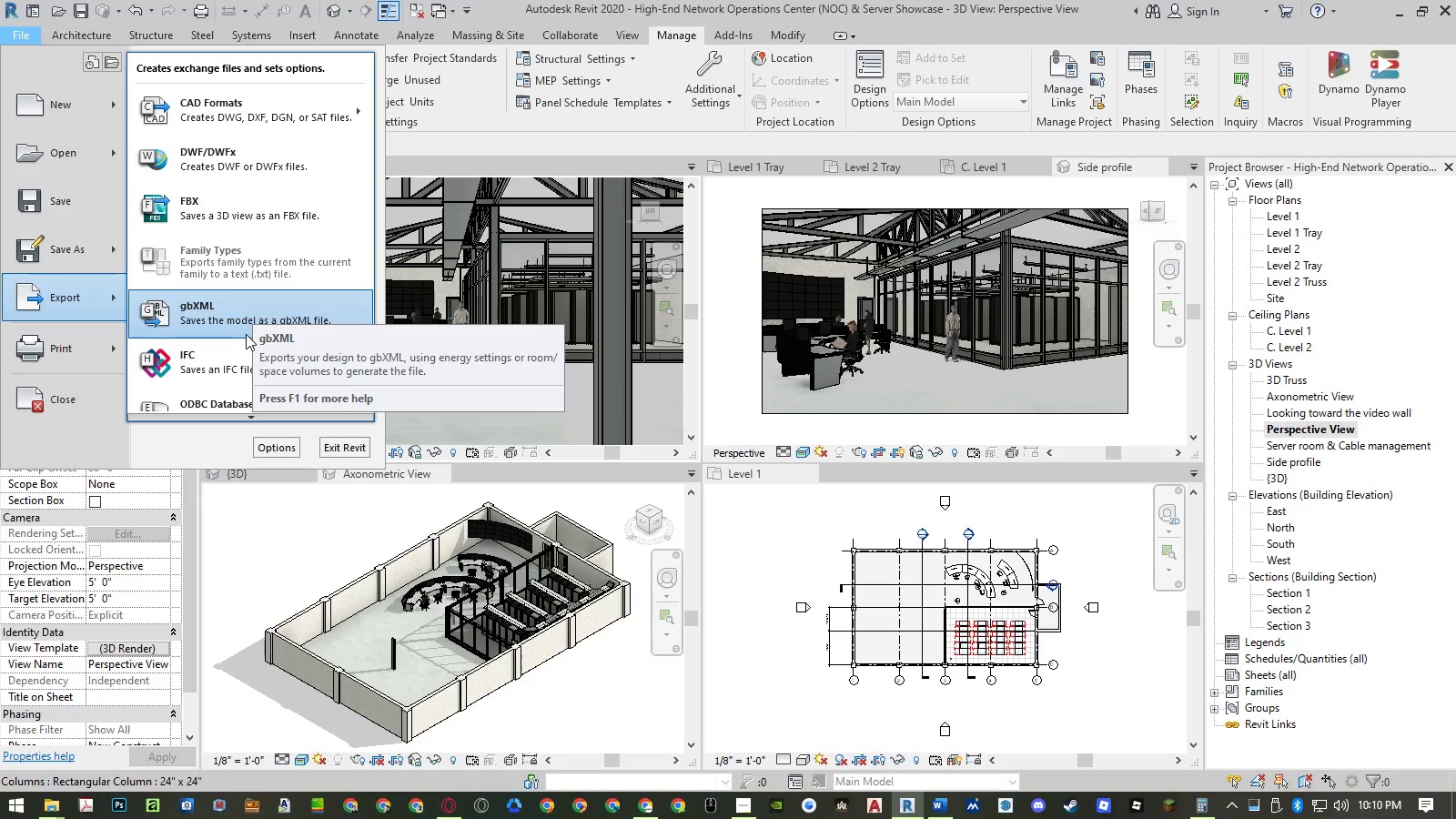 
type(im)
 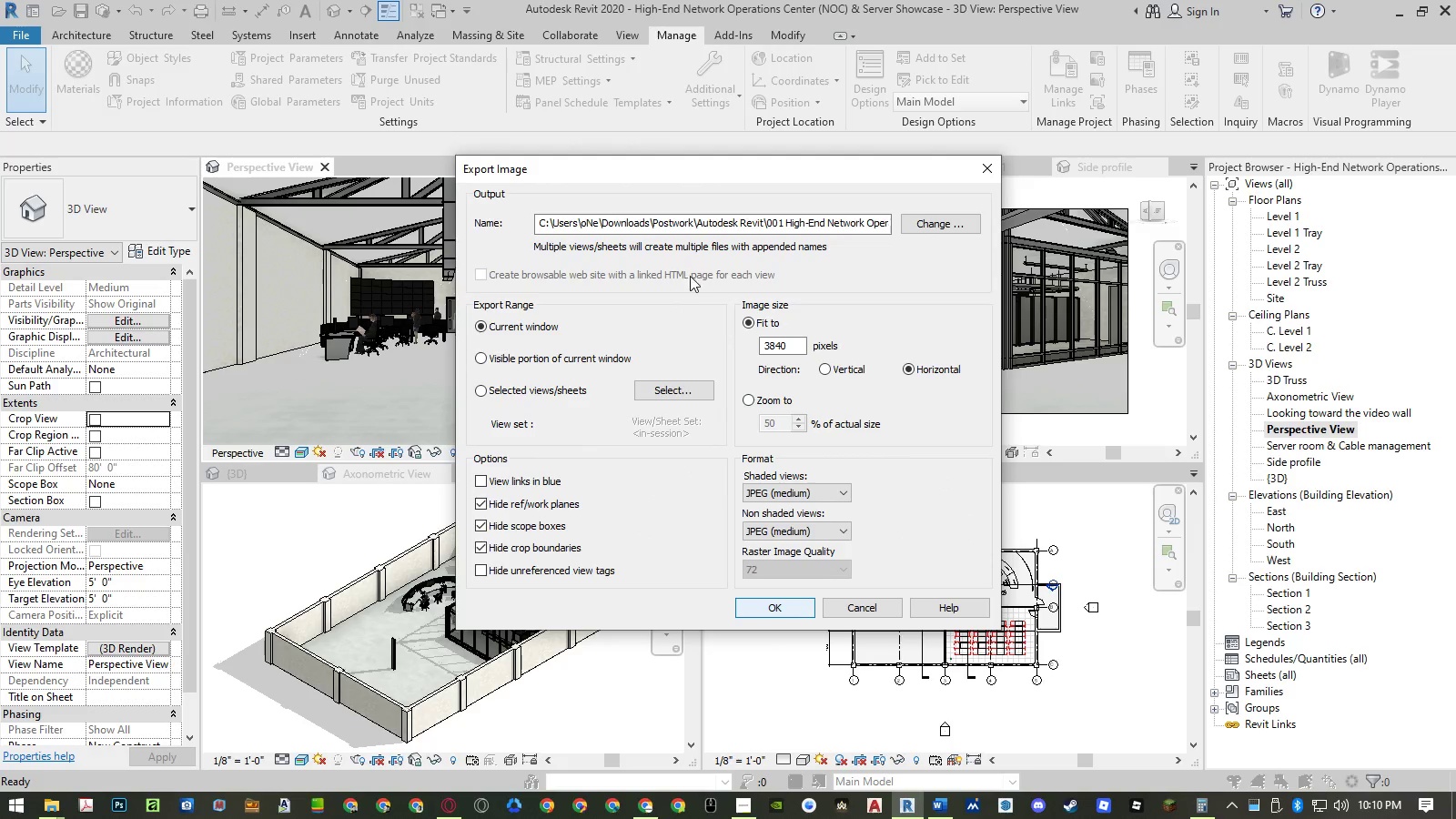 
left_click([944, 218])
 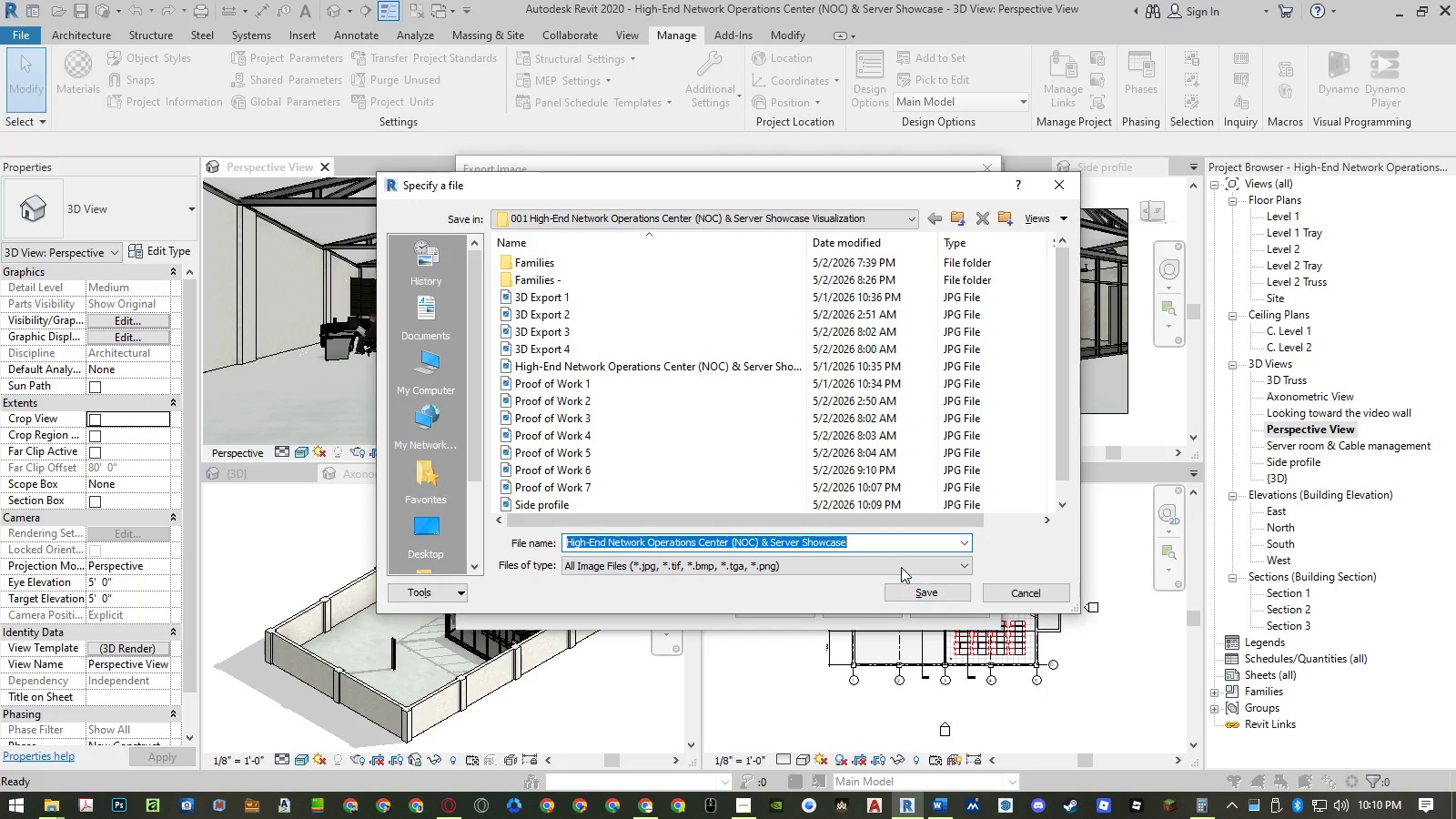 
key(Control+ControlLeft)
 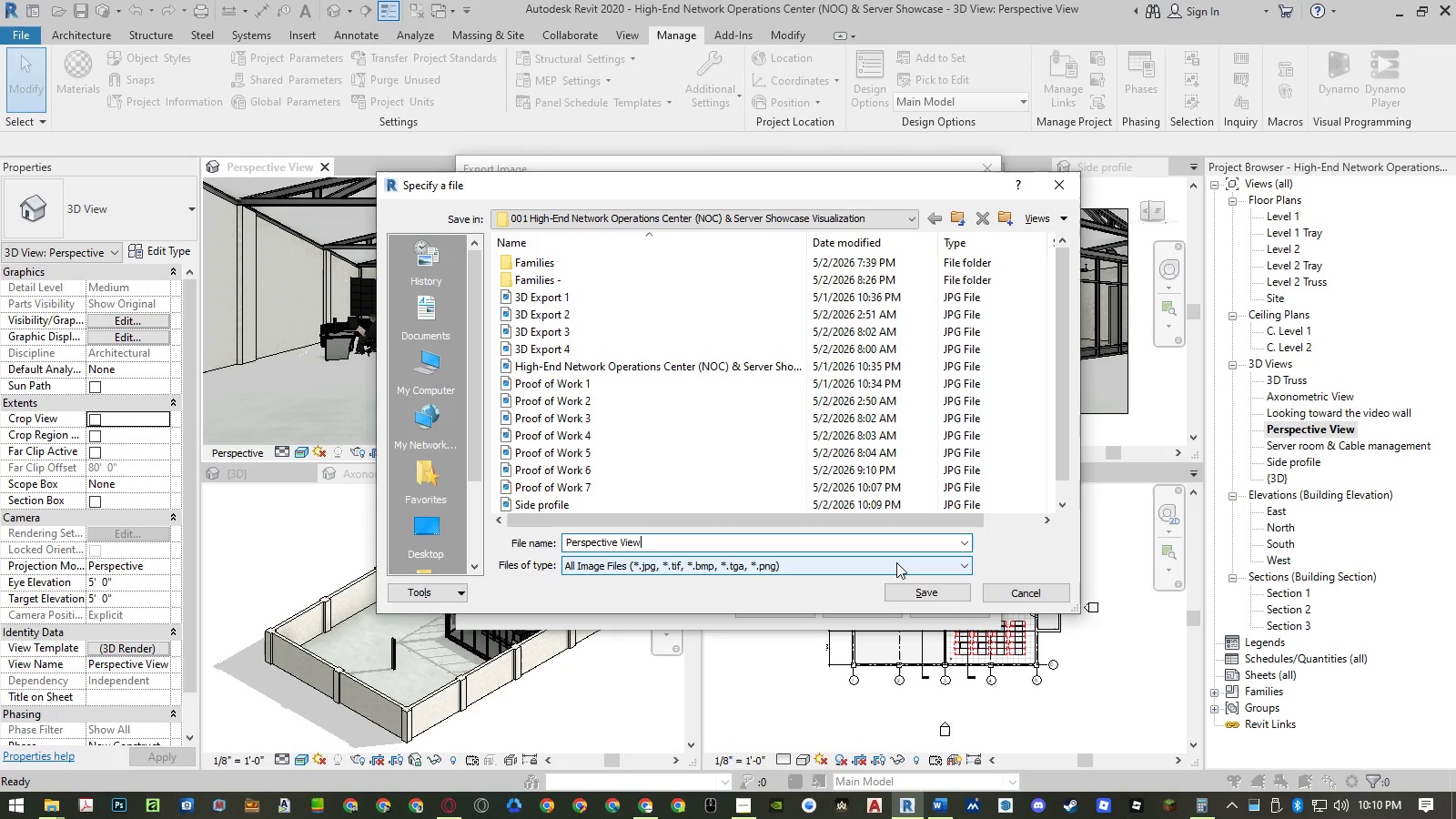 
key(Control+V)
 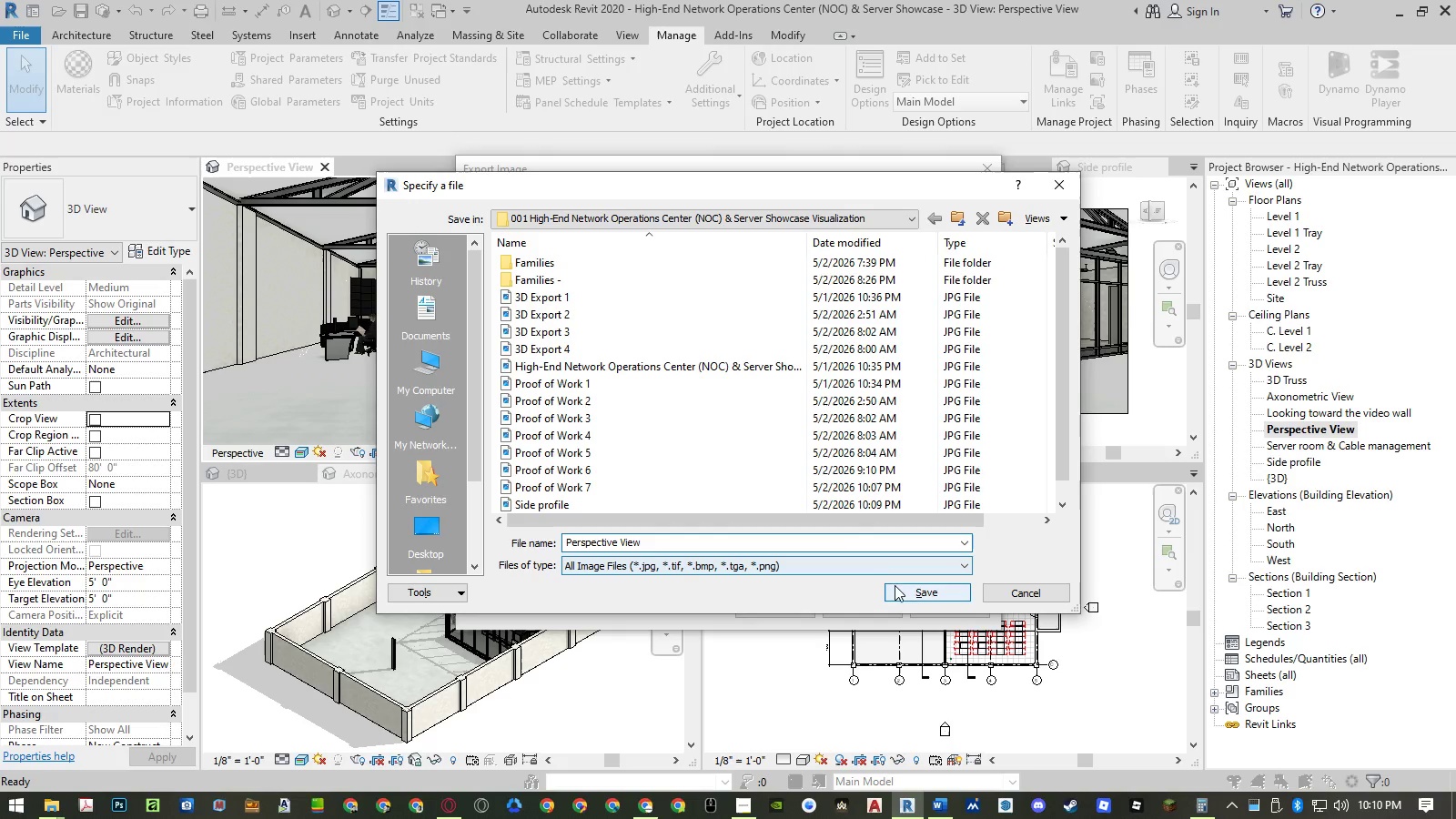 
left_click([898, 594])
 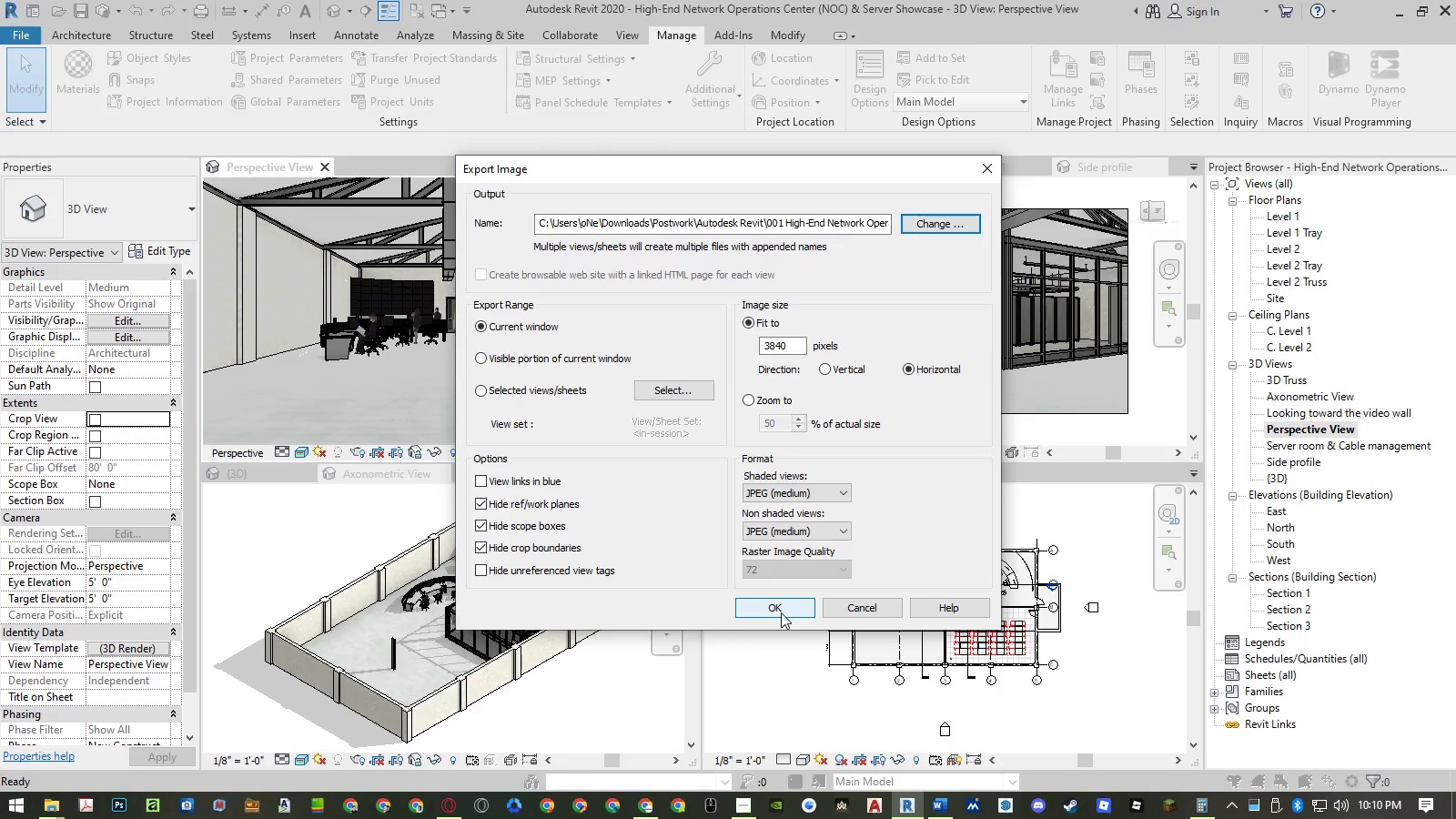 
left_click([781, 612])
 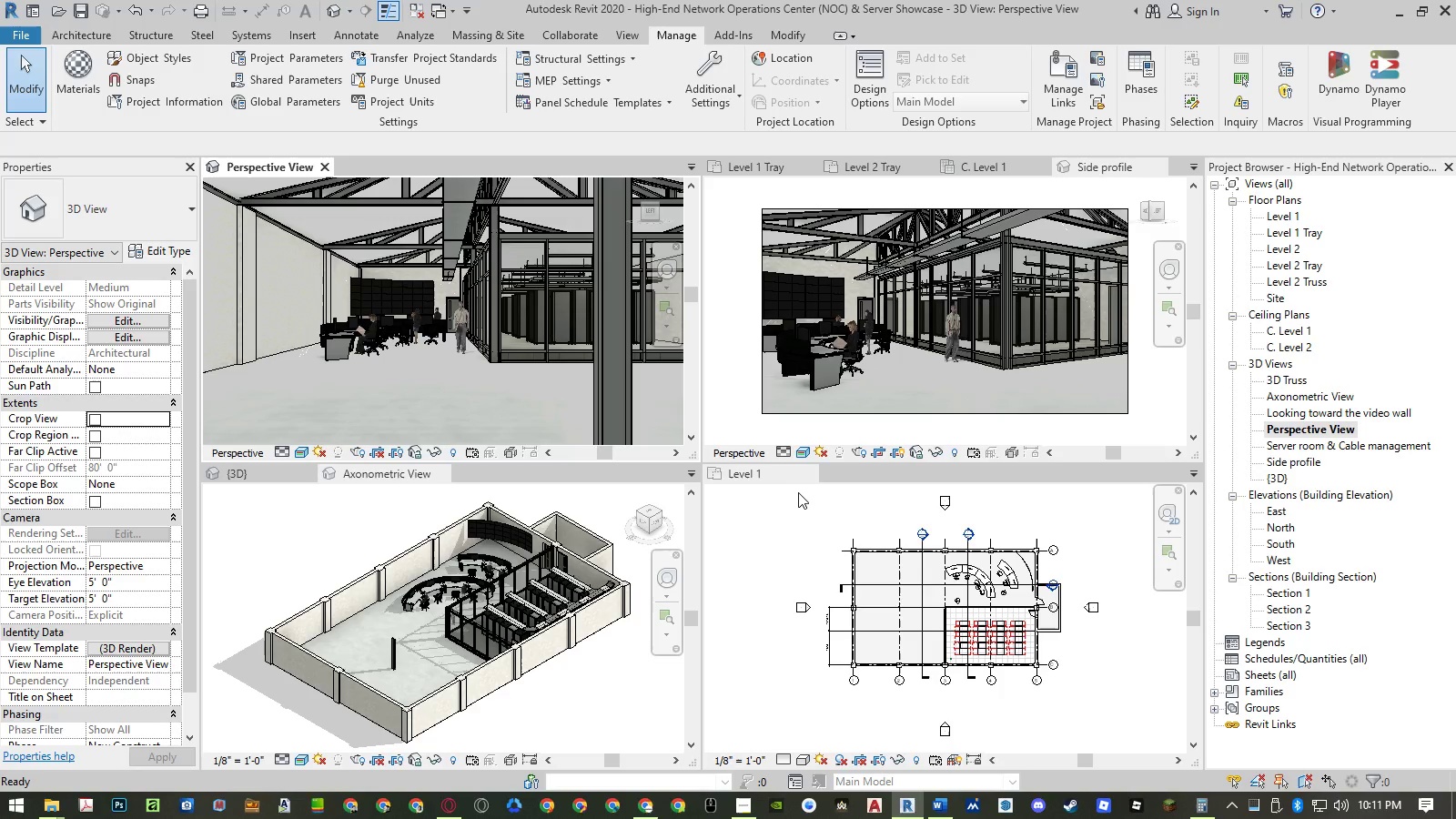 
wait(30.56)
 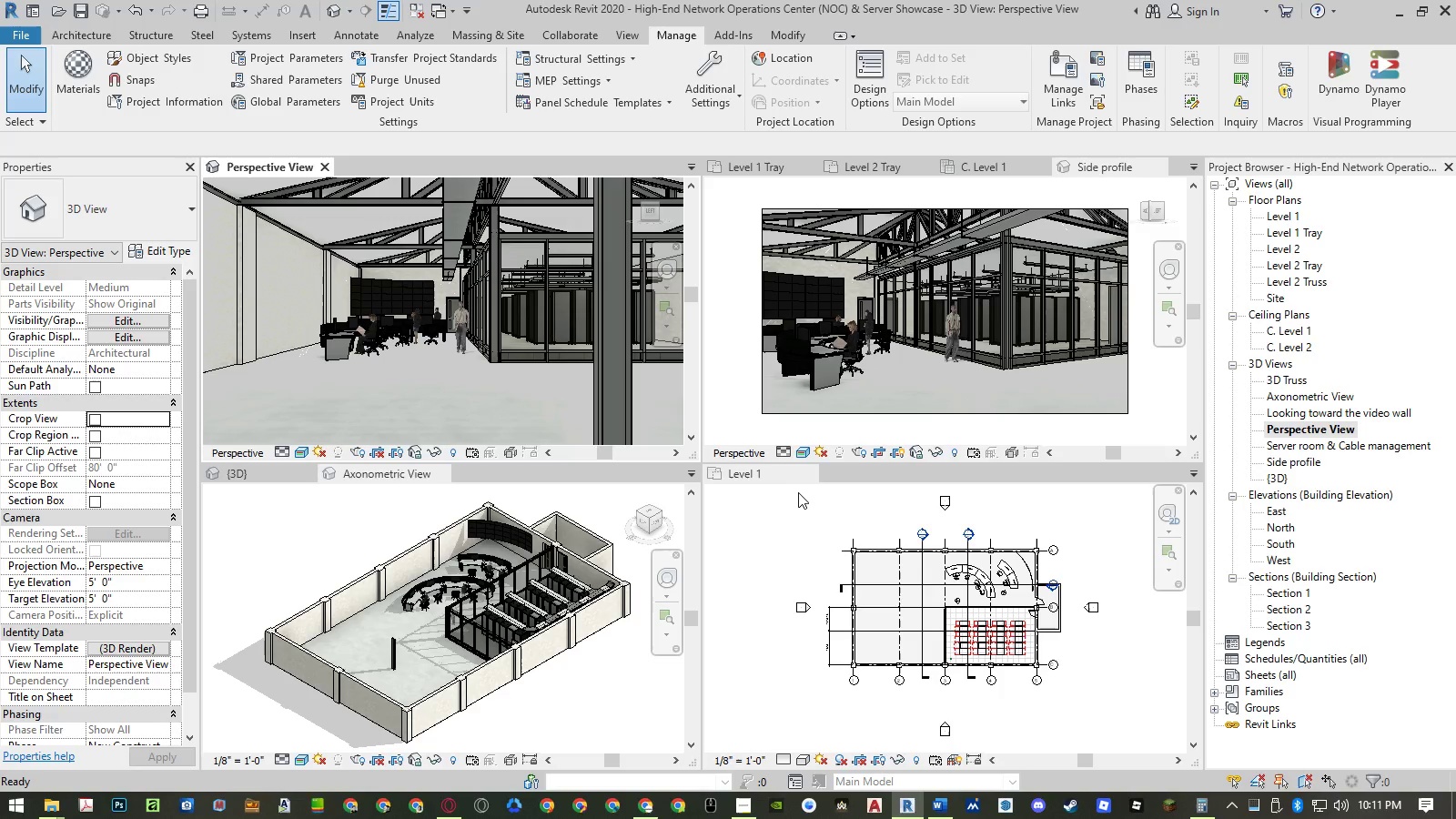 
double_click([95, 434])
 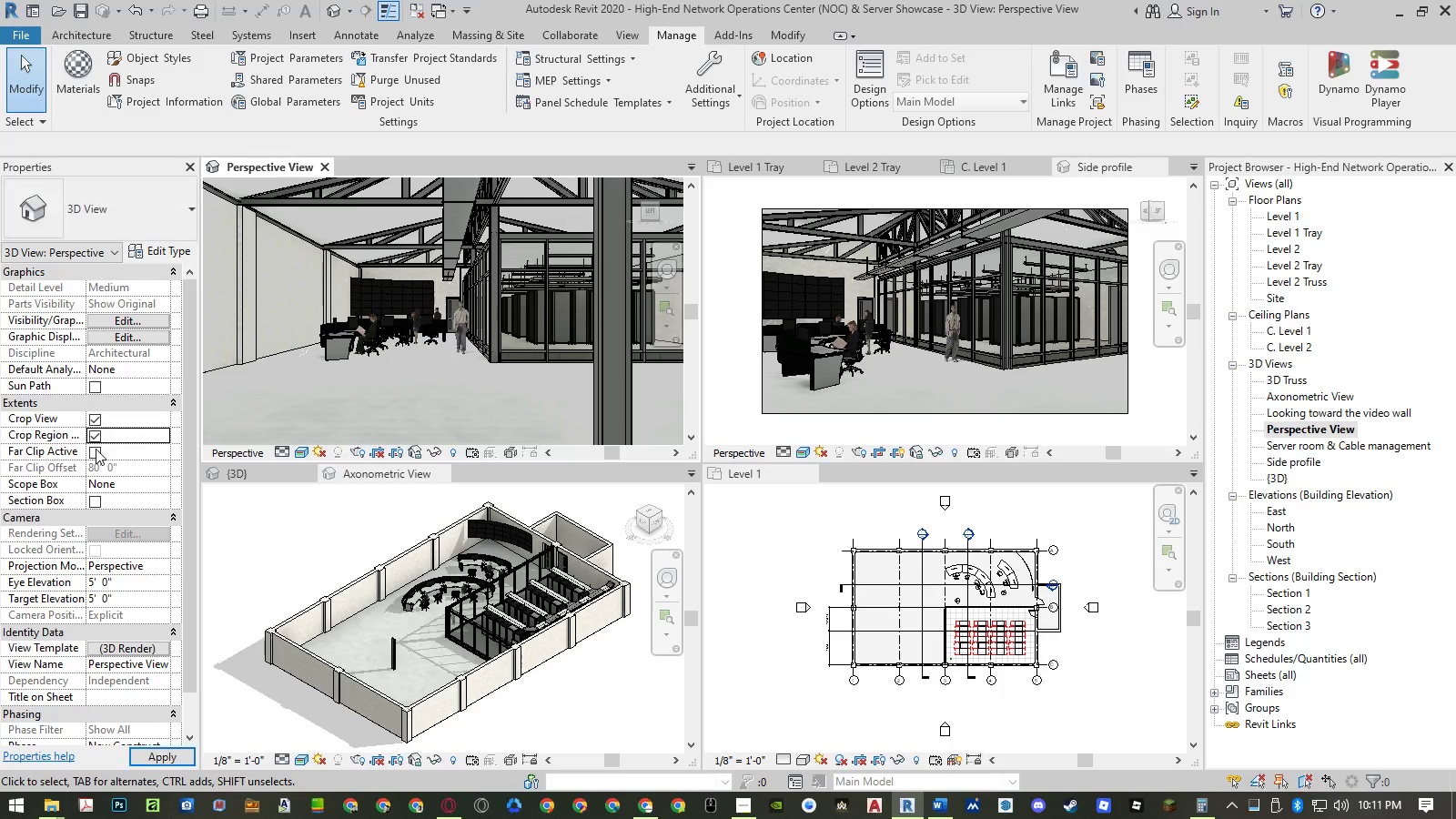 
triple_click([96, 449])
 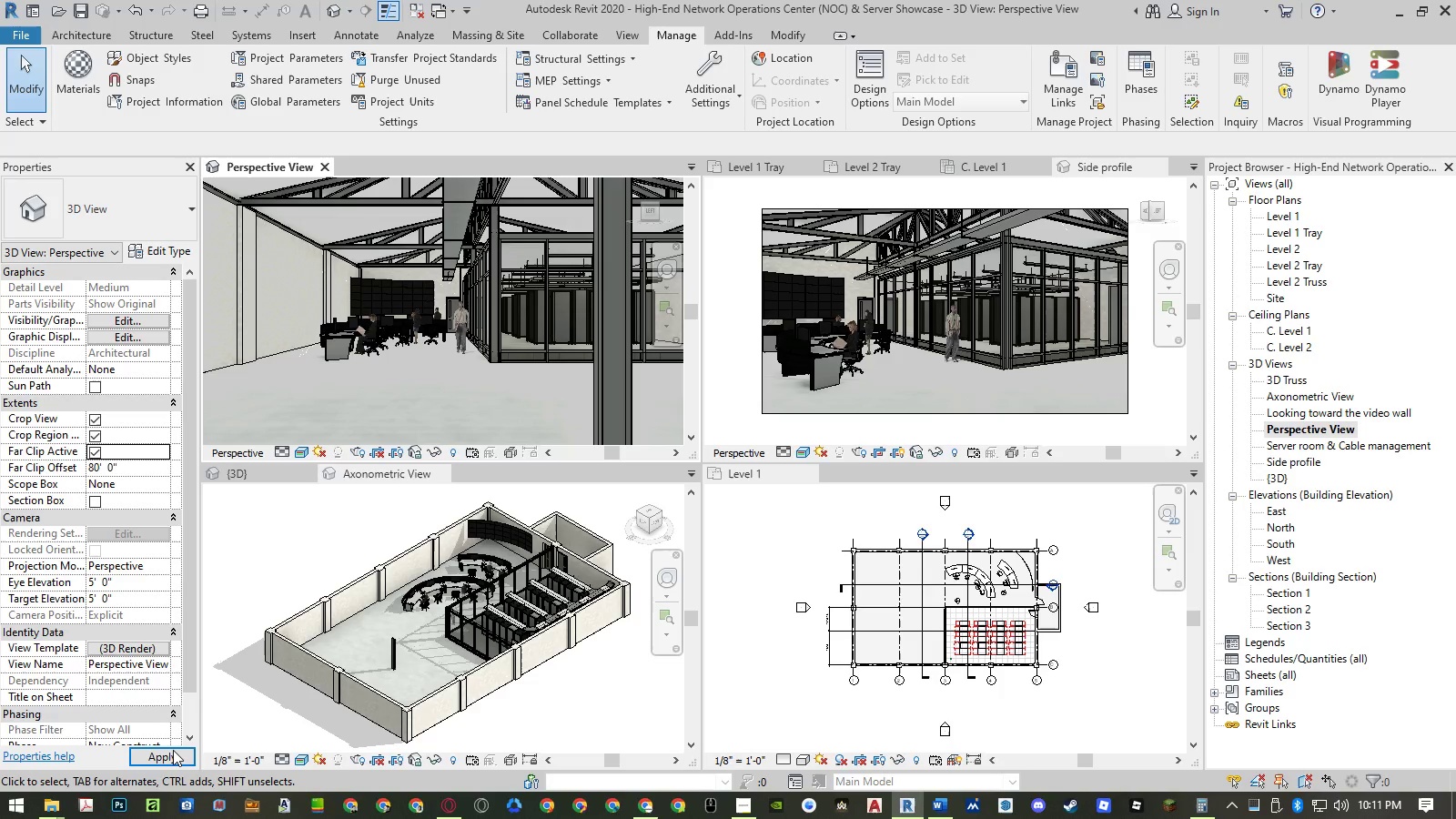 
left_click([172, 753])
 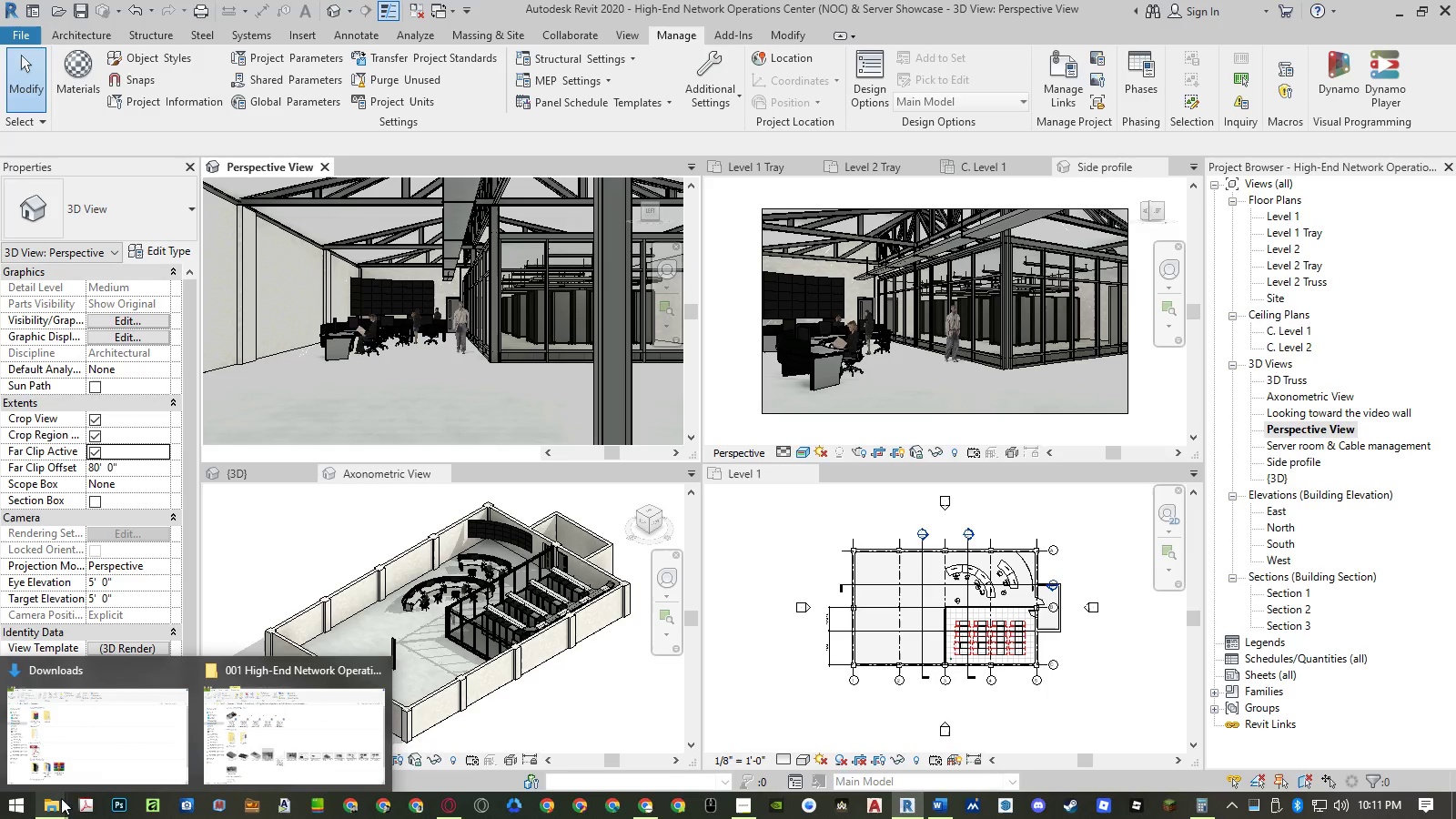 
left_click([280, 739])
 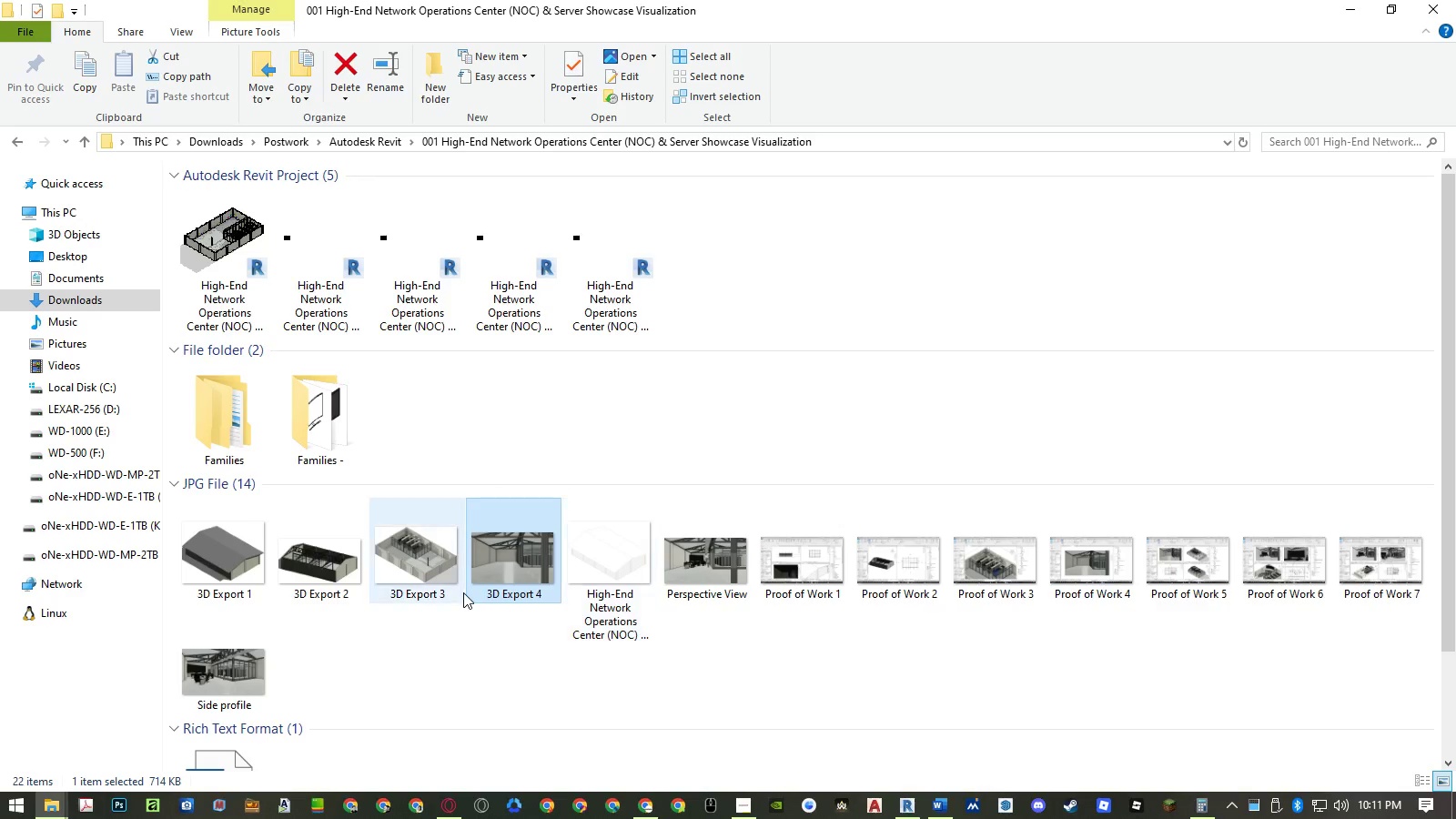 
left_click([489, 571])
 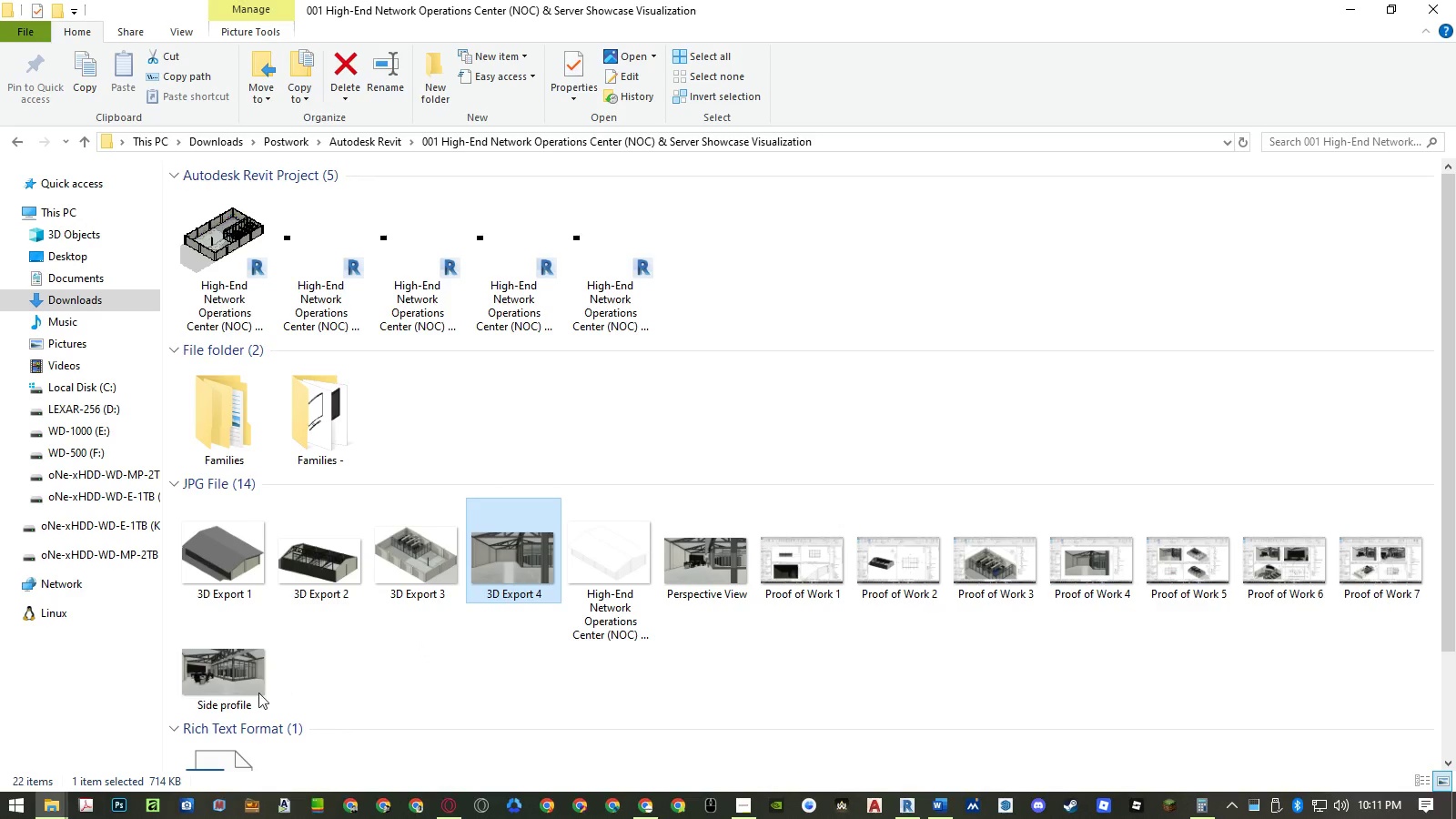 
double_click([239, 702])
 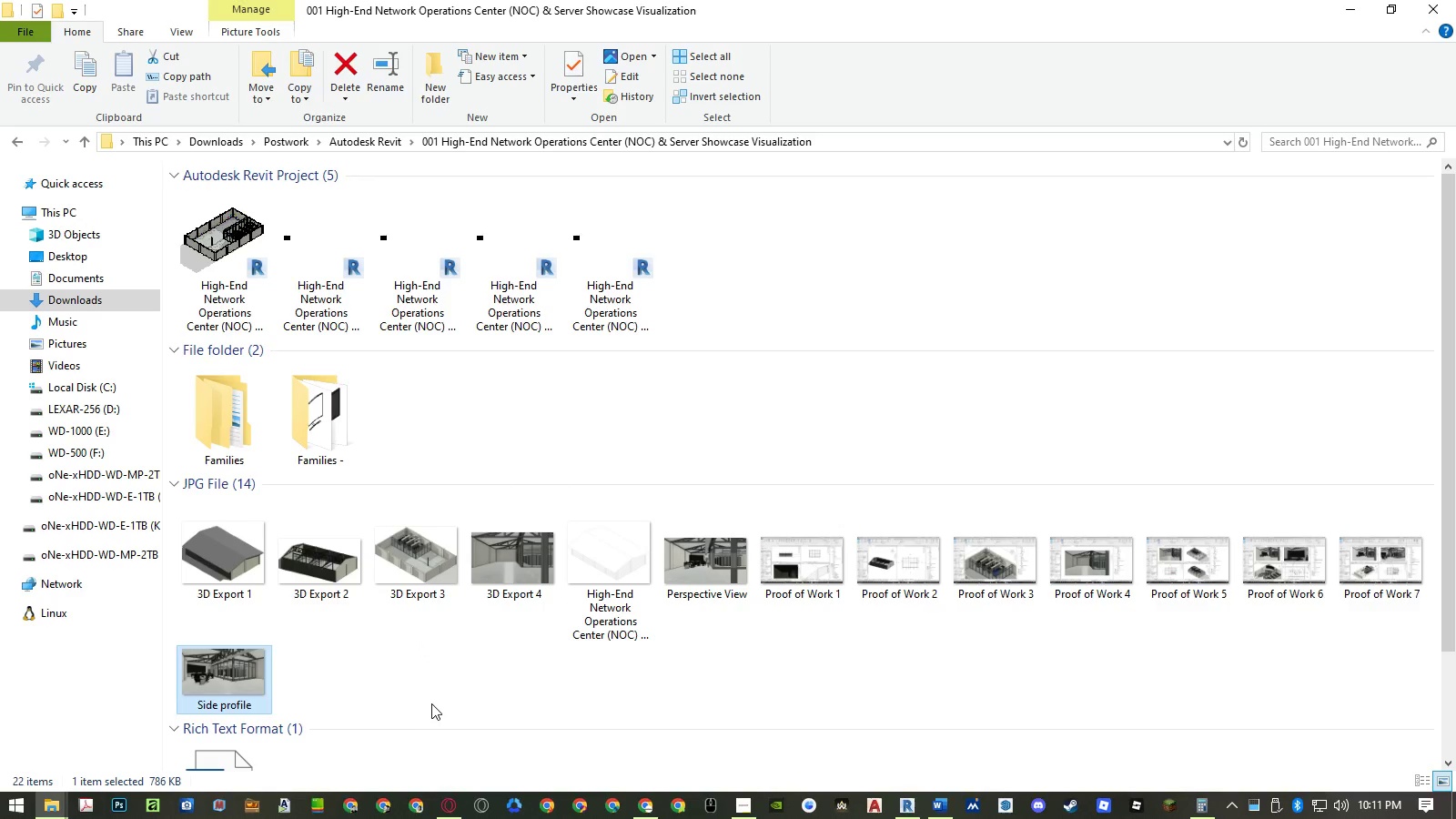 
key(Control+ControlLeft)
 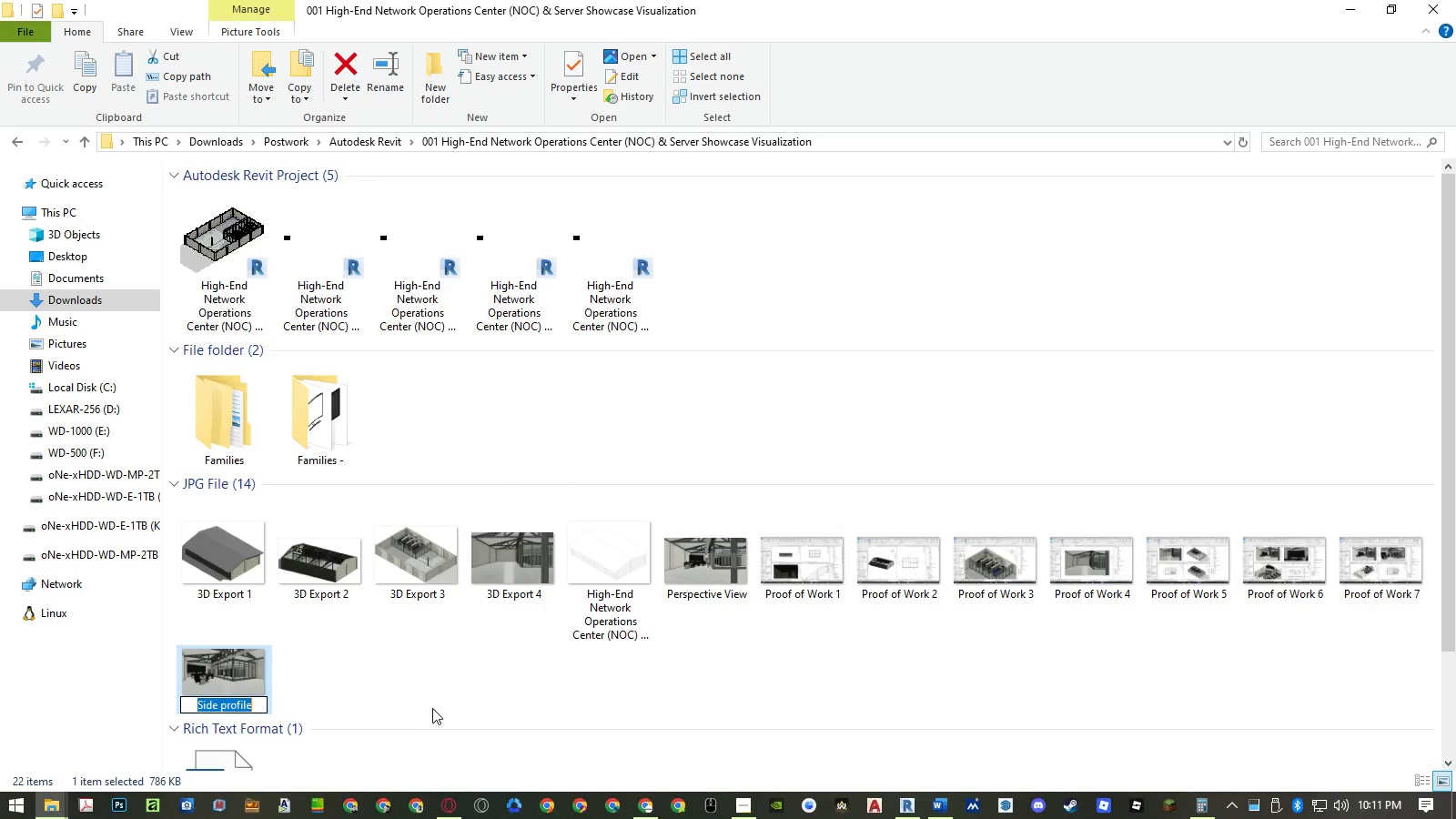 
key(Control+C)
 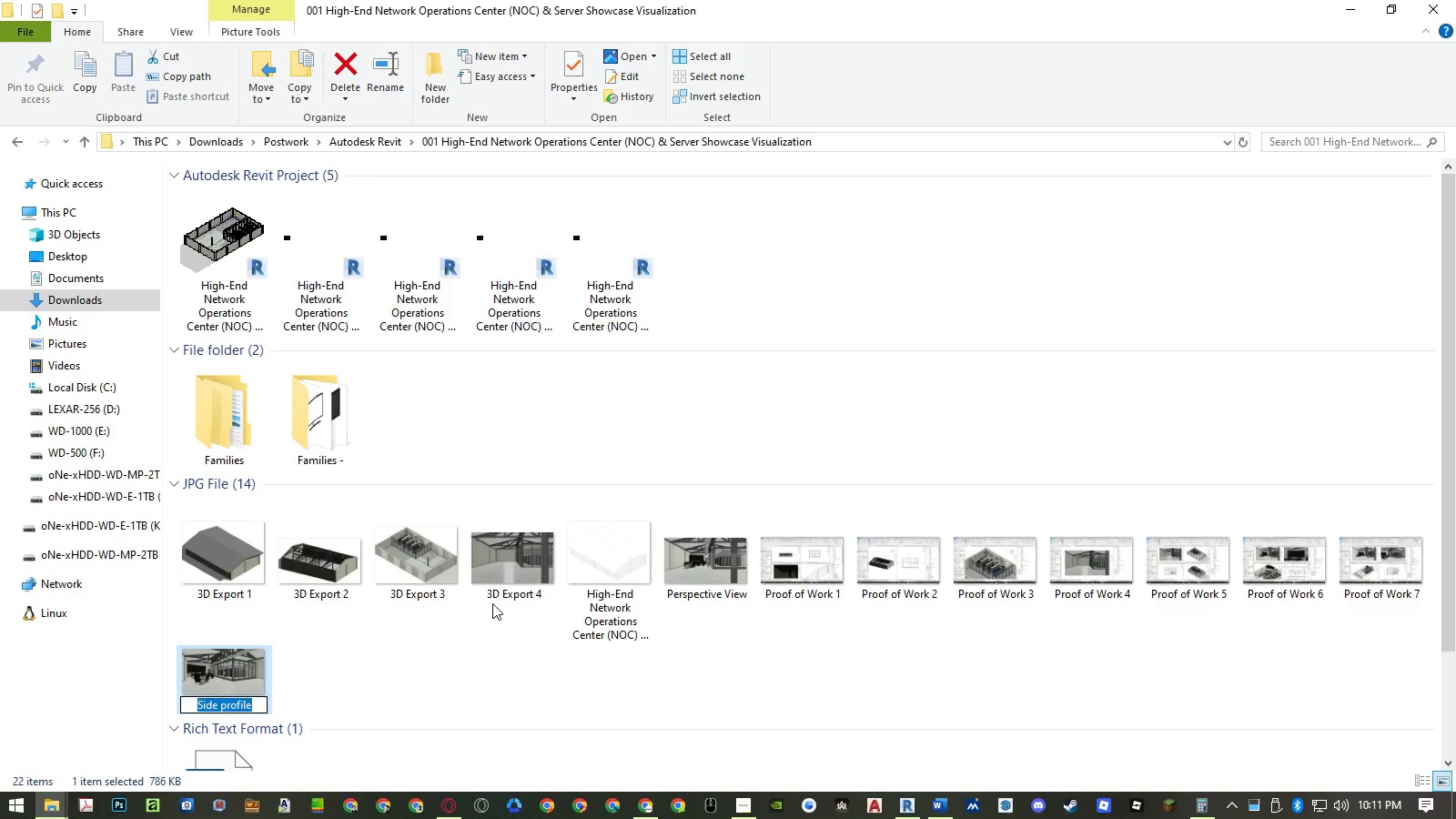 
left_click([493, 602])
 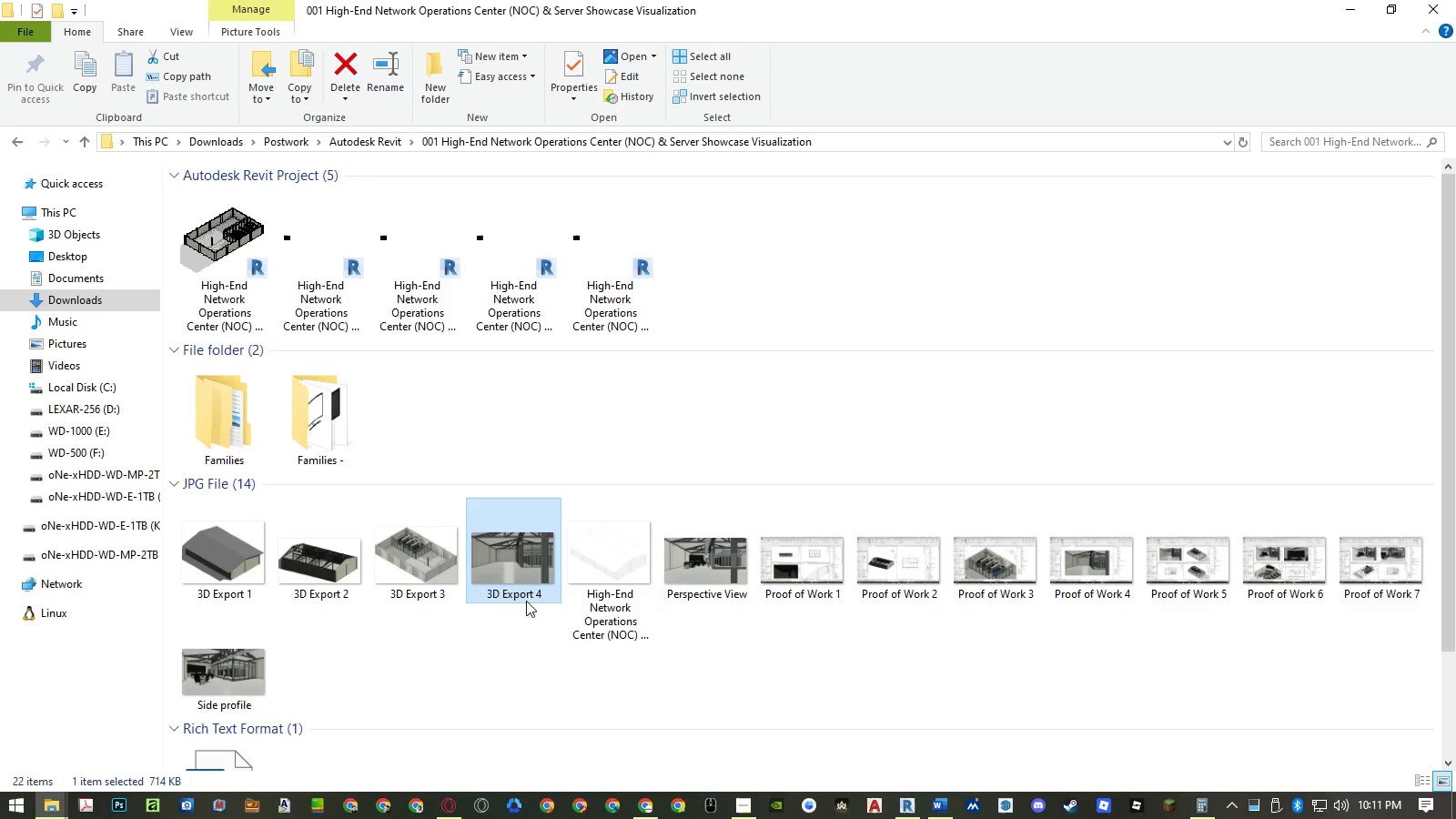 
left_click([526, 600])
 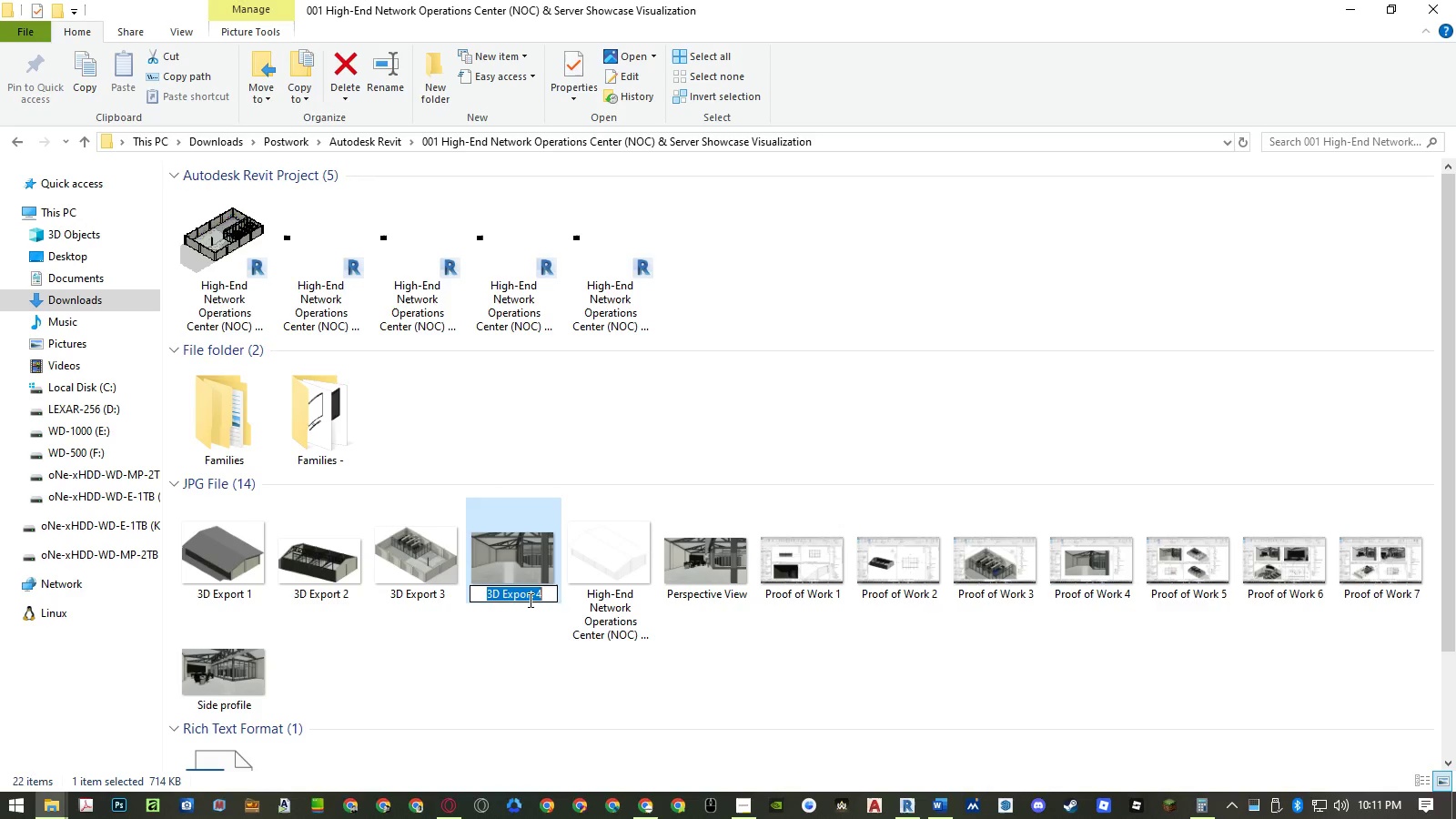 
key(Control+ControlLeft)
 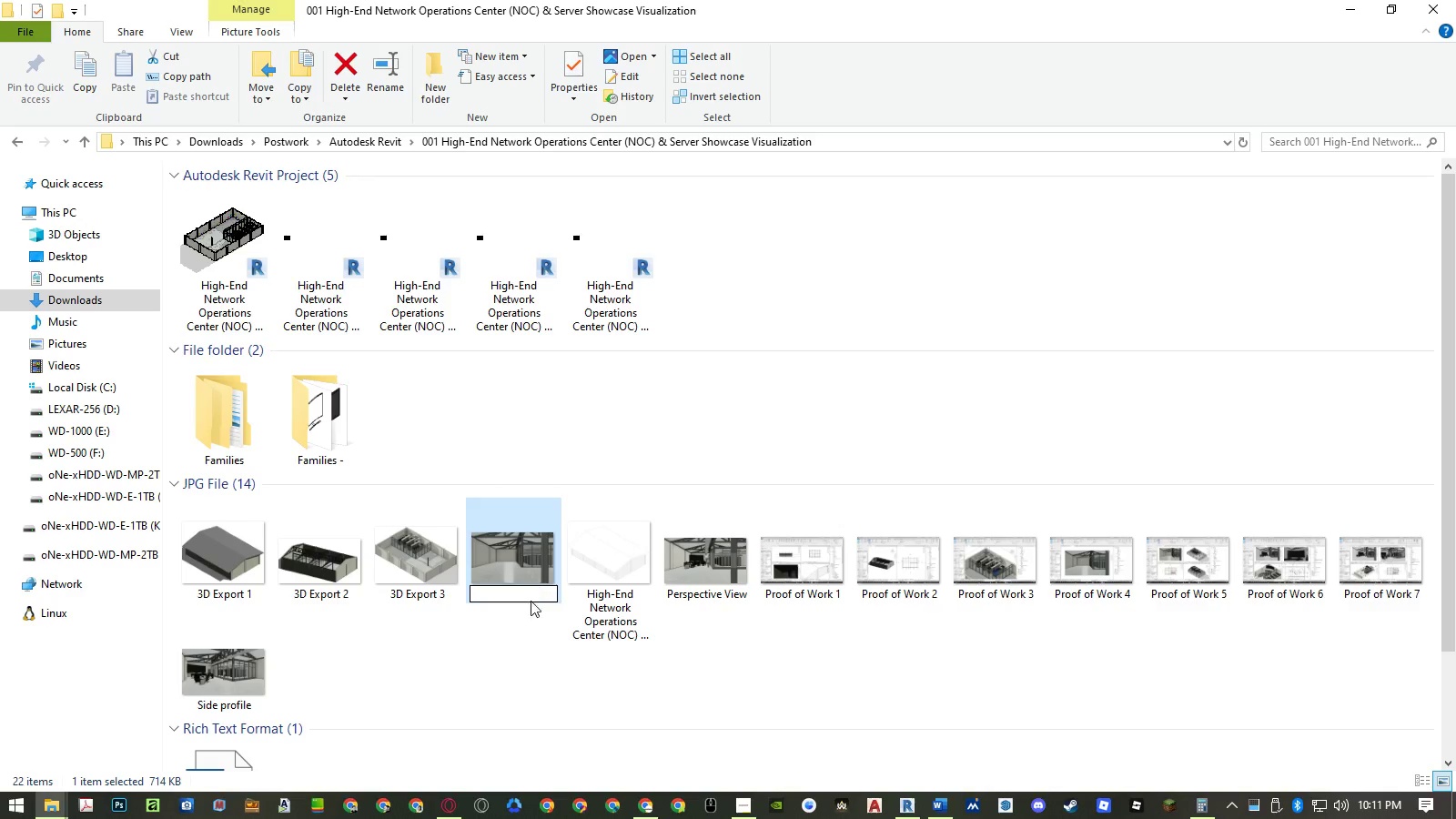 
key(Control+V)
 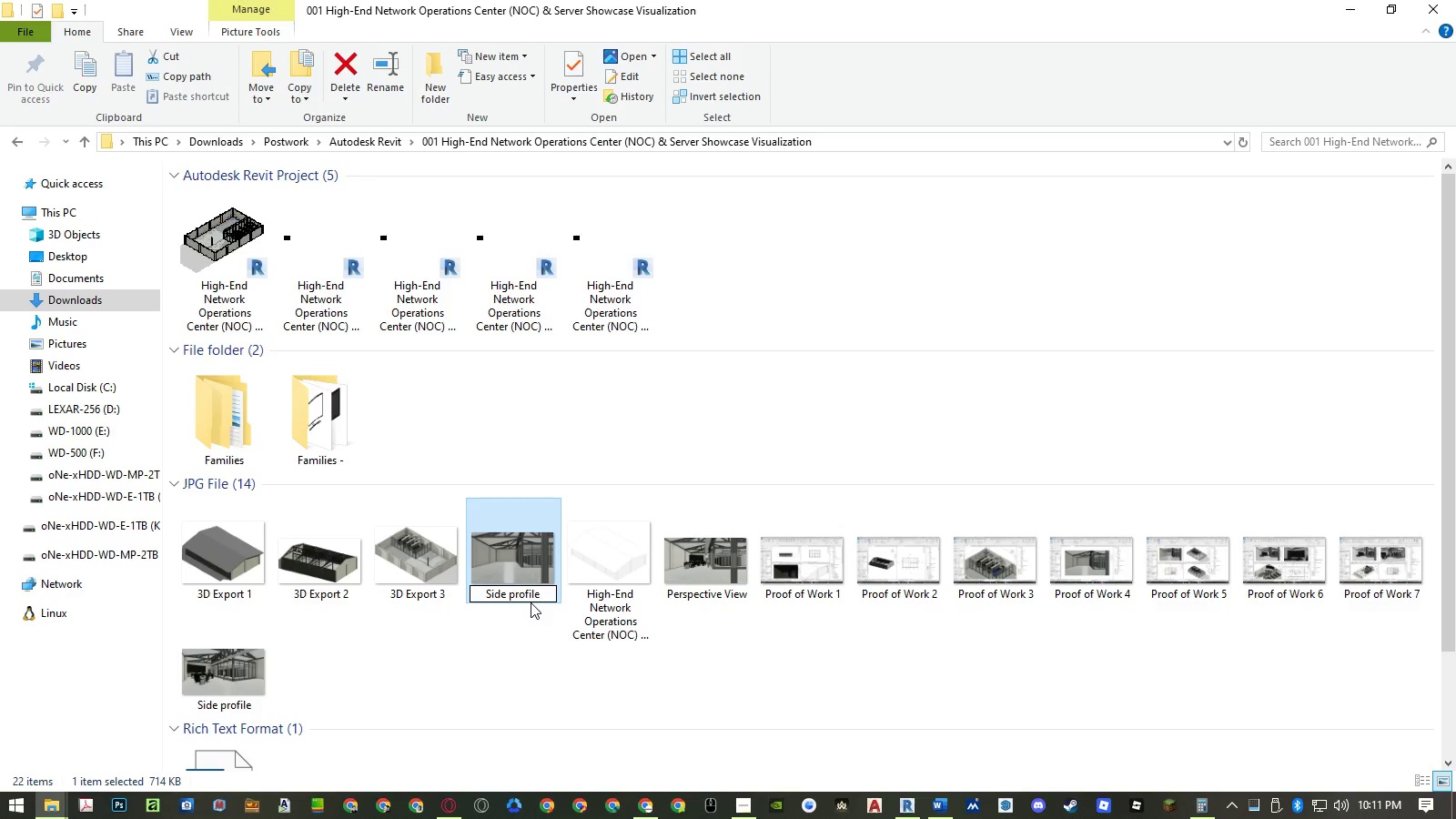 
key(Space)
 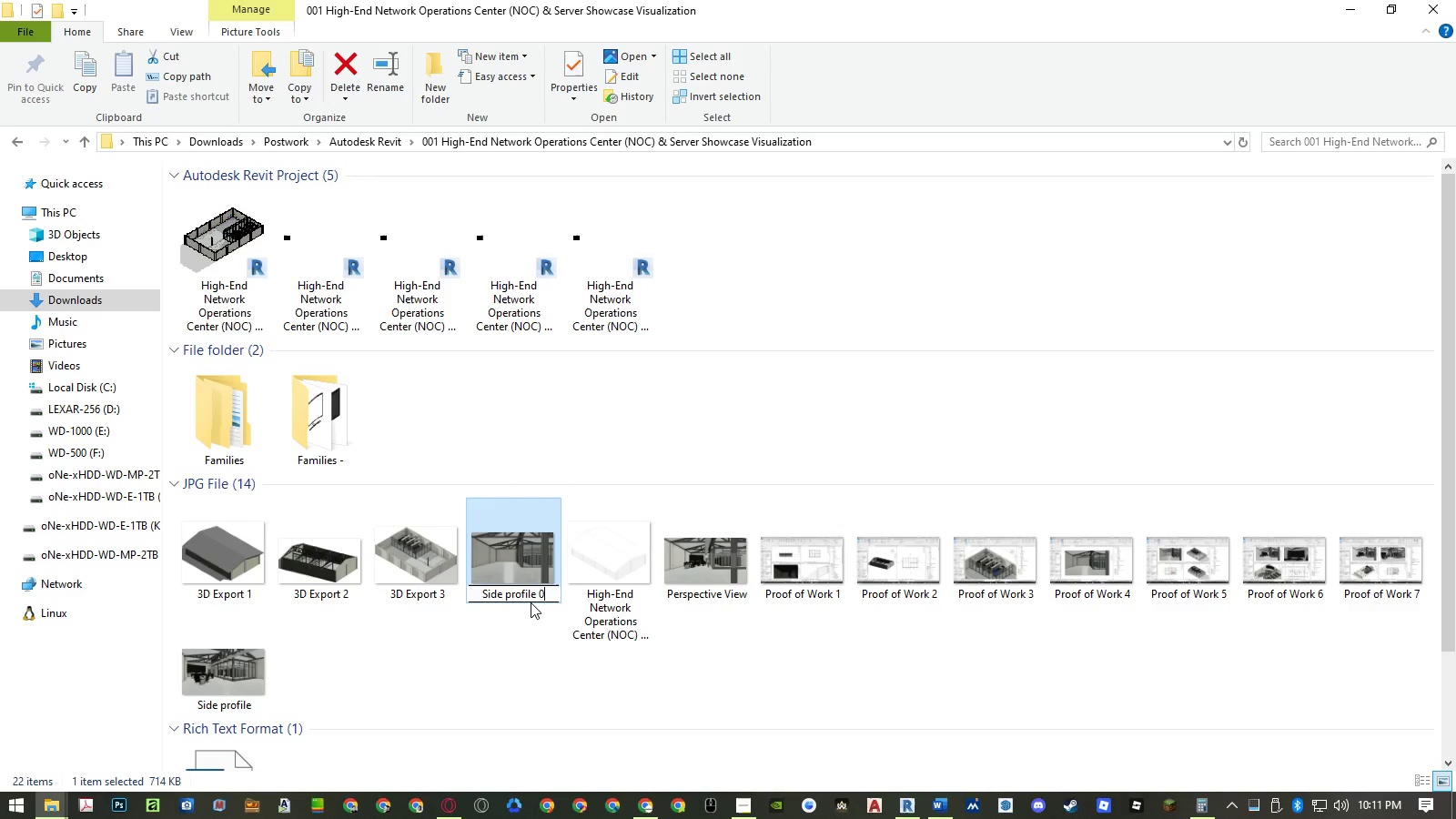 
key(Numpad0)
 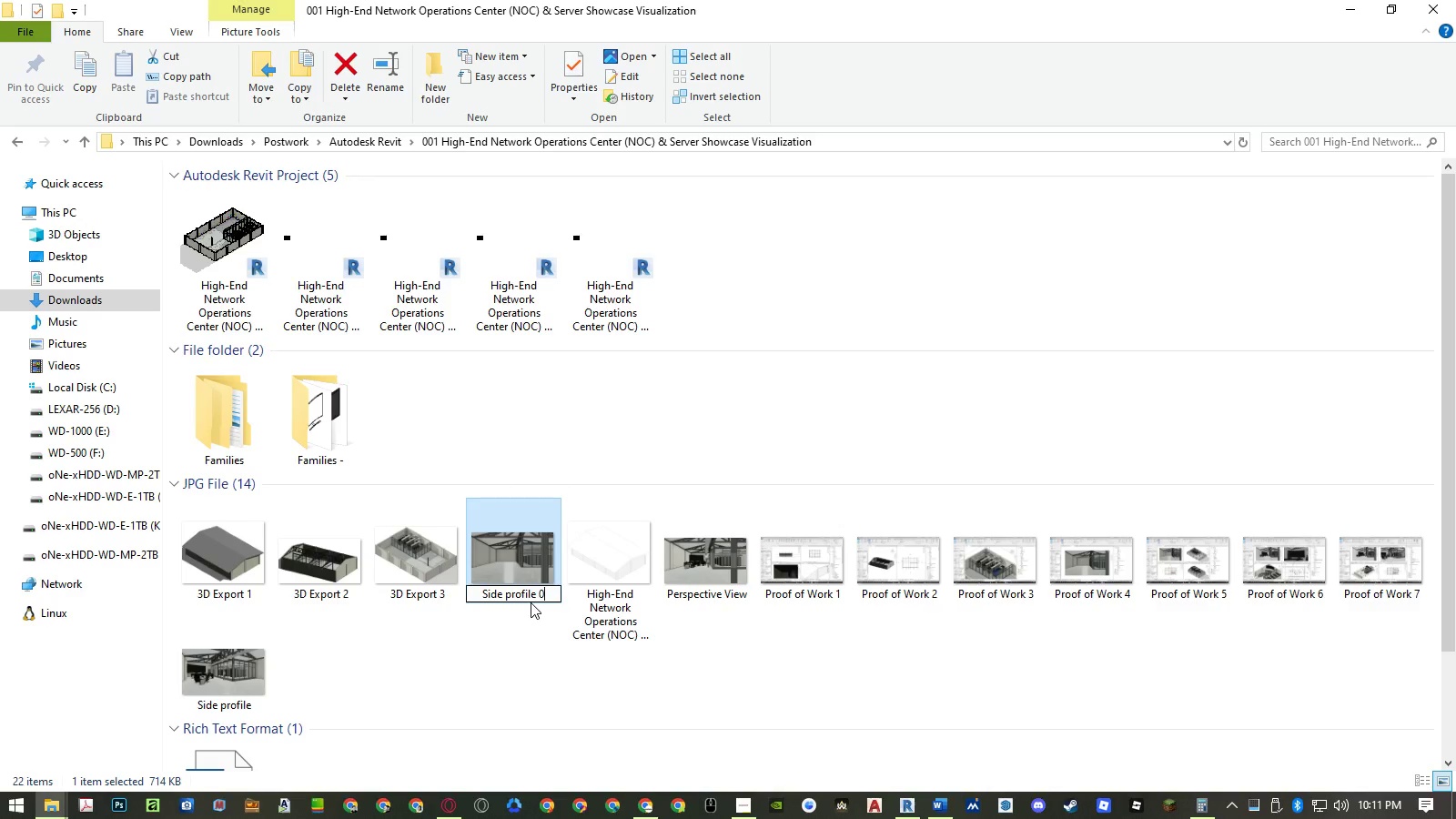 
key(NumpadEnter)
 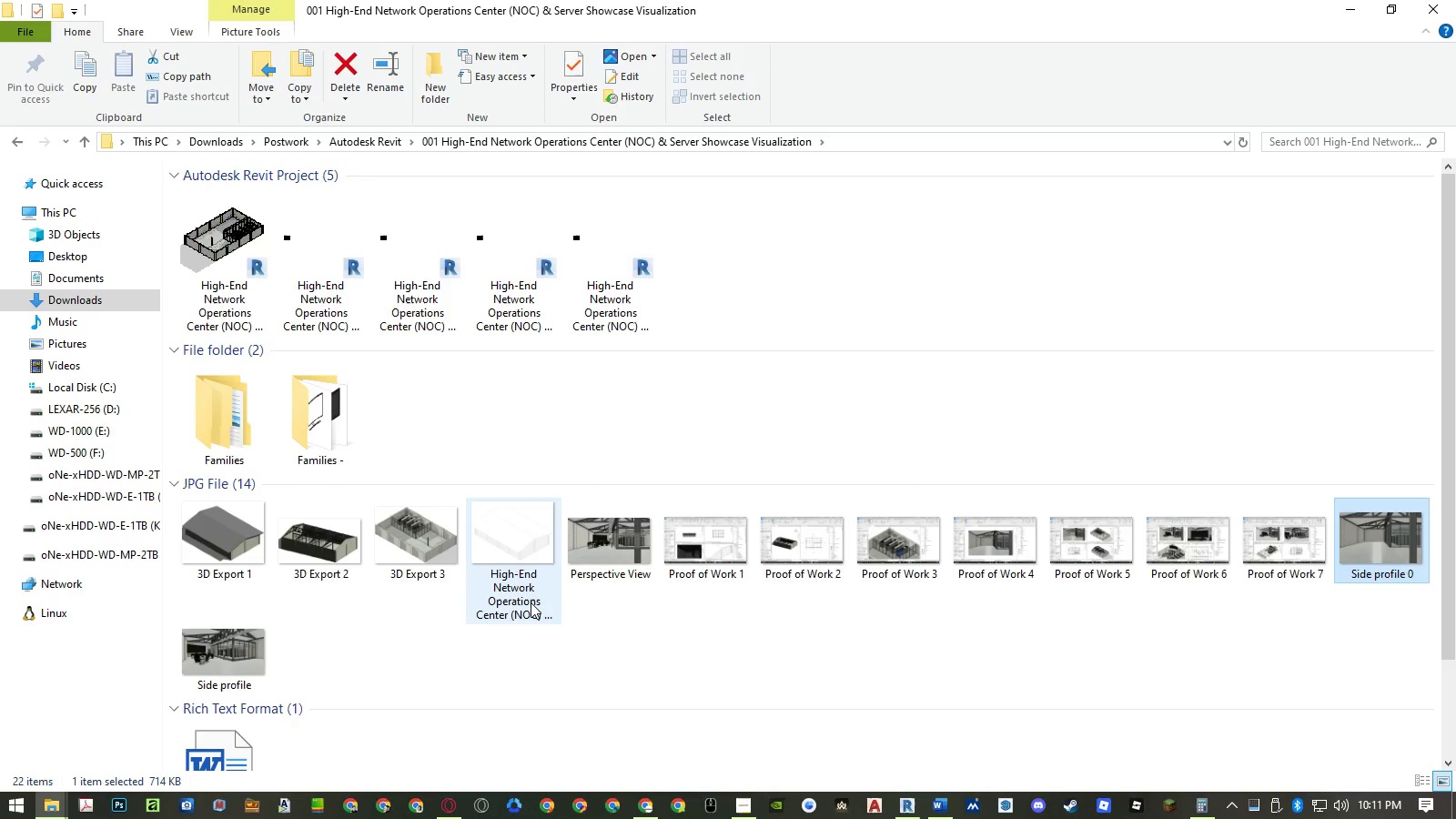 
key(F5)
 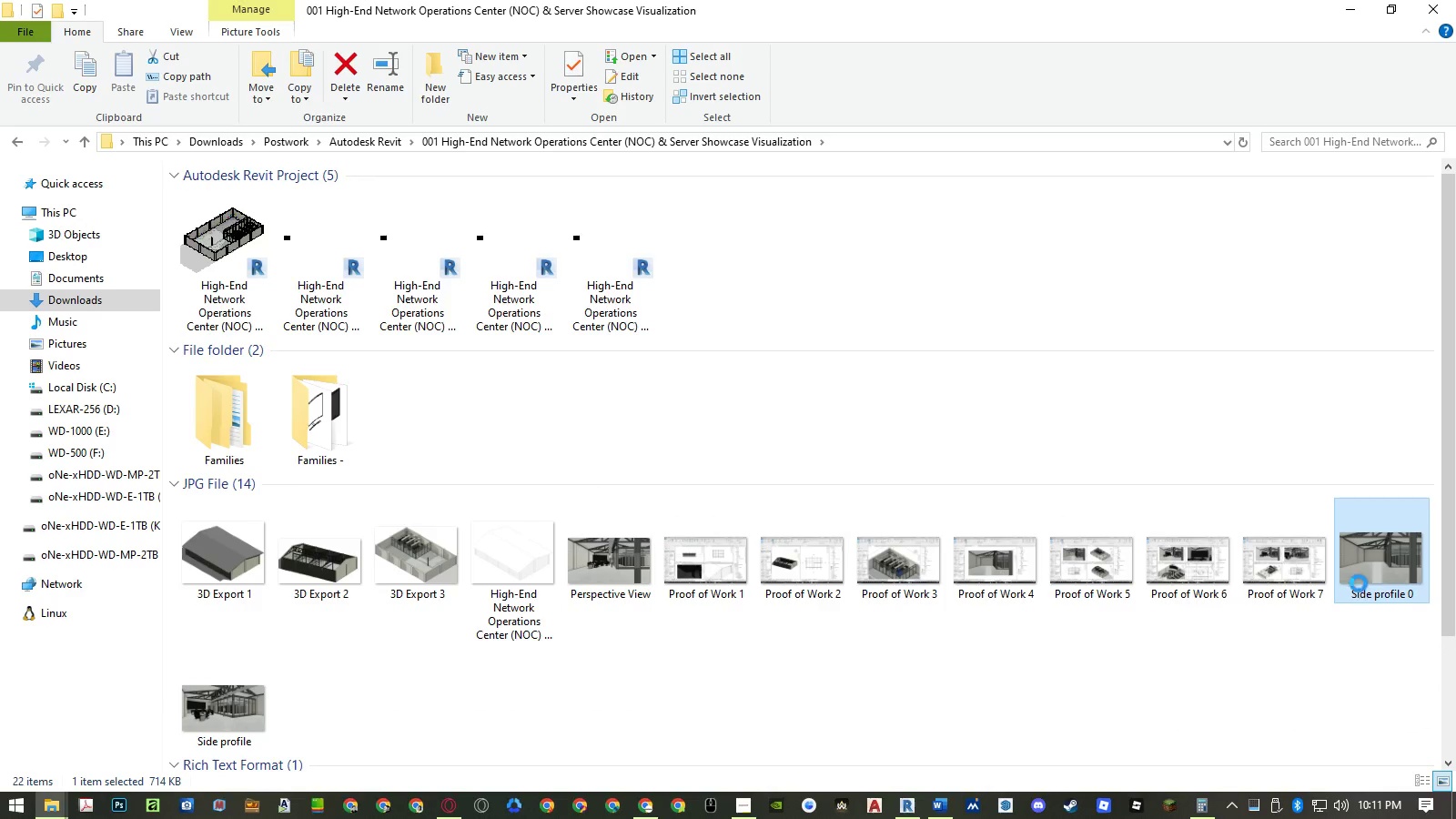 
double_click([1360, 581])
 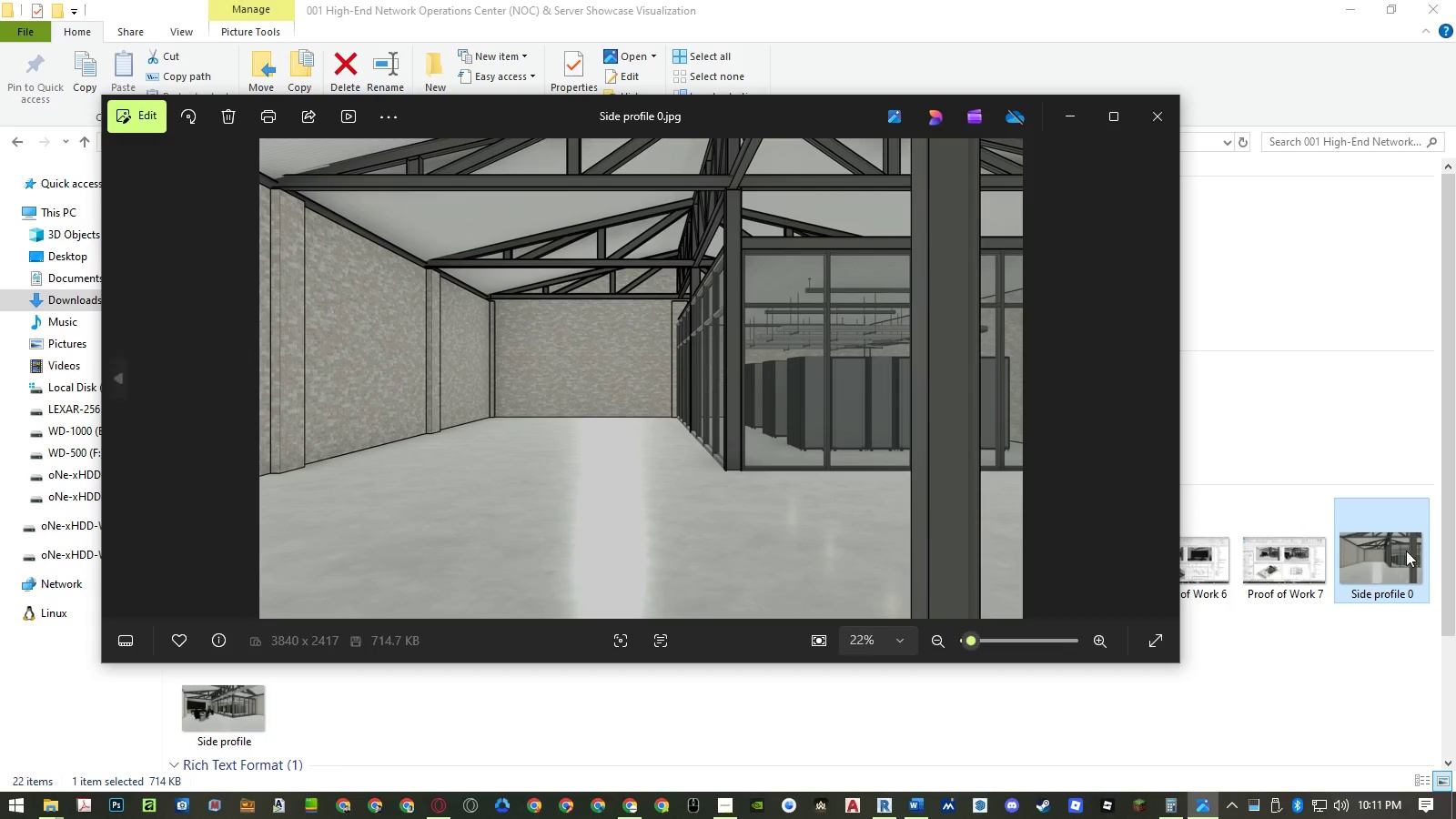 
left_click([1126, 125])
 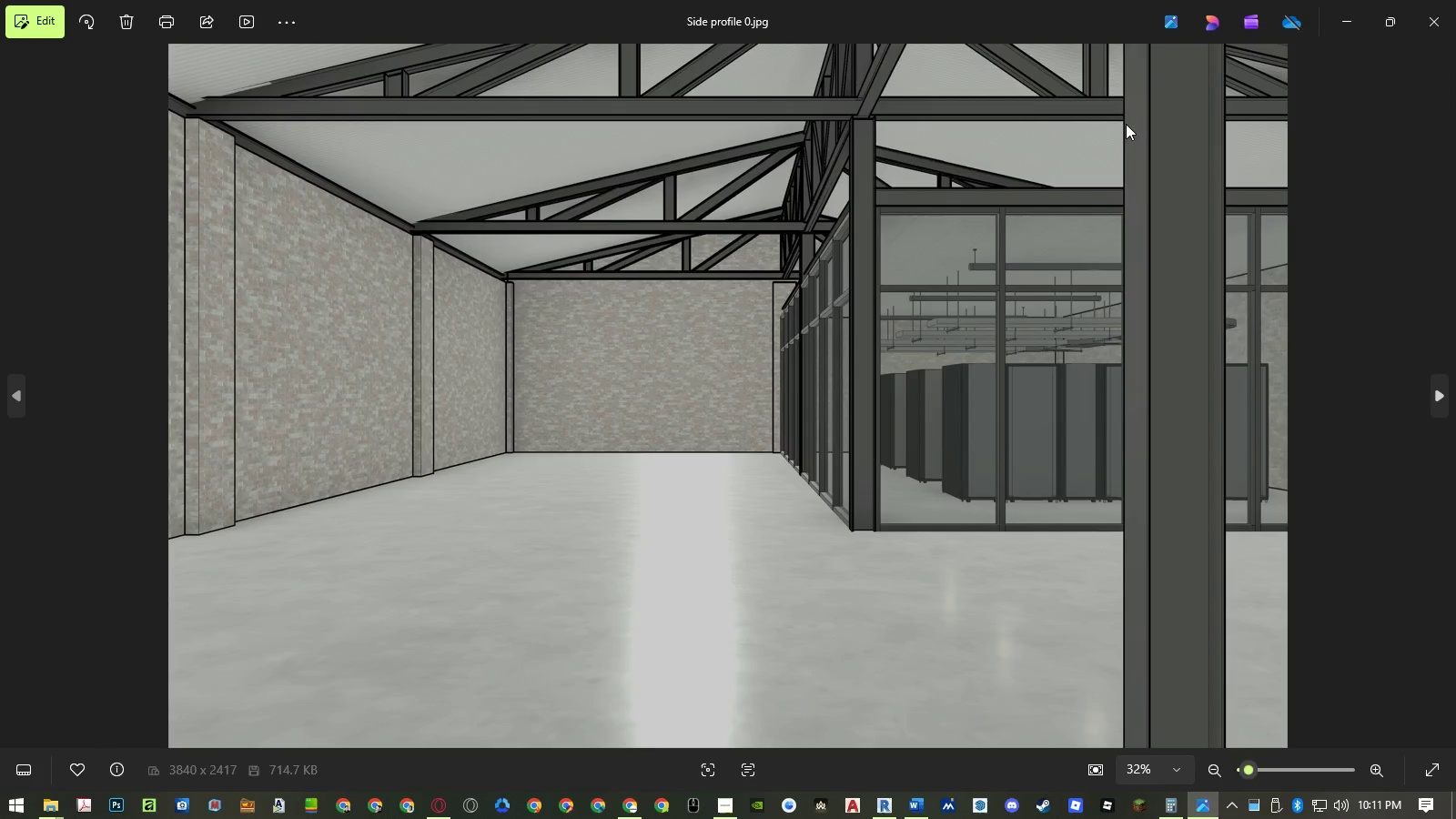 
key(ArrowRight)
 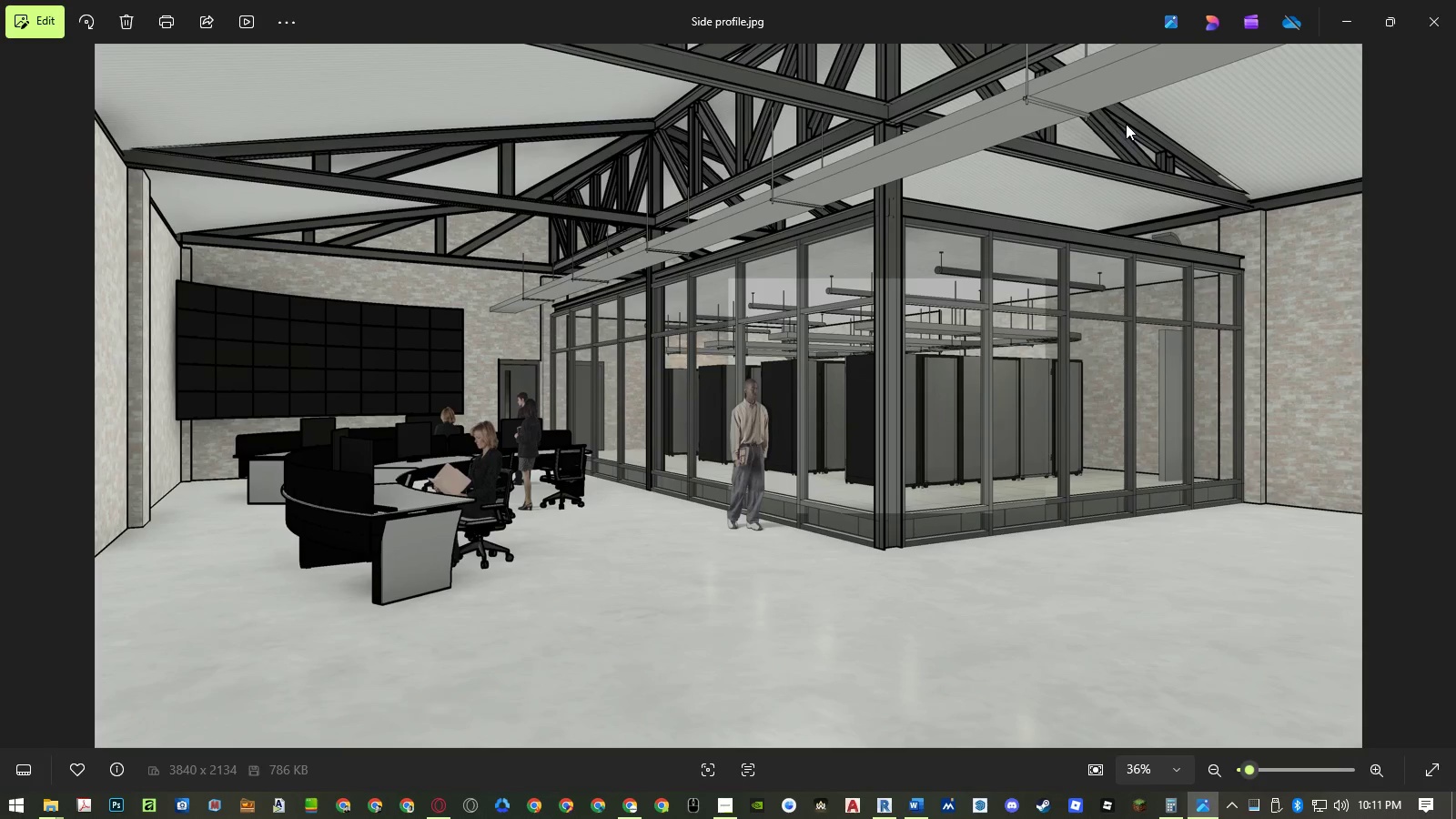 
key(ArrowLeft)
 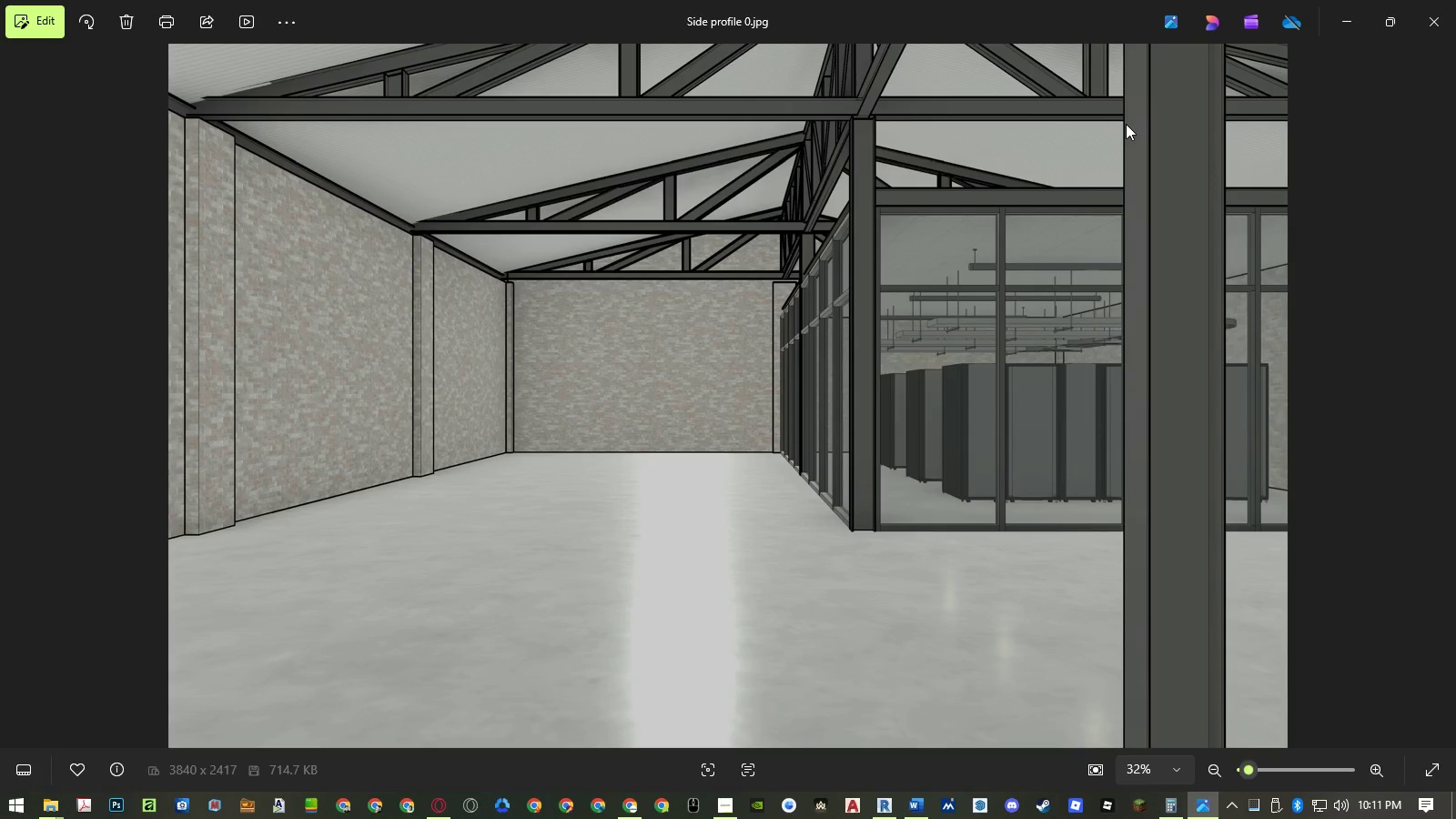 
key(ArrowLeft)
 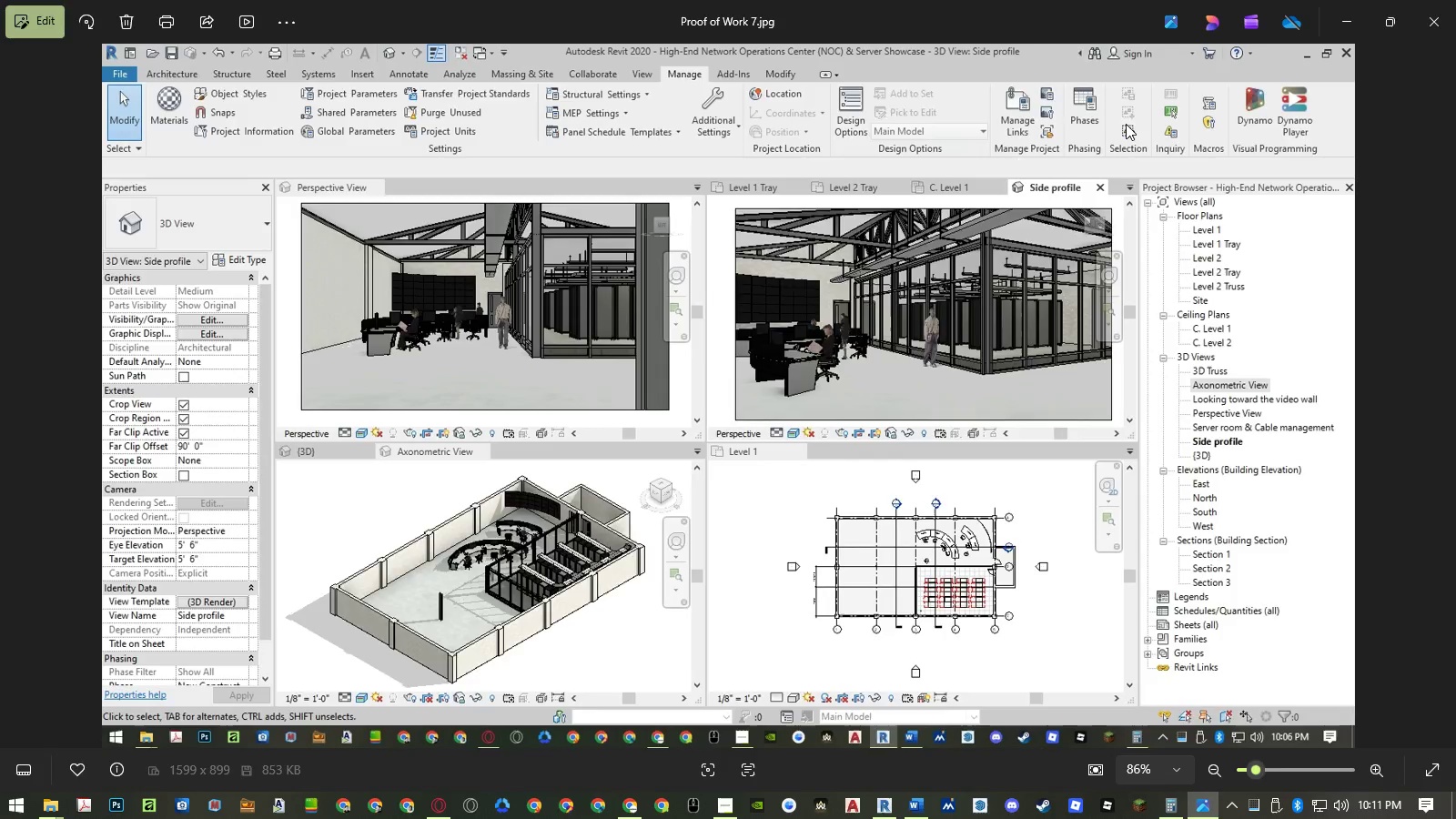 
key(ArrowRight)
 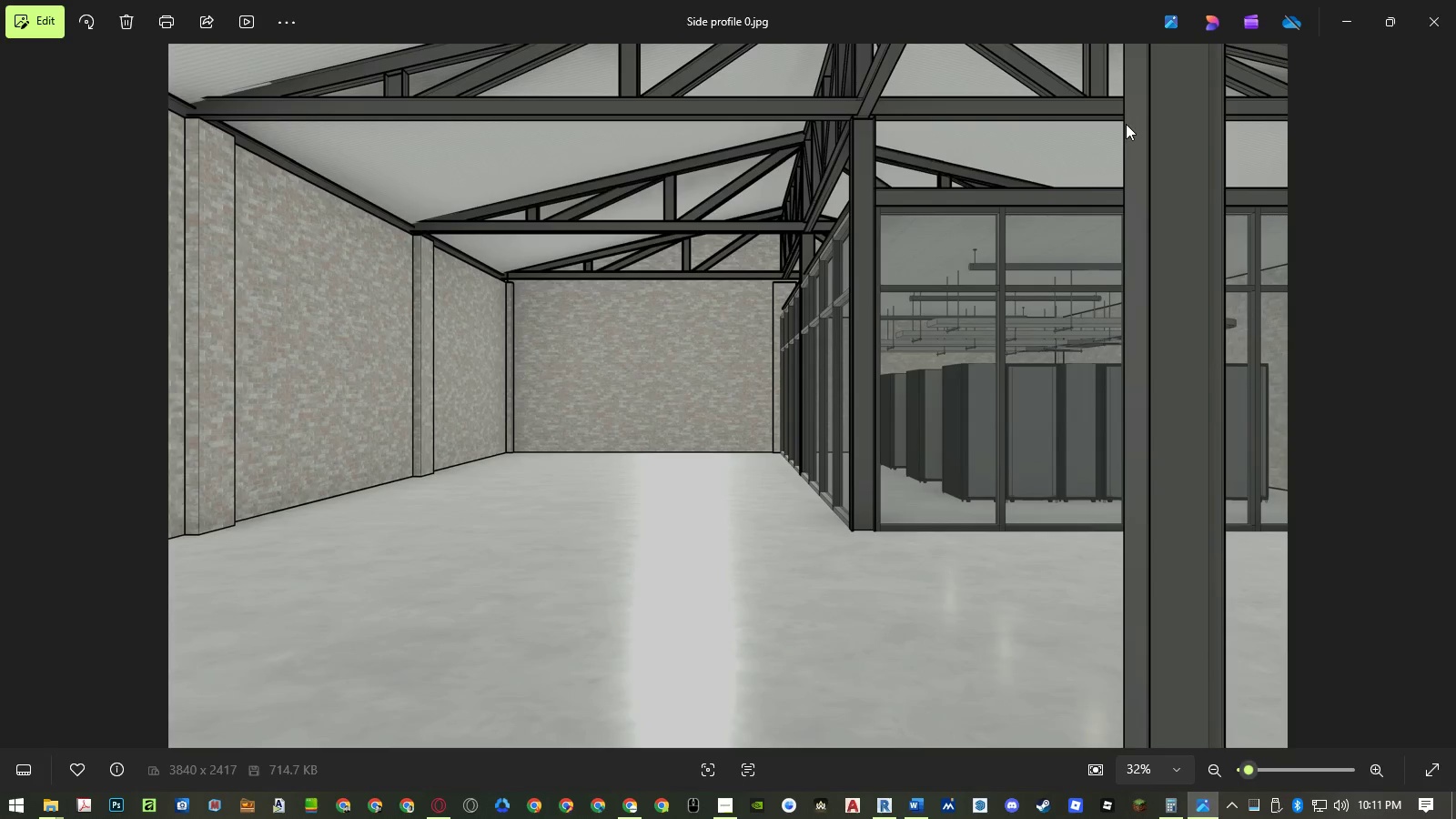 
key(ArrowRight)
 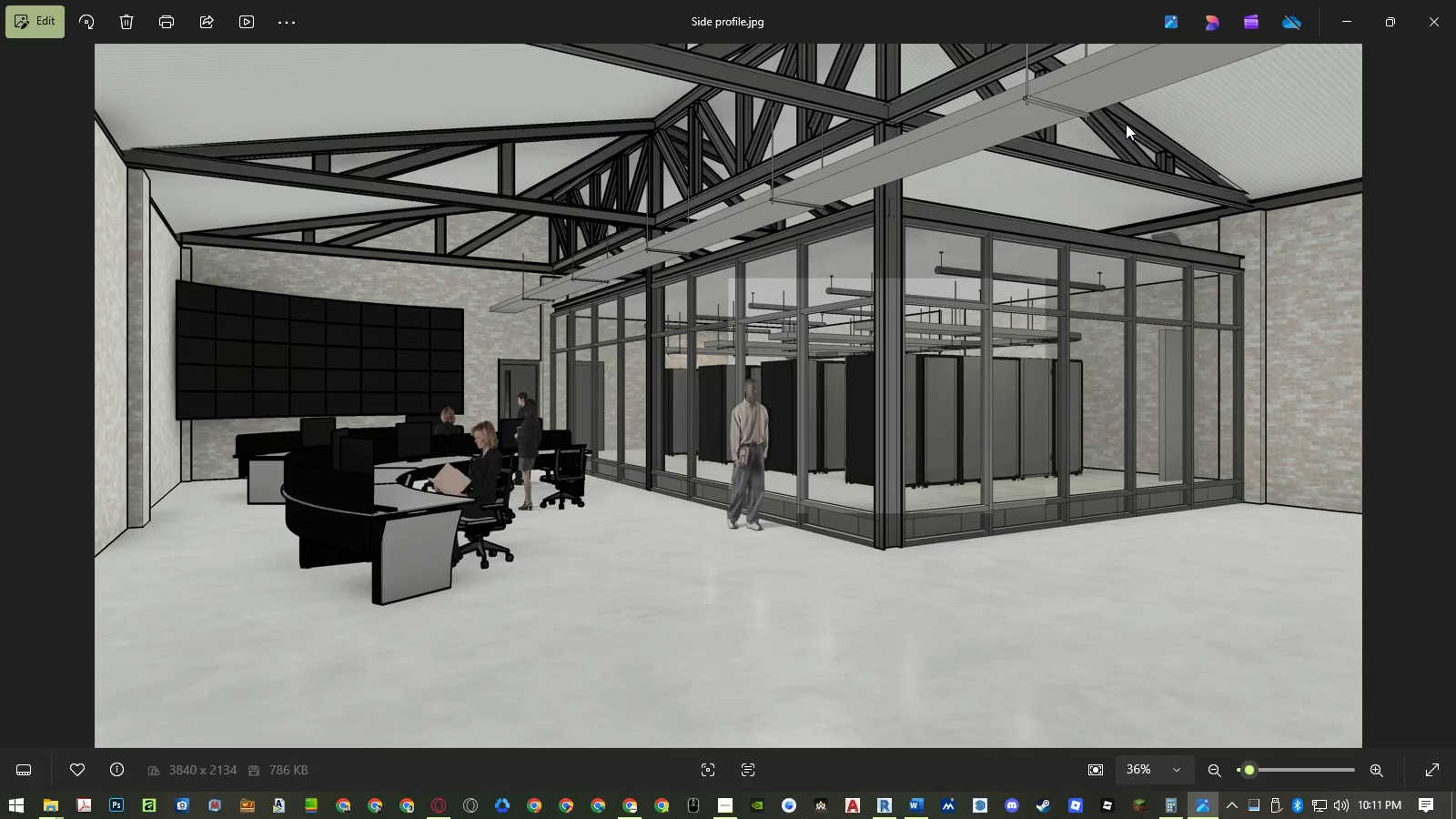 
key(ArrowLeft)
 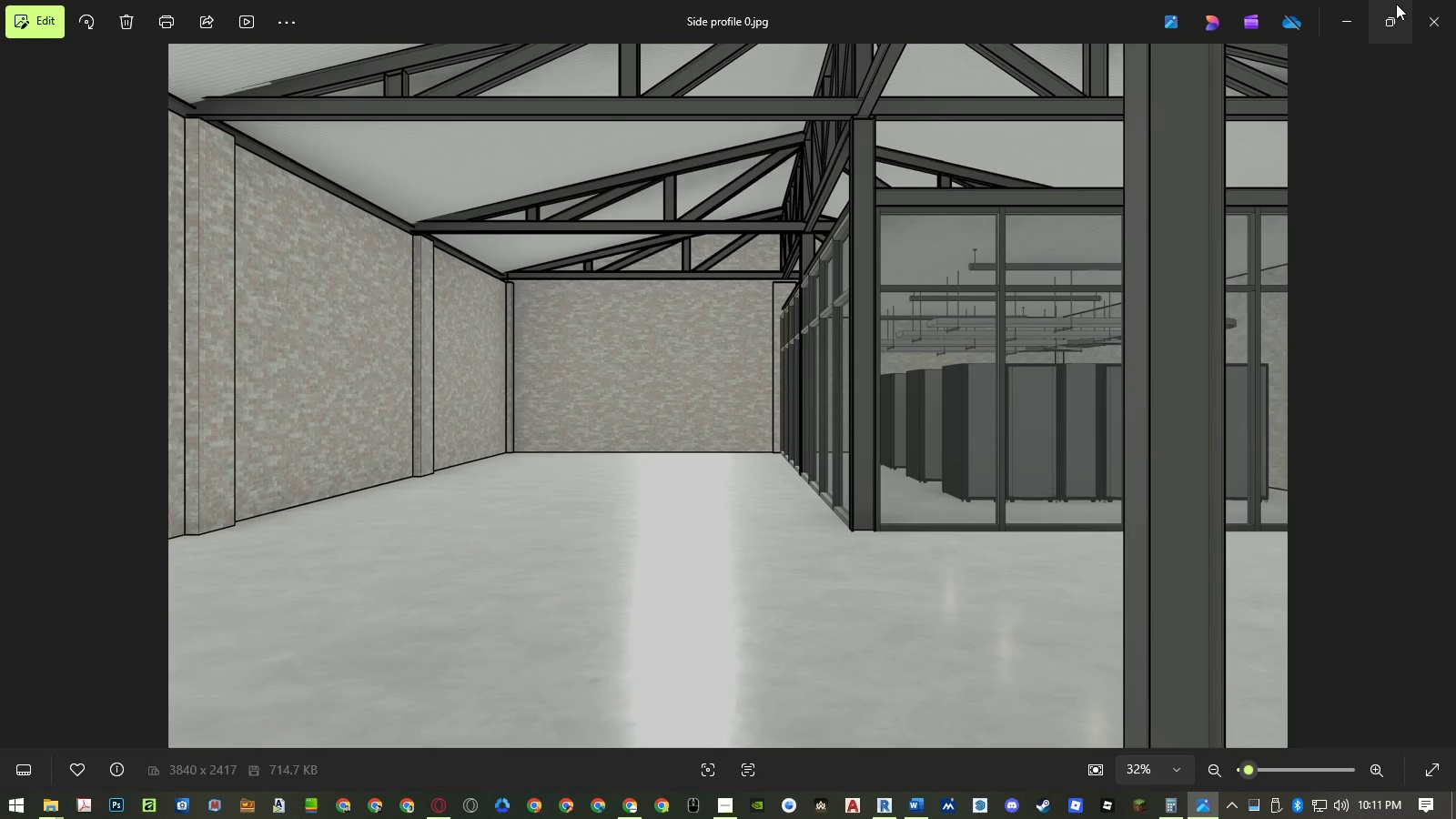 
left_click([1421, 25])
 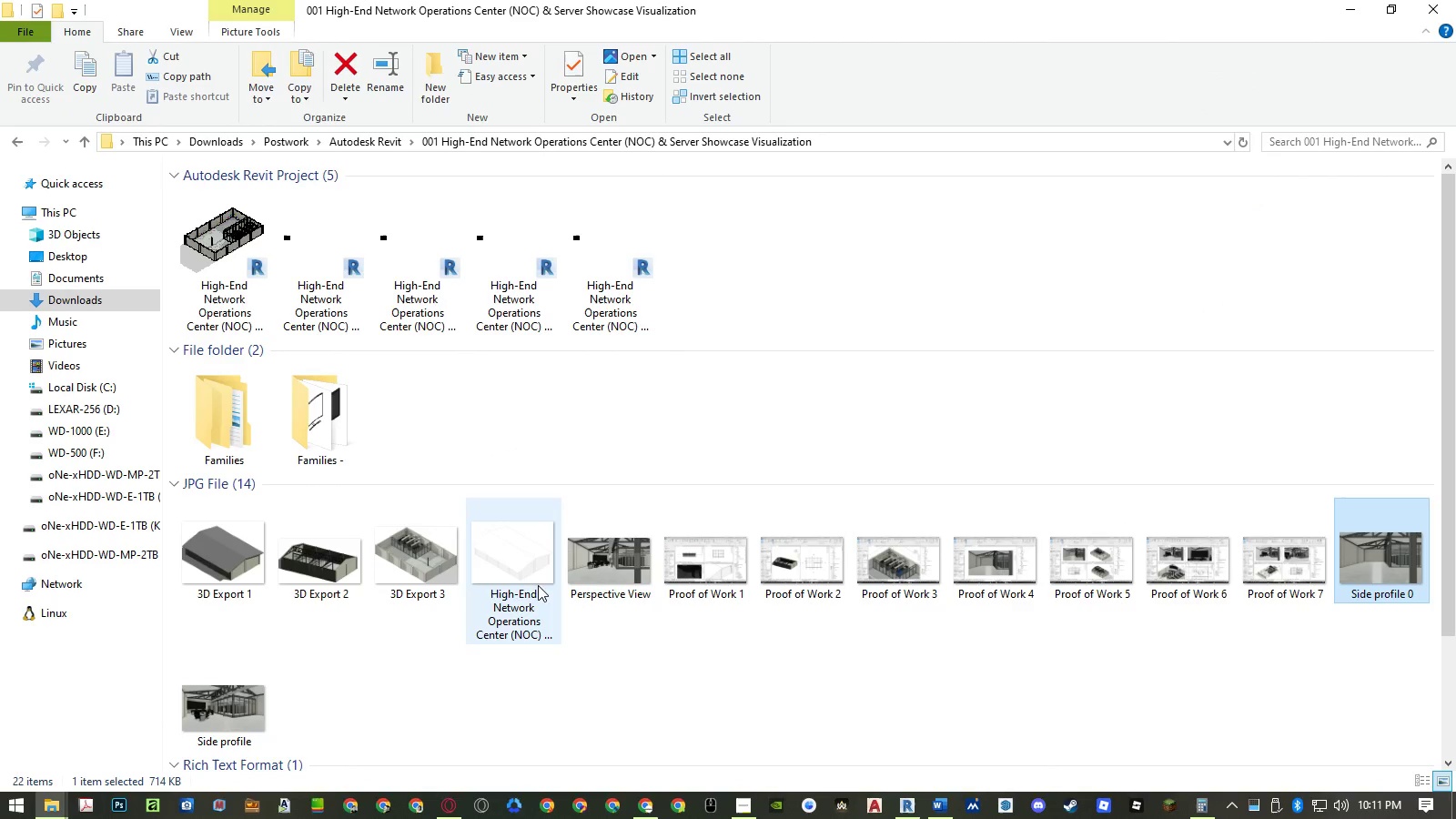 
double_click([592, 593])
 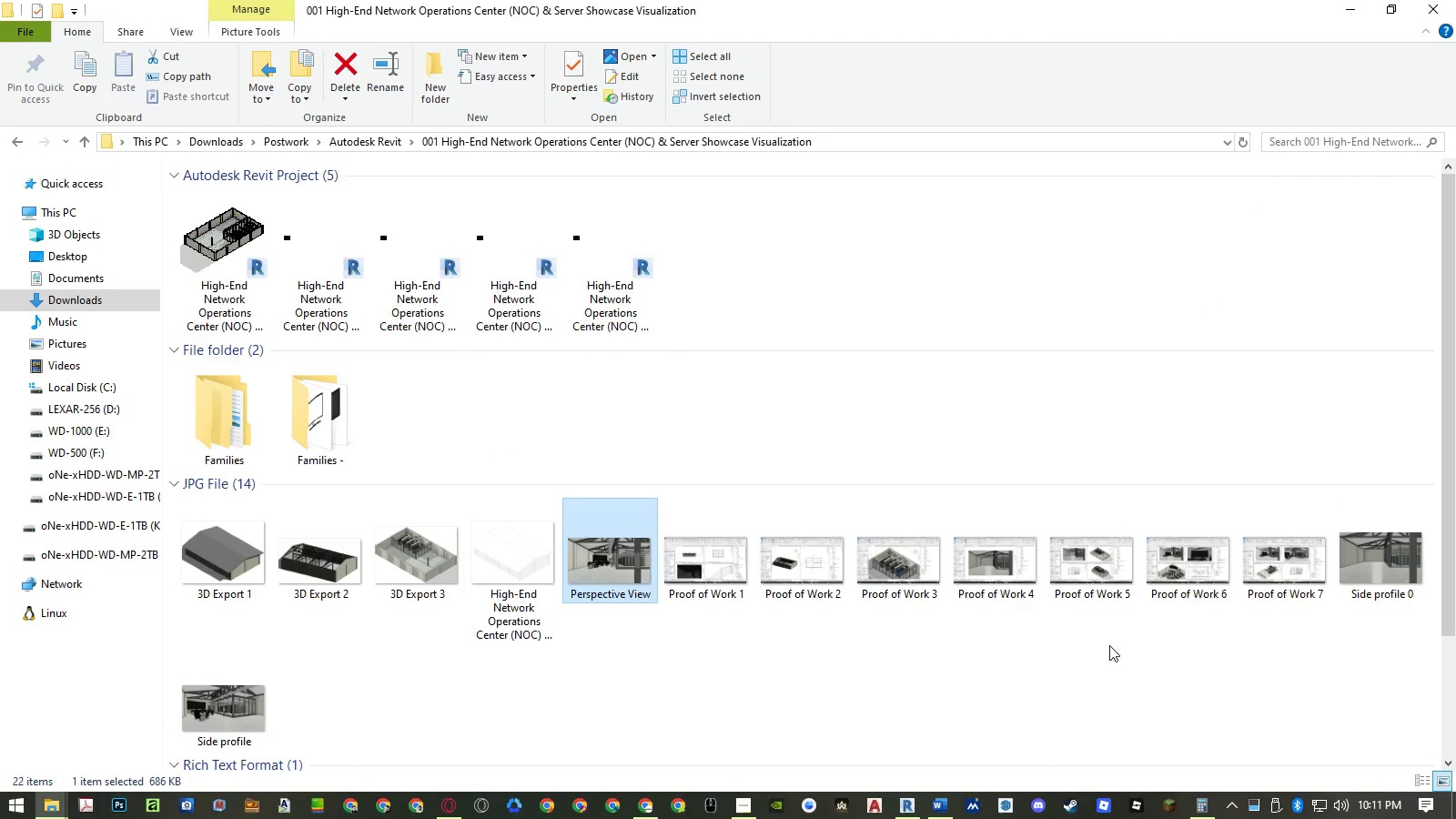 
key(Control+ControlLeft)
 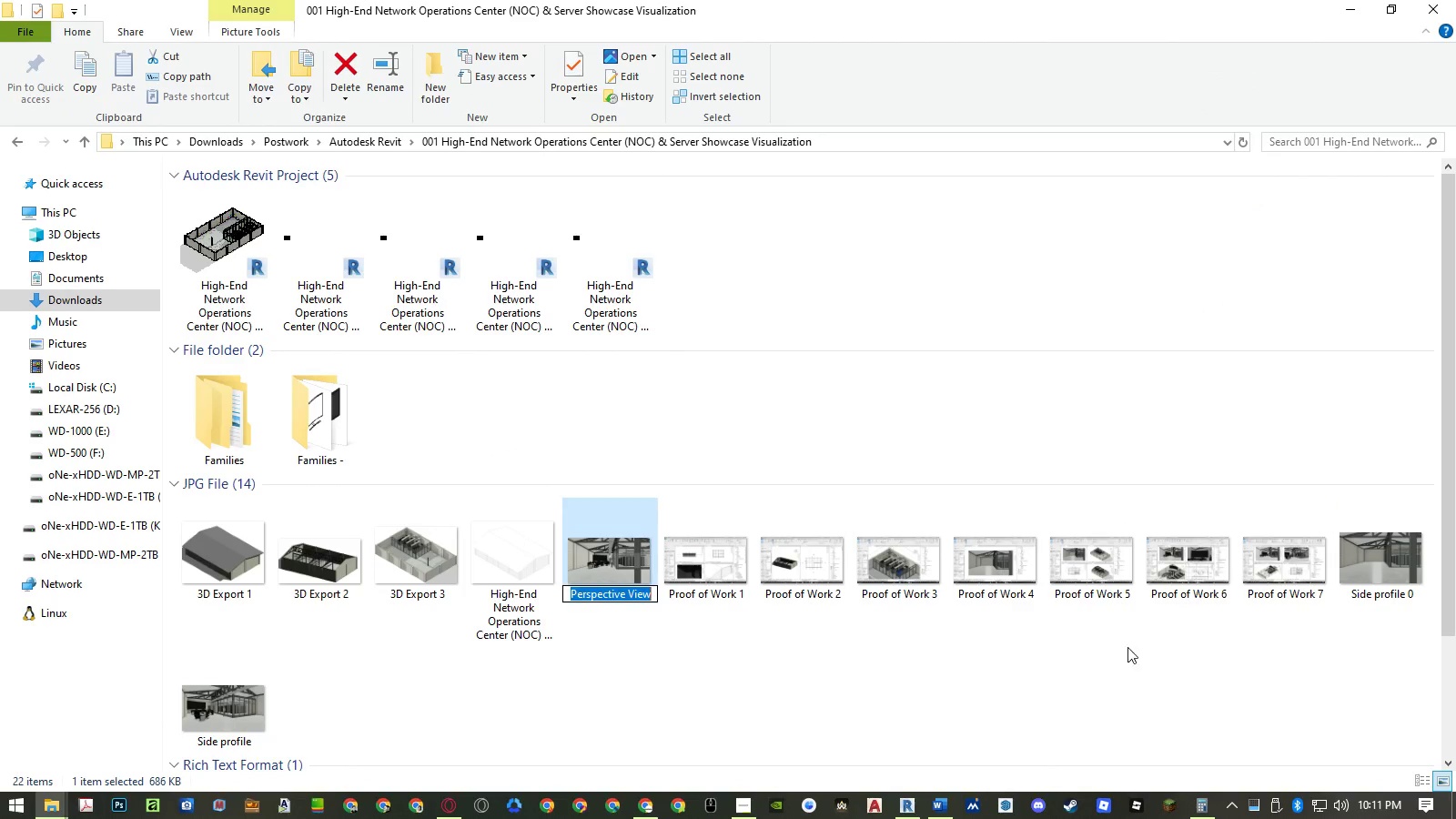 
key(Control+C)
 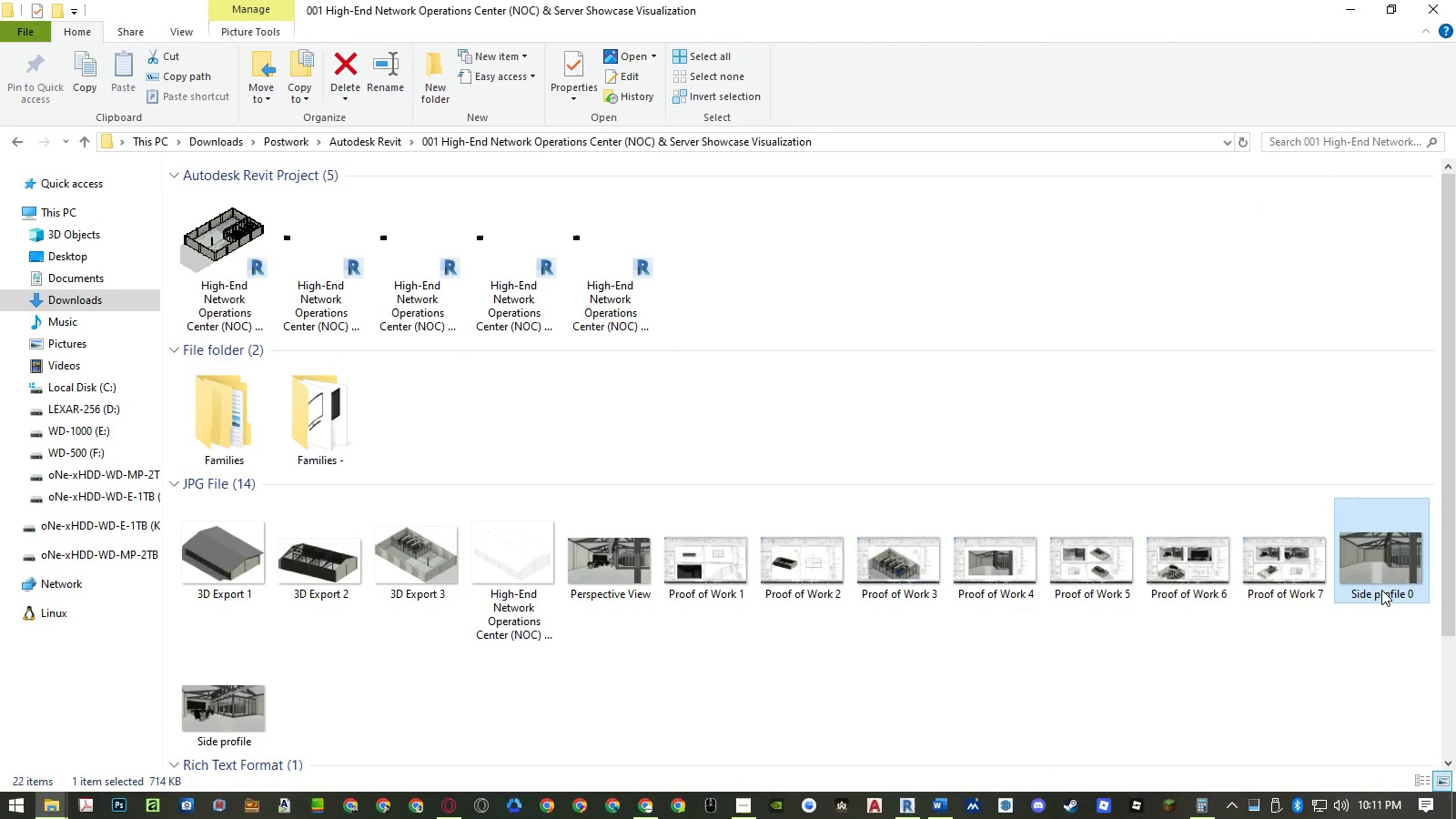 
double_click([1385, 593])
 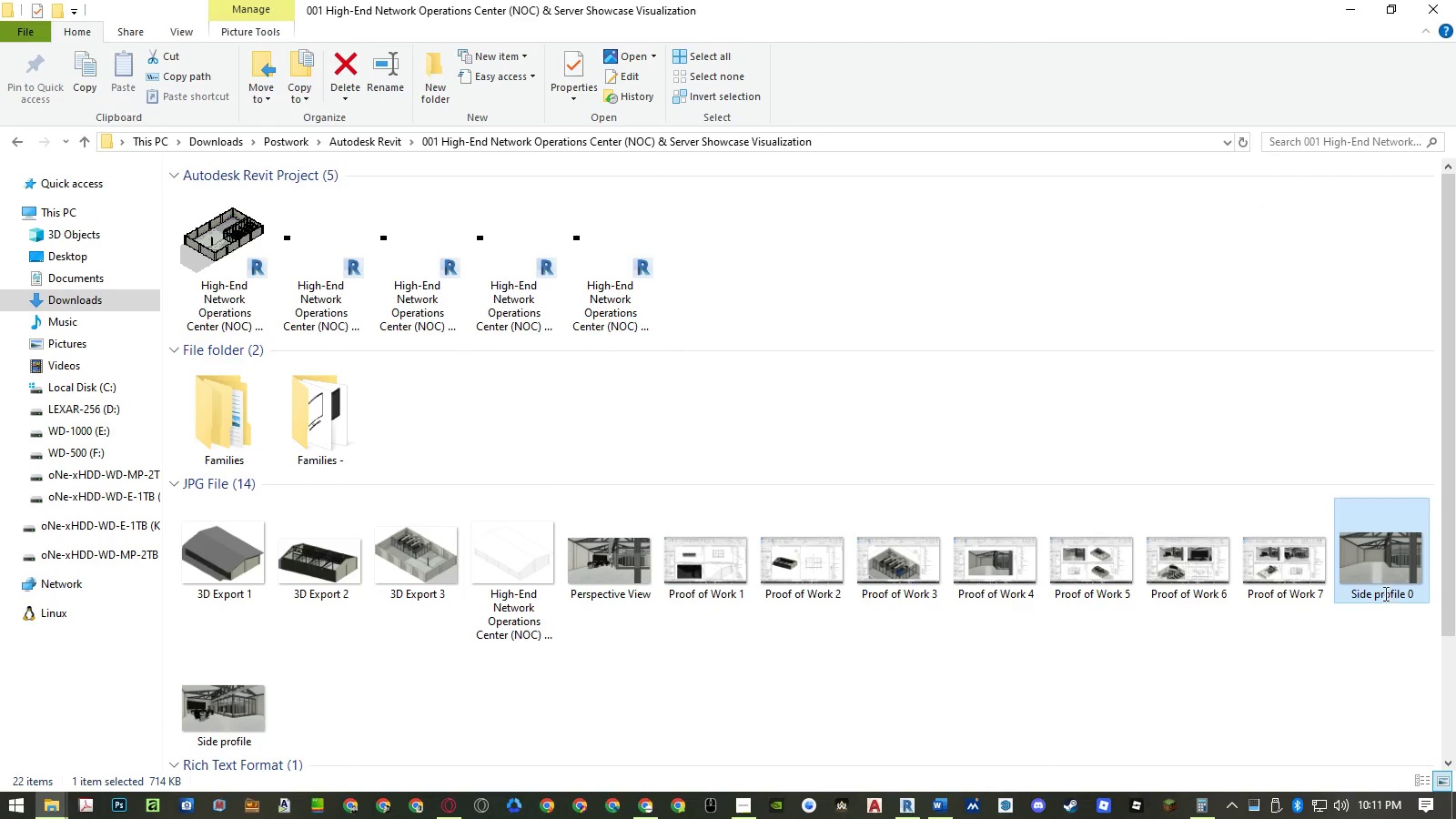 
left_click([1384, 593])
 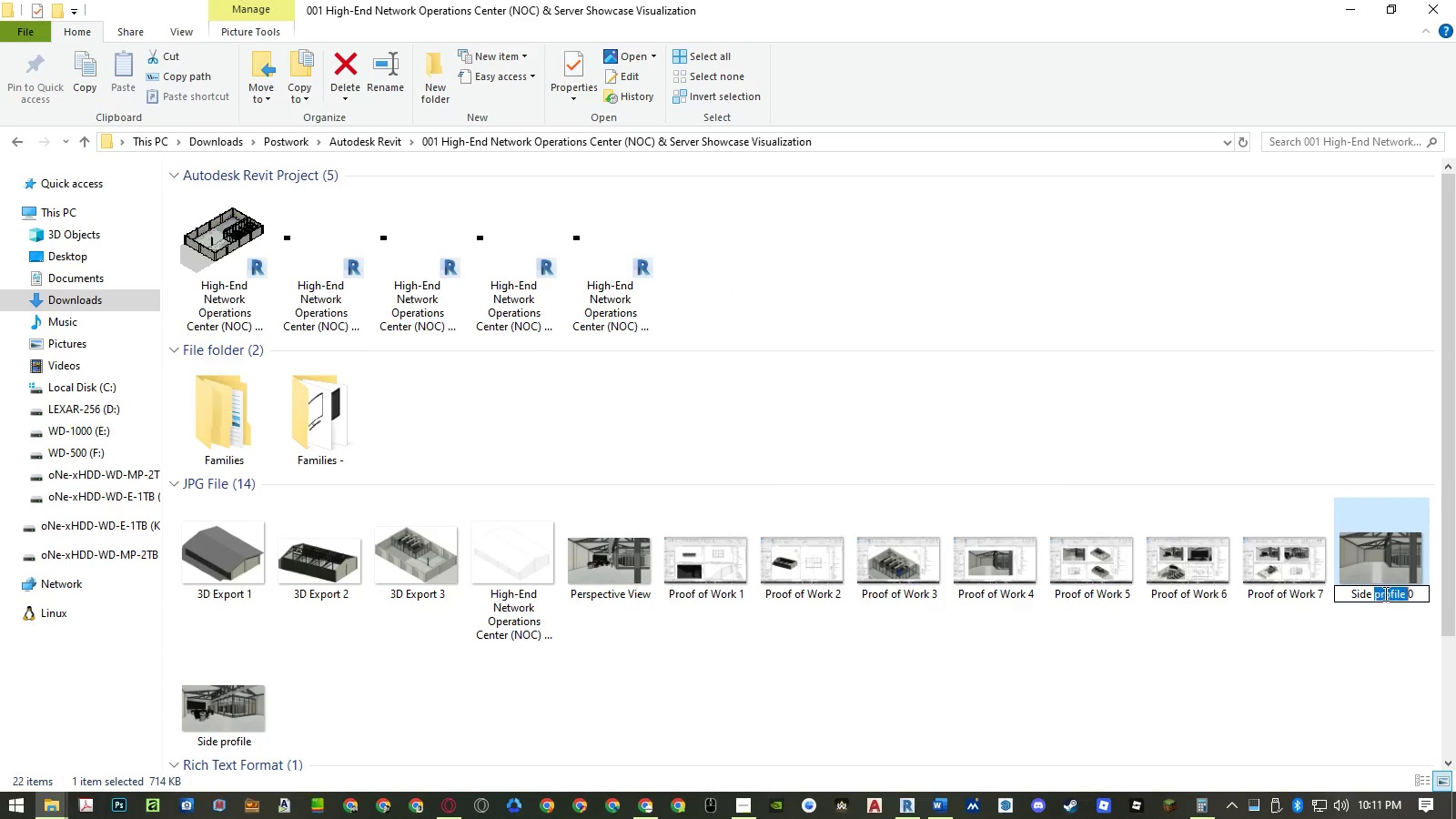 
left_click_drag(start_coordinate=[1384, 593], to_coordinate=[1356, 593])
 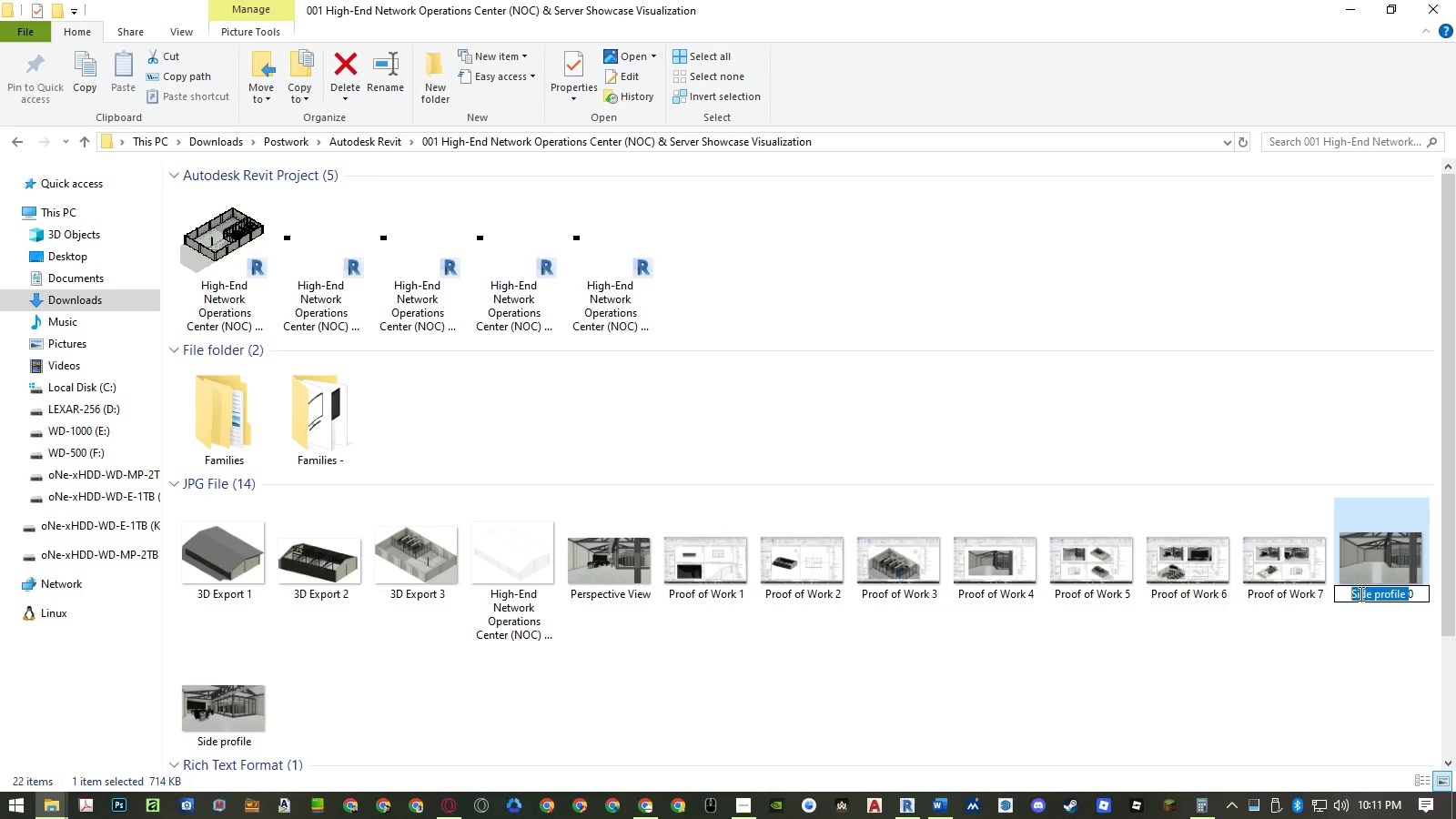 
key(Control+ControlLeft)
 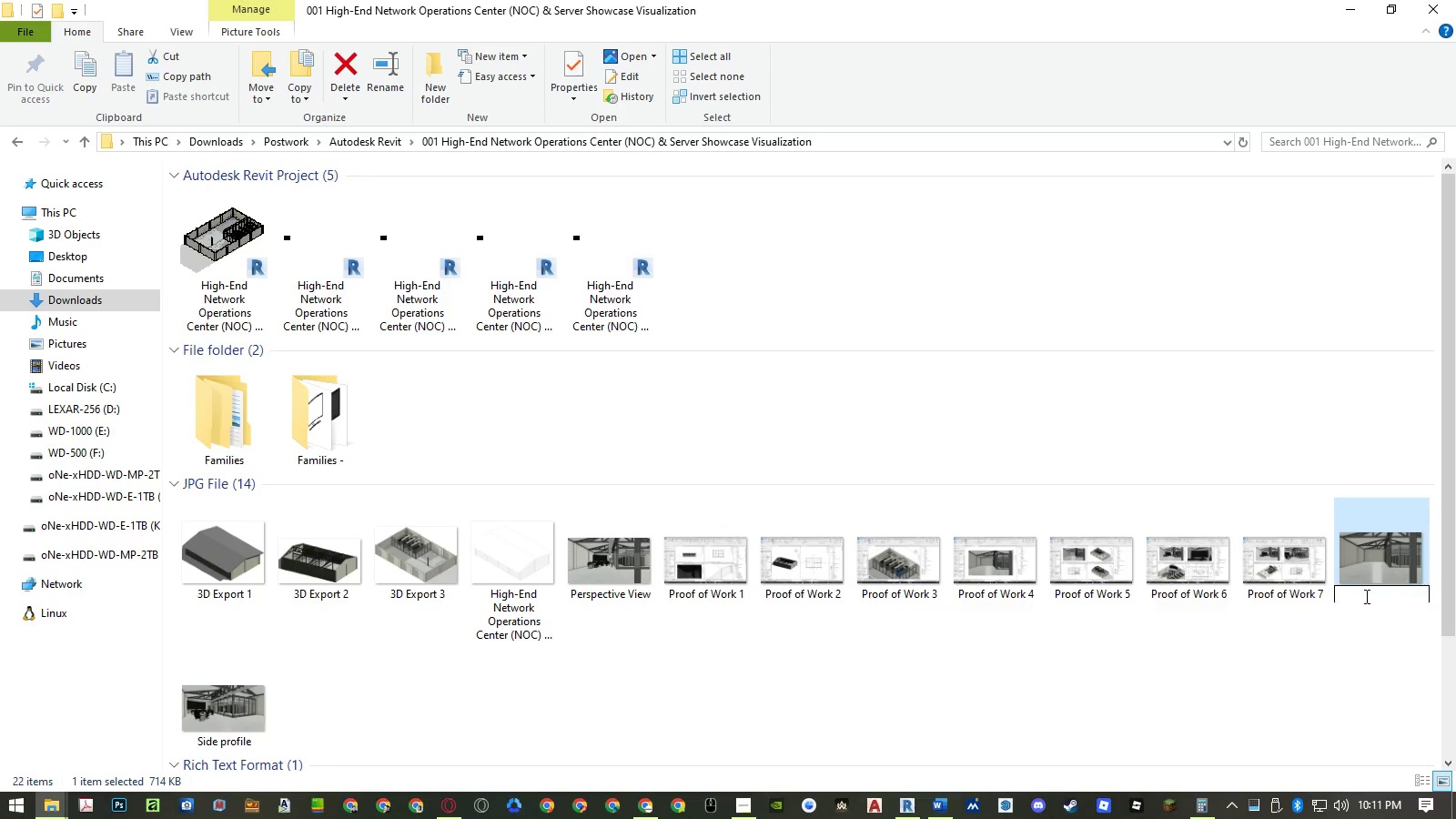 
key(Control+V)
 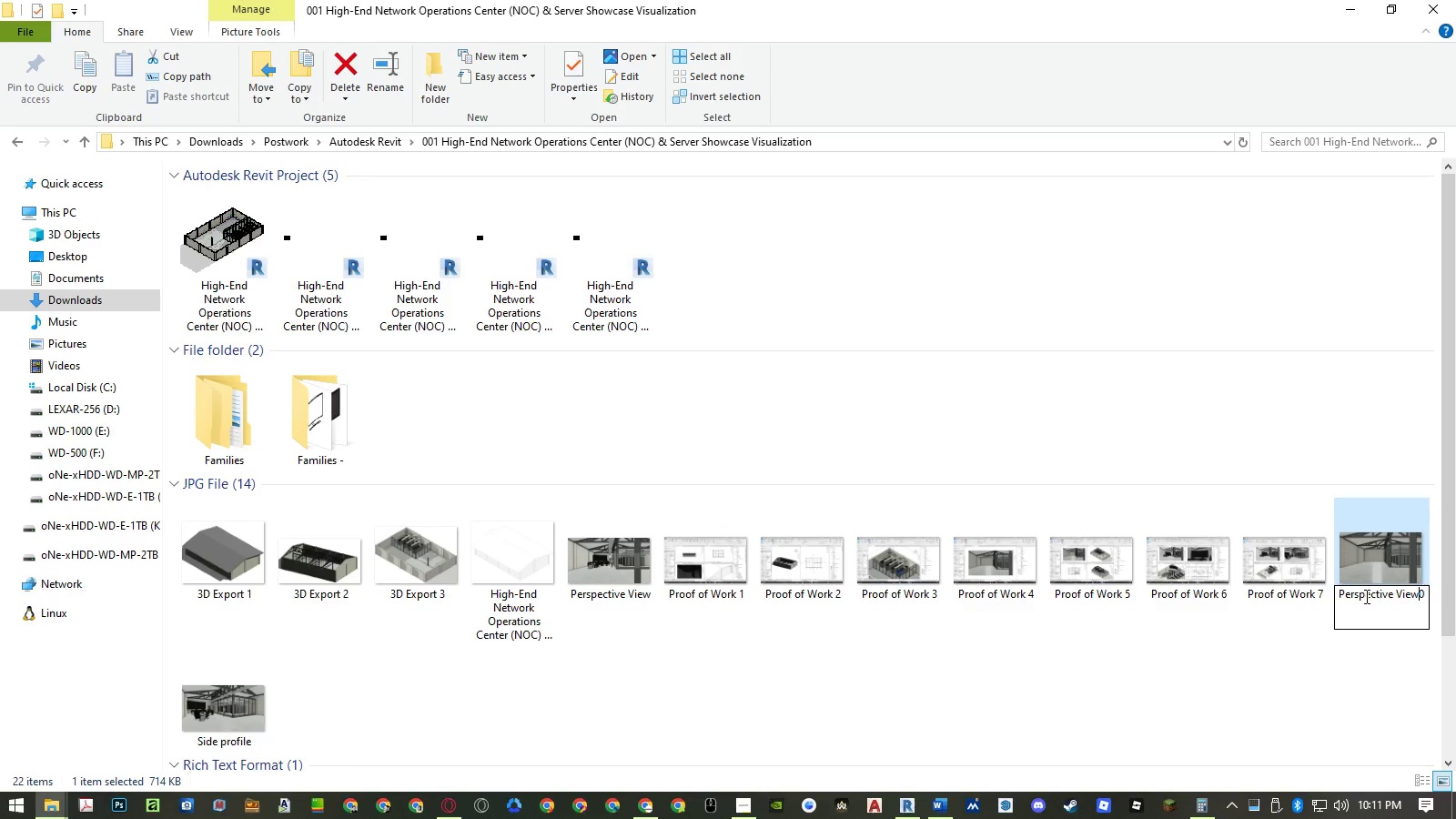 
key(Space)
 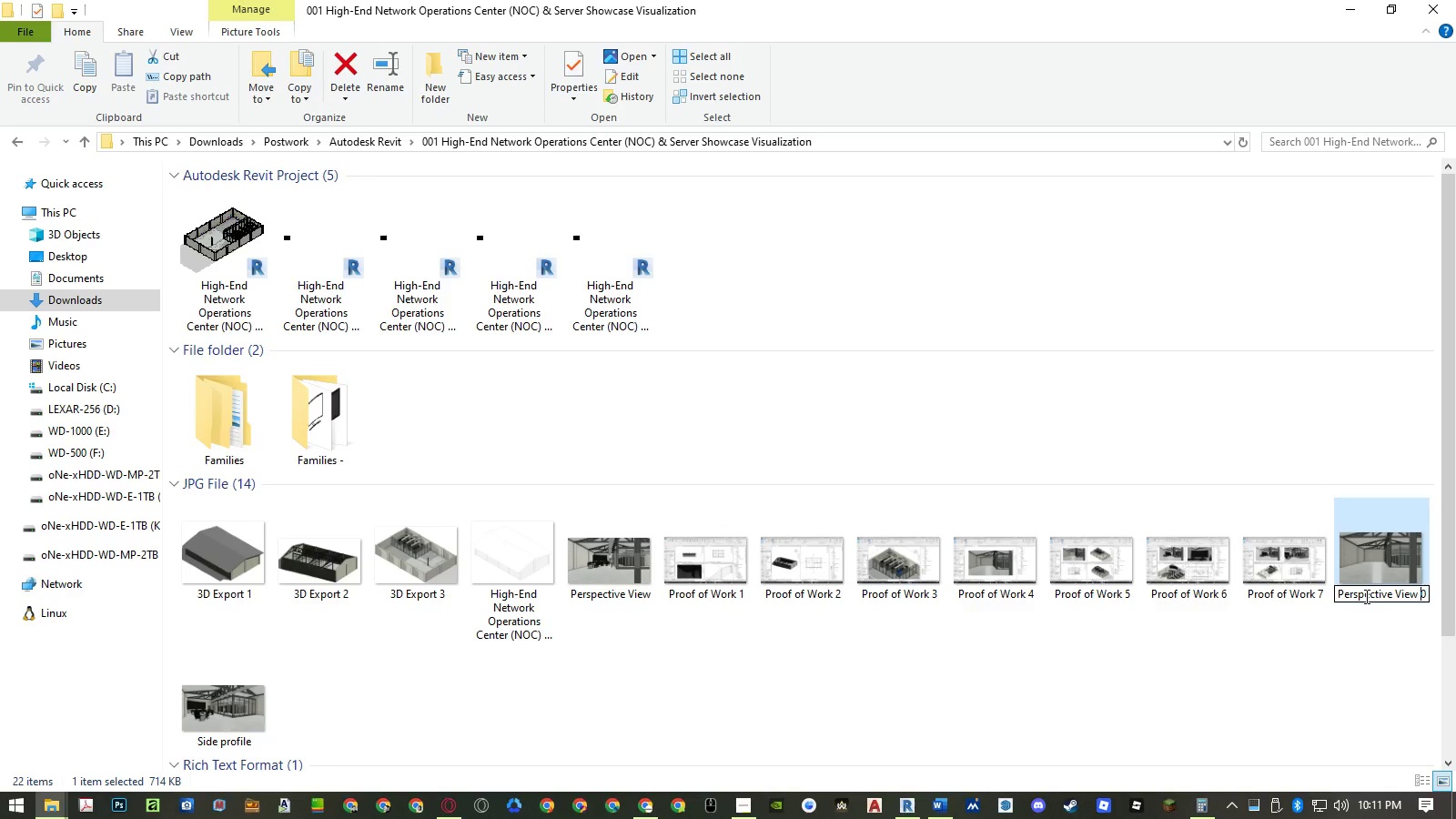 
key(NumpadEnter)
 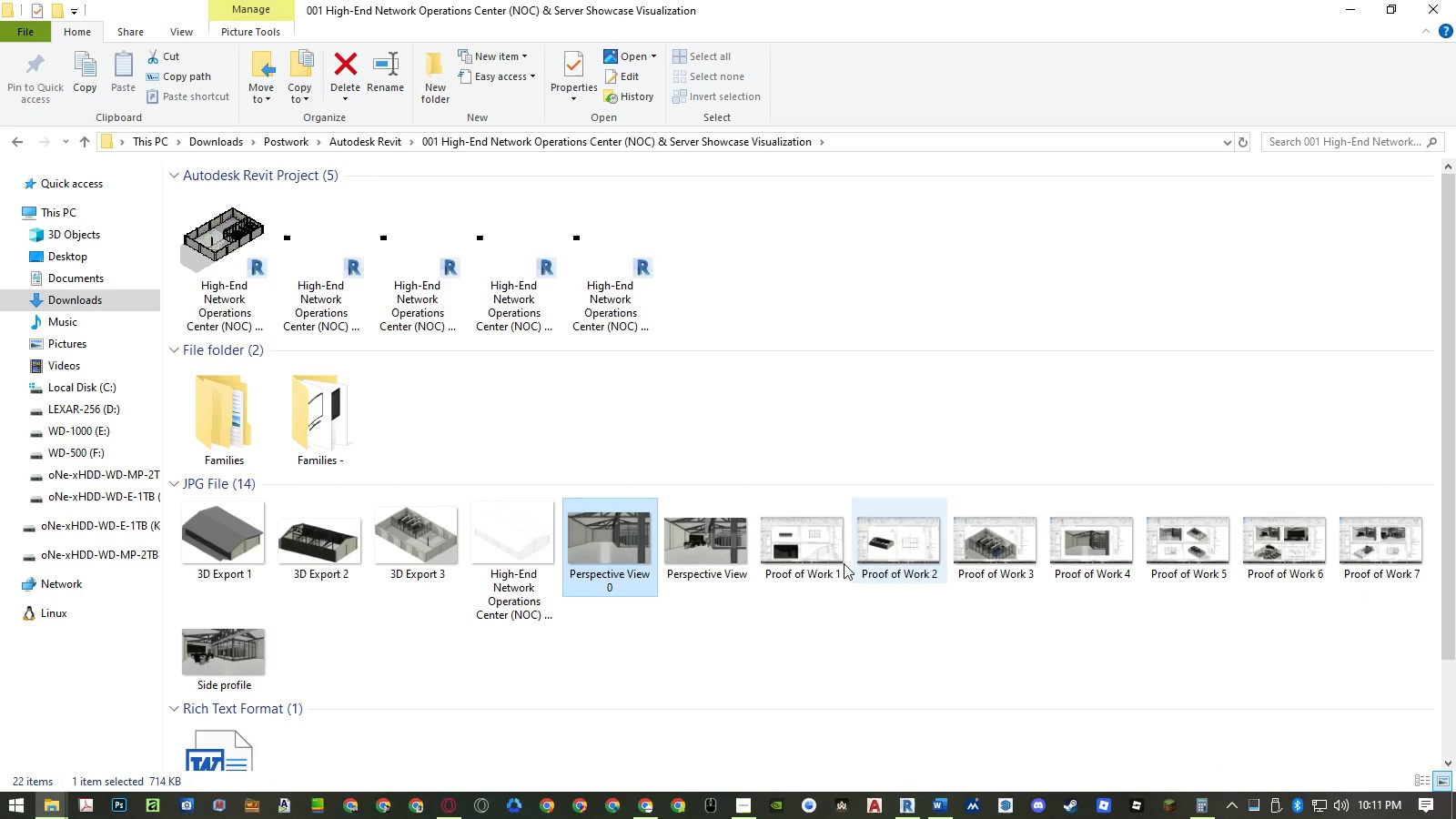 
double_click([611, 538])
 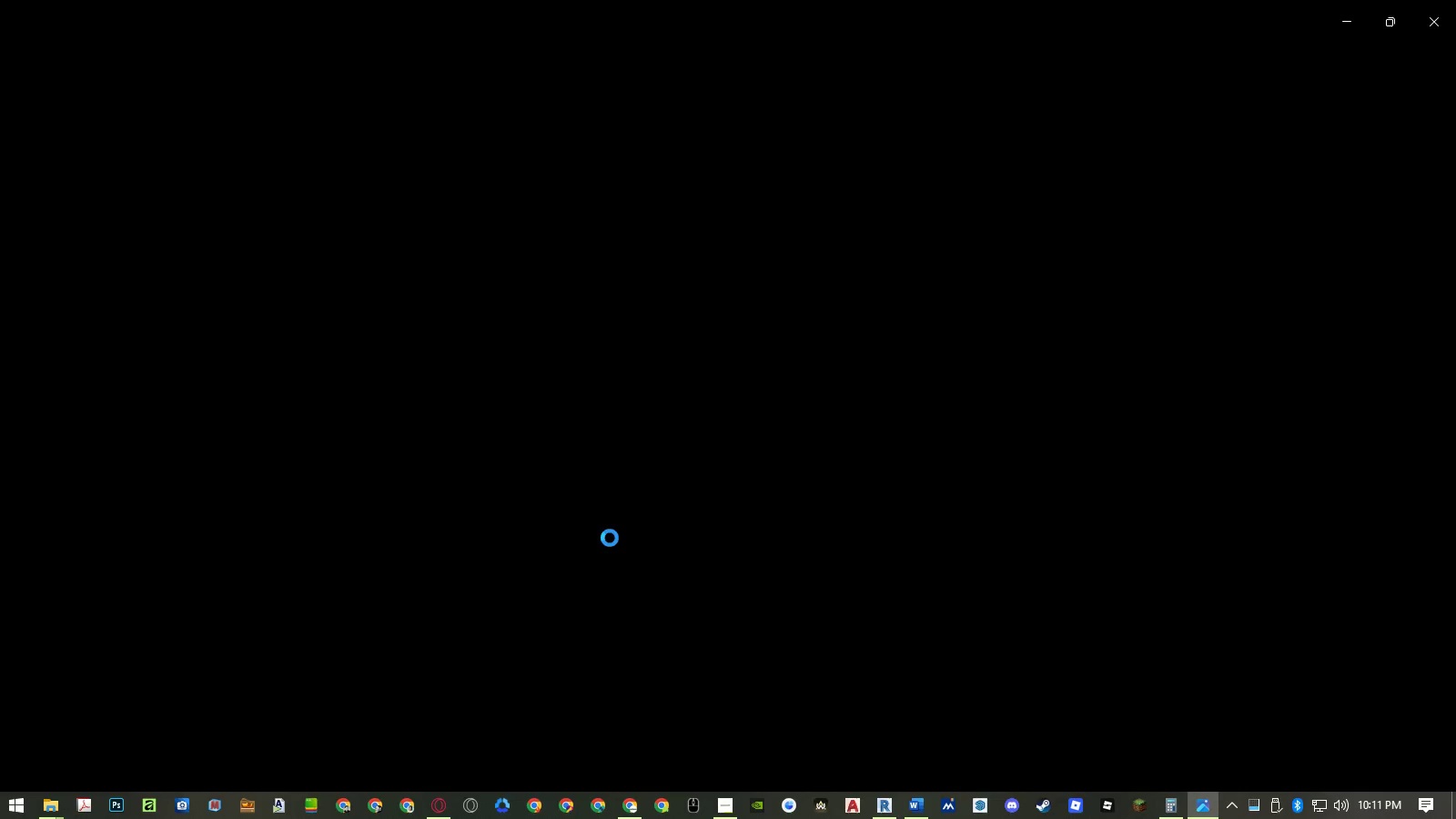 
key(ArrowRight)
 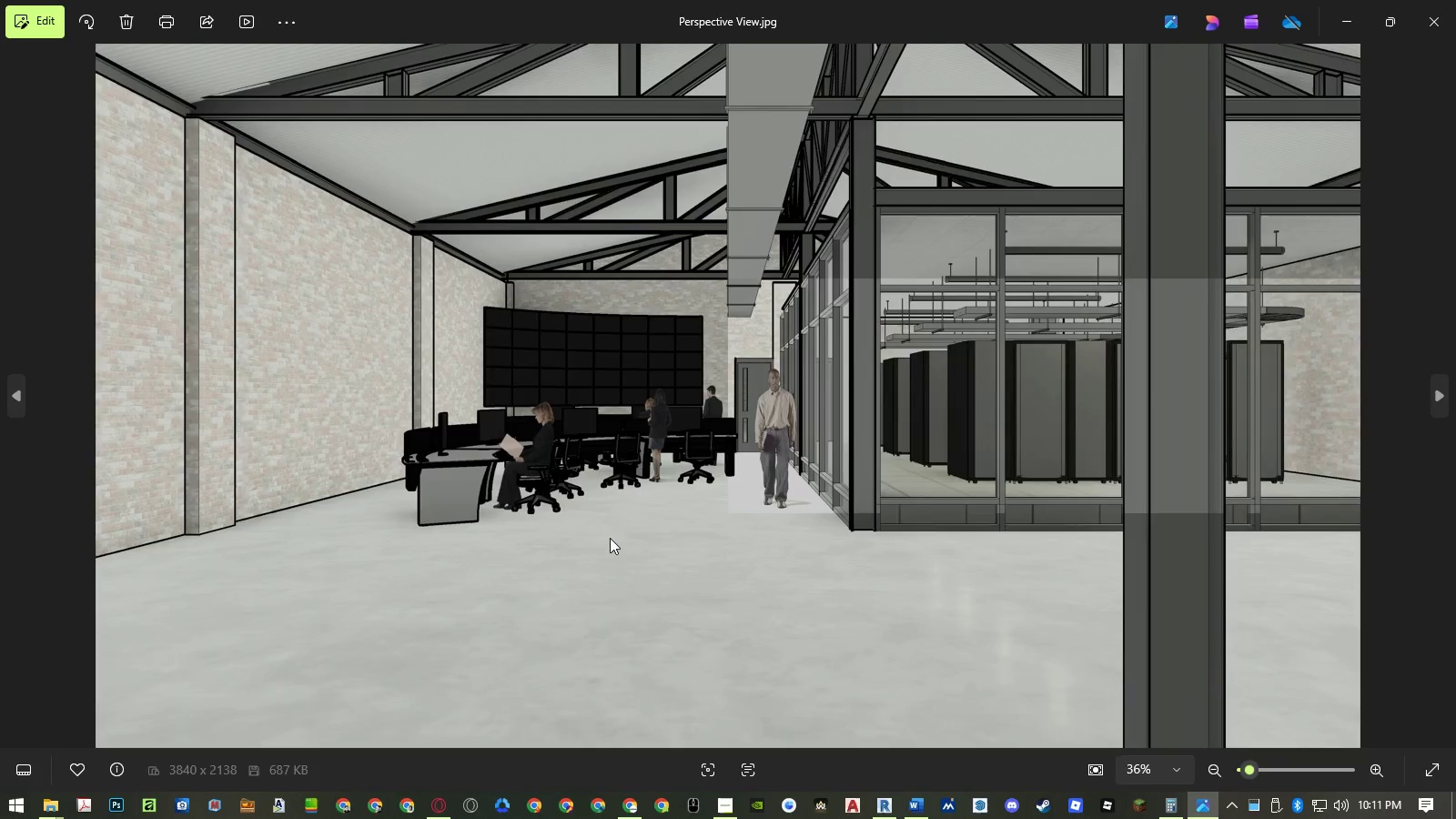 
key(ArrowLeft)
 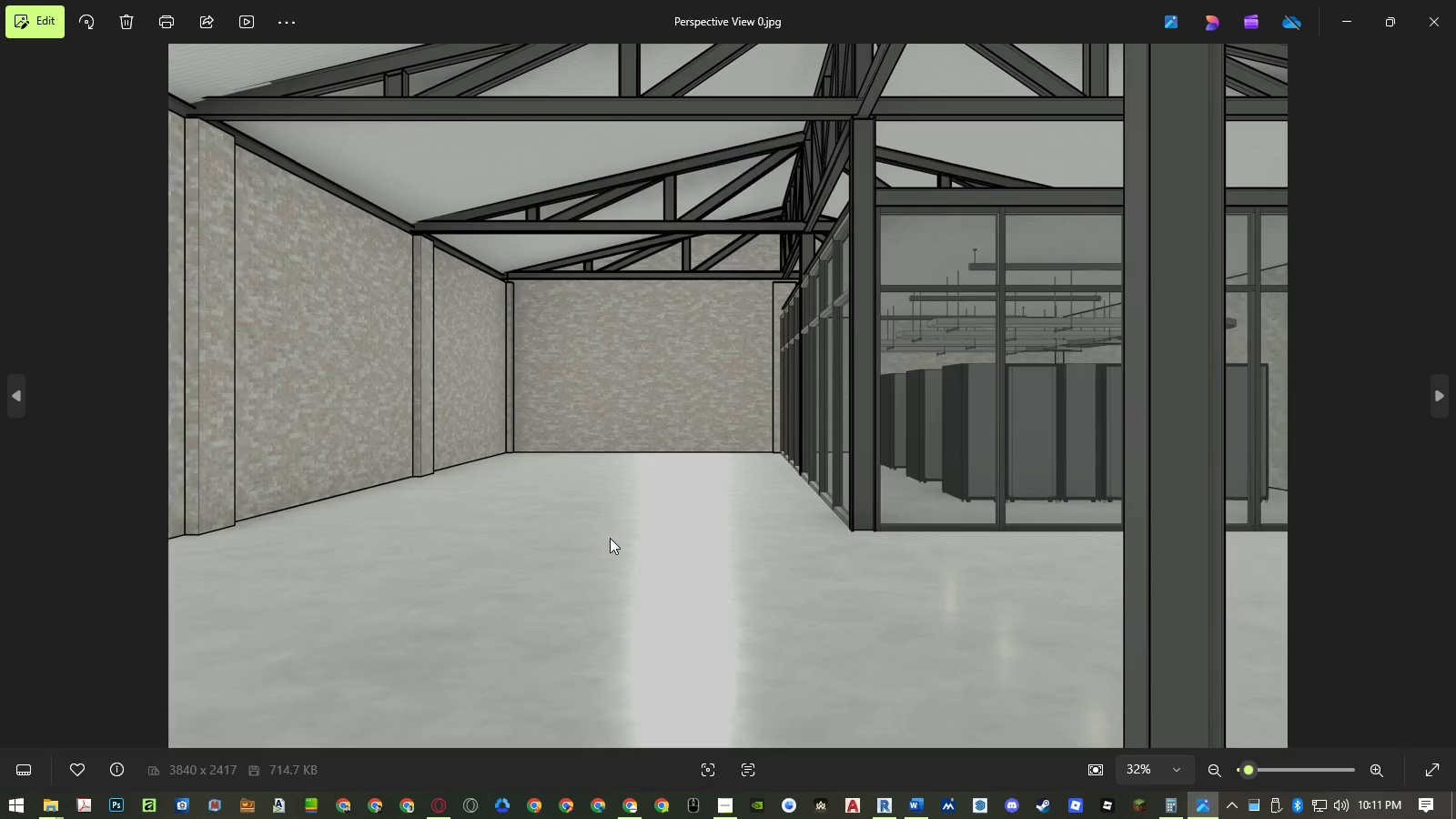 
key(ArrowRight)
 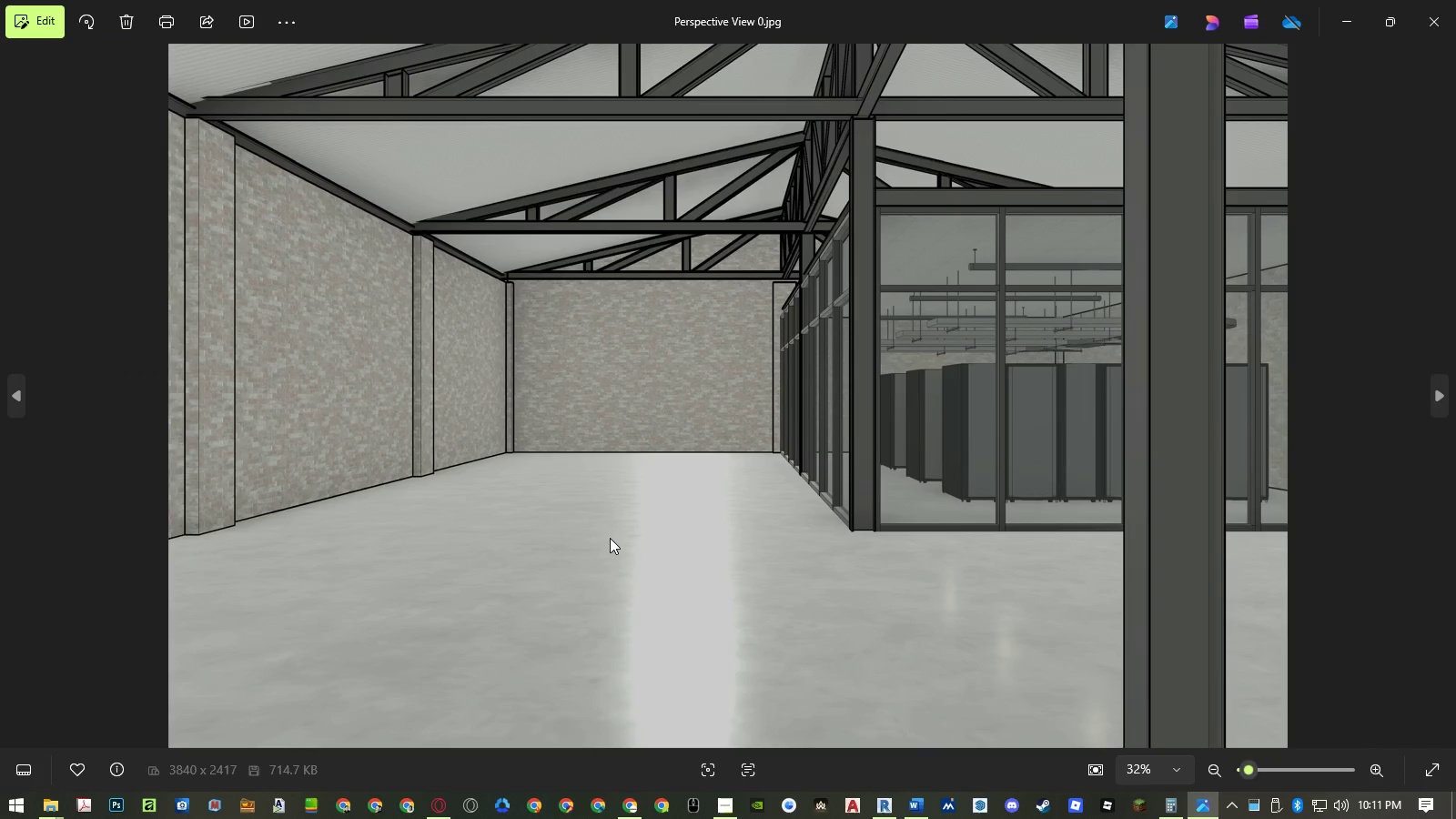 
key(ArrowLeft)
 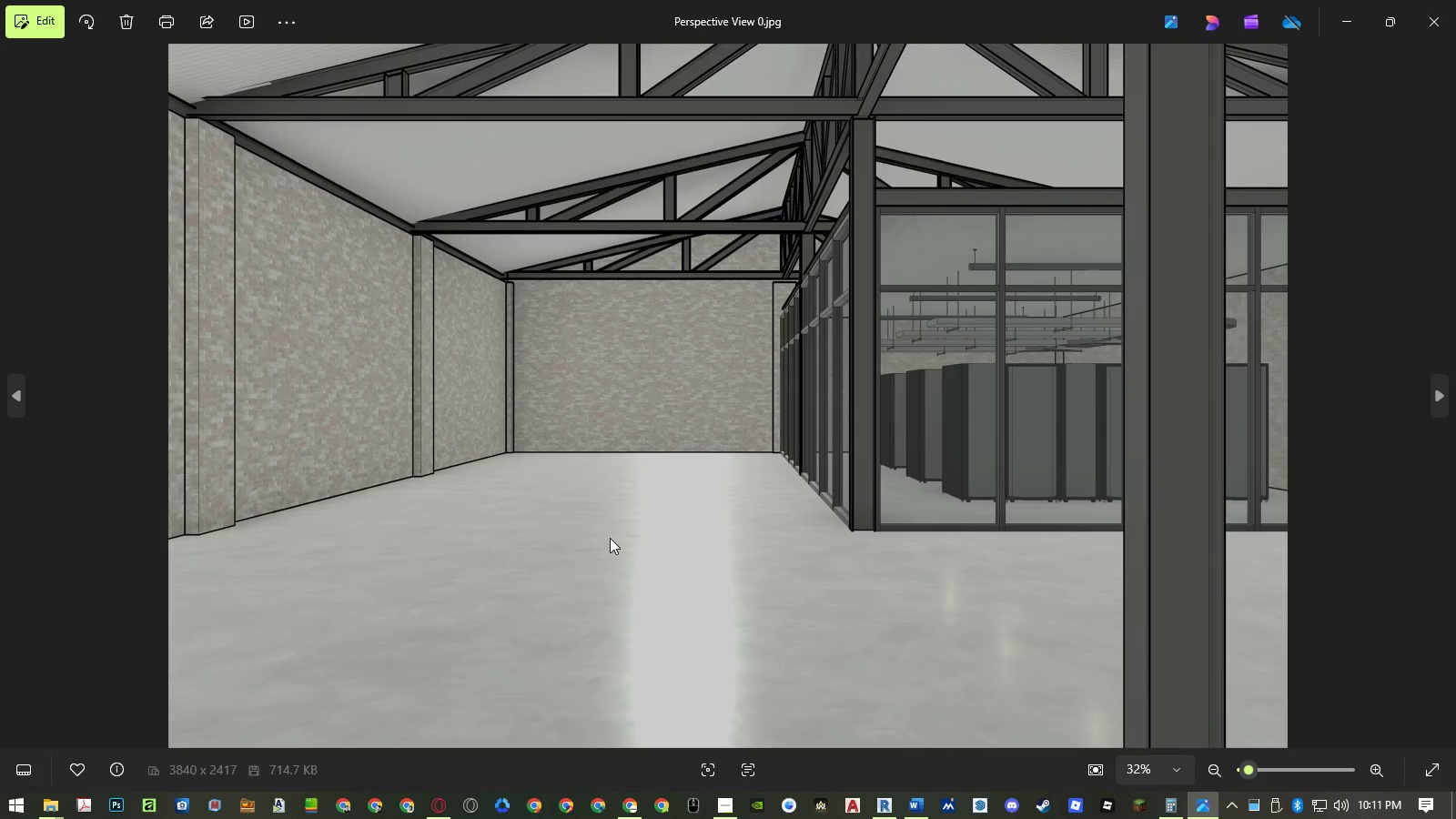 
key(ArrowRight)
 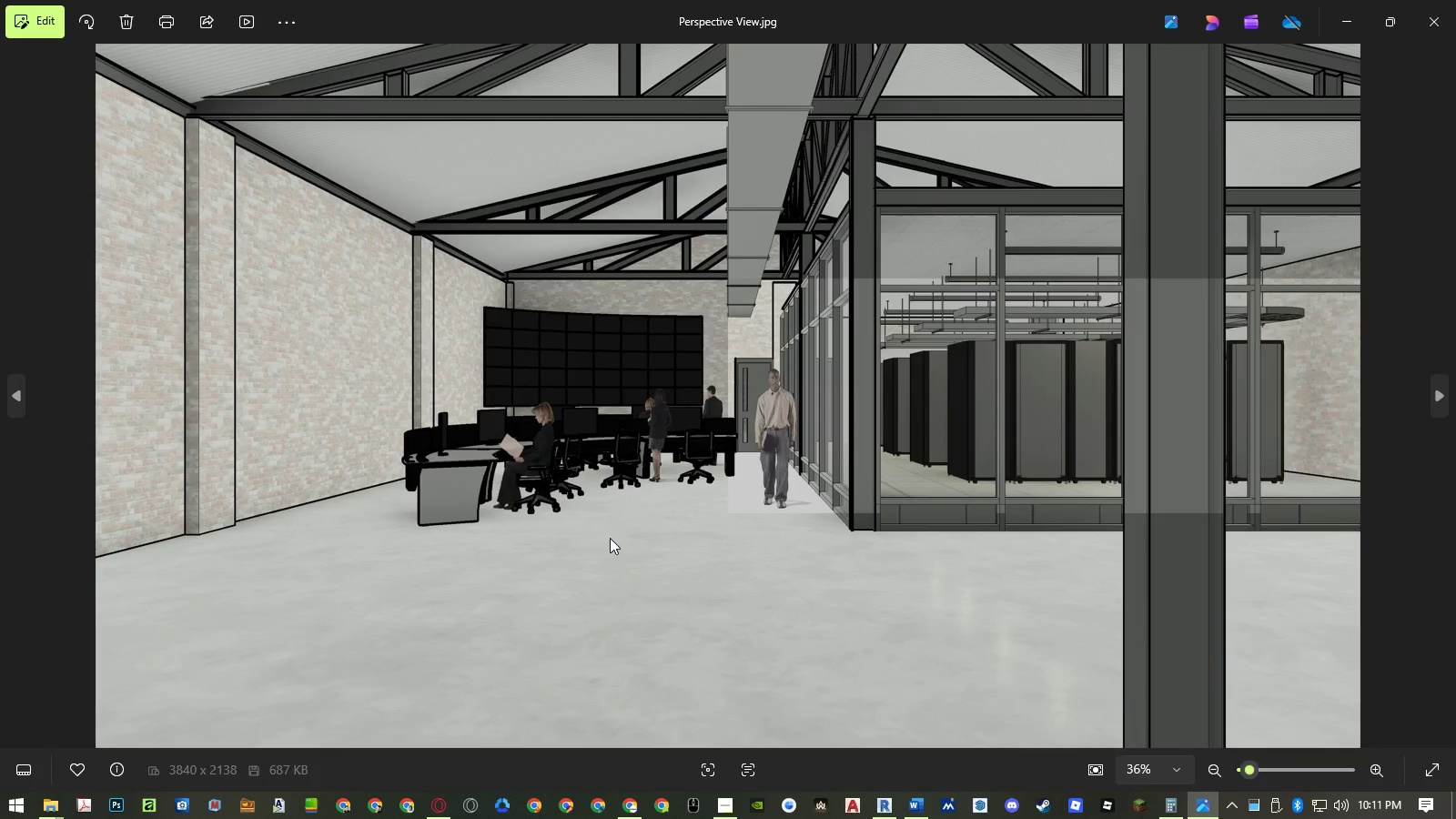 
key(ArrowLeft)
 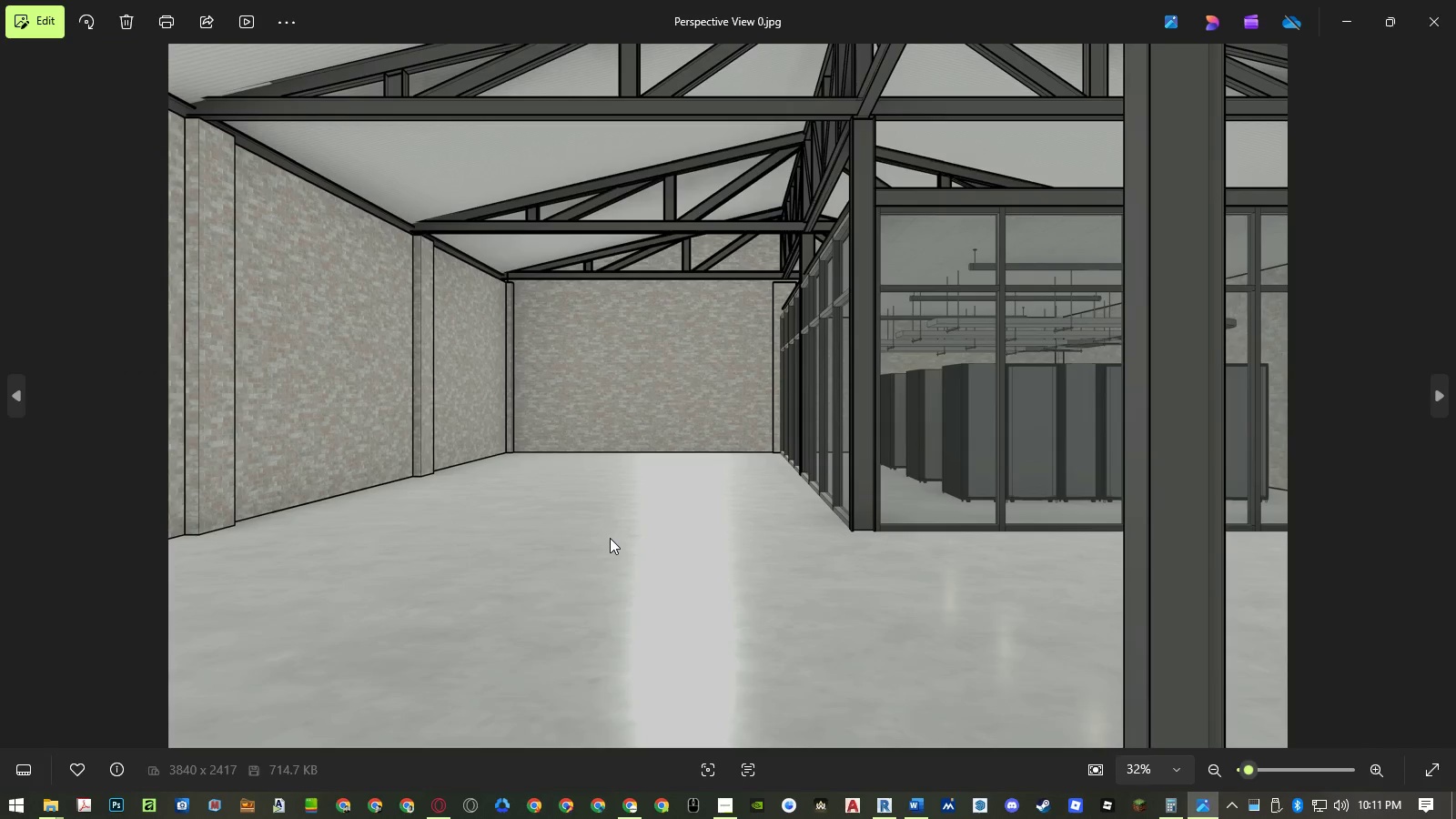 
key(ArrowRight)
 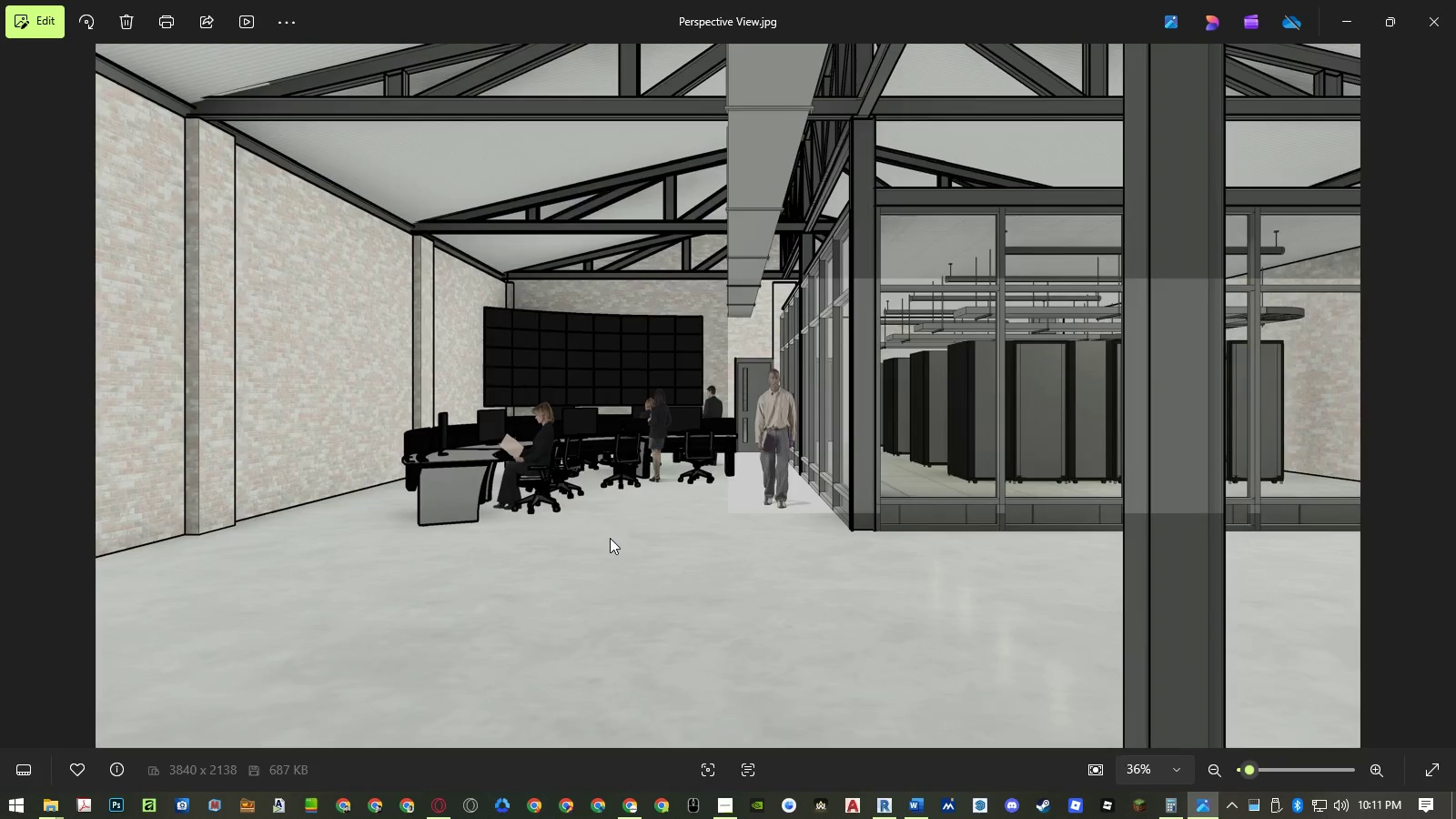 
key(ArrowLeft)
 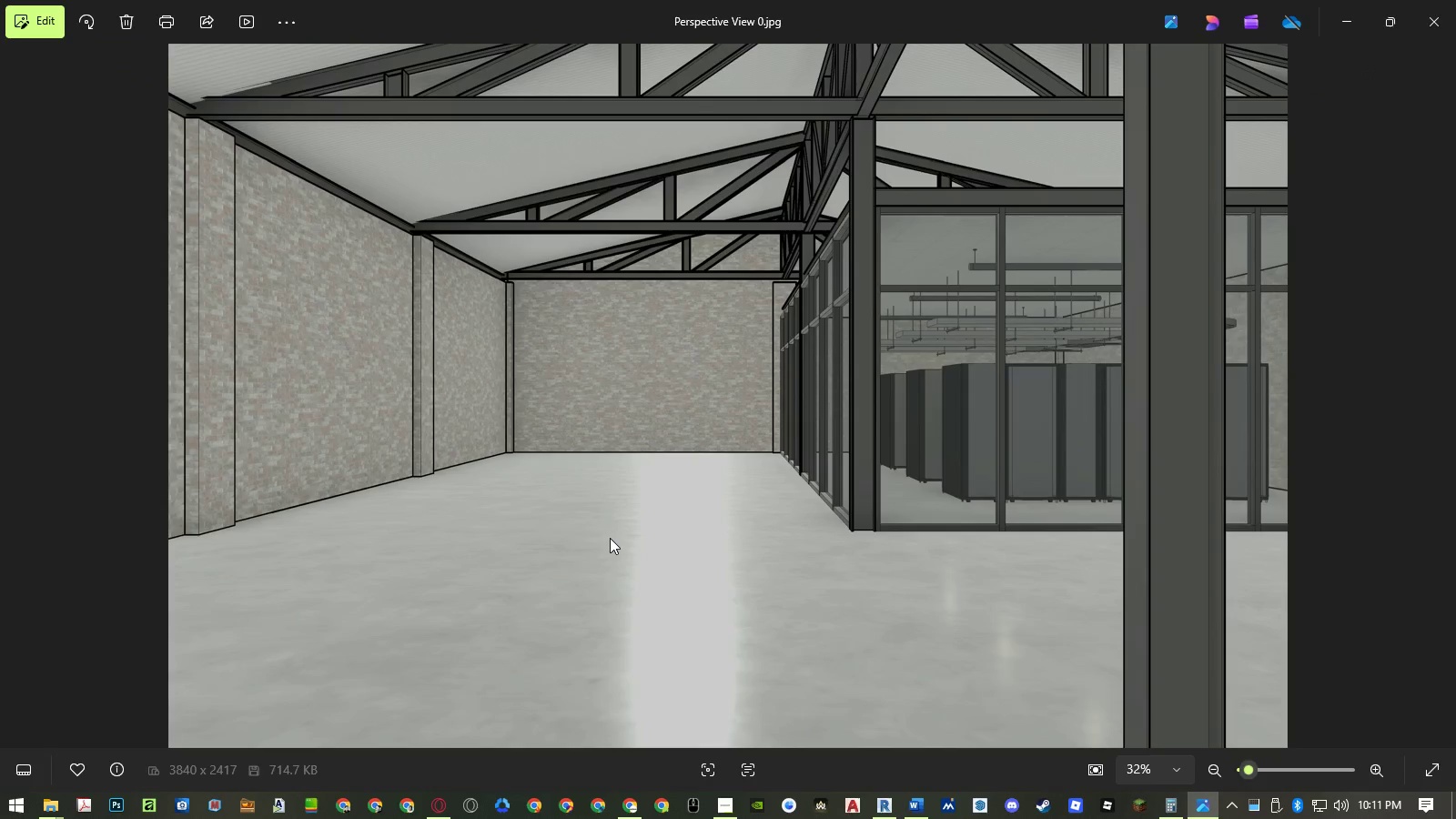 
key(ArrowRight)
 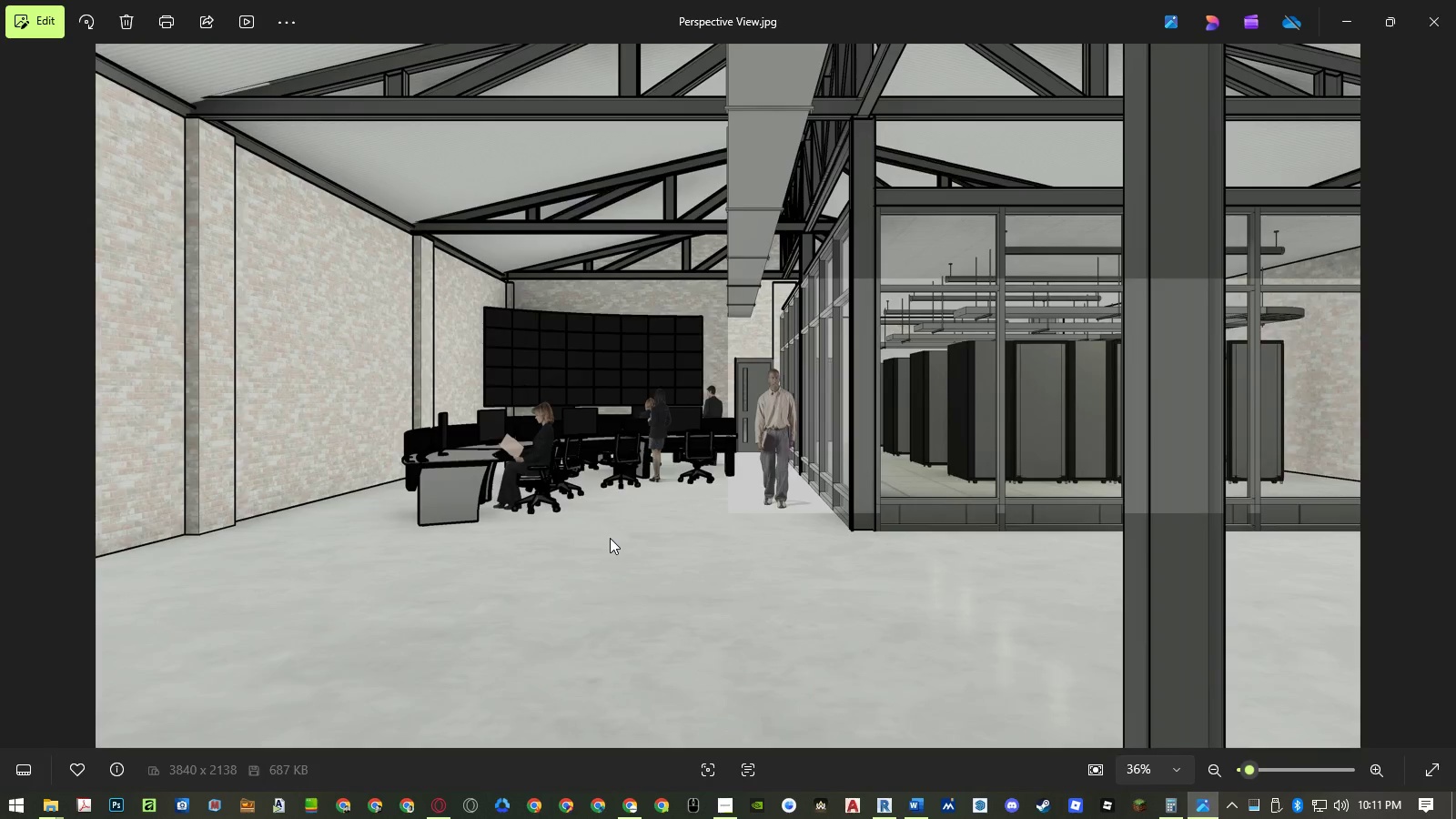 
key(ArrowLeft)
 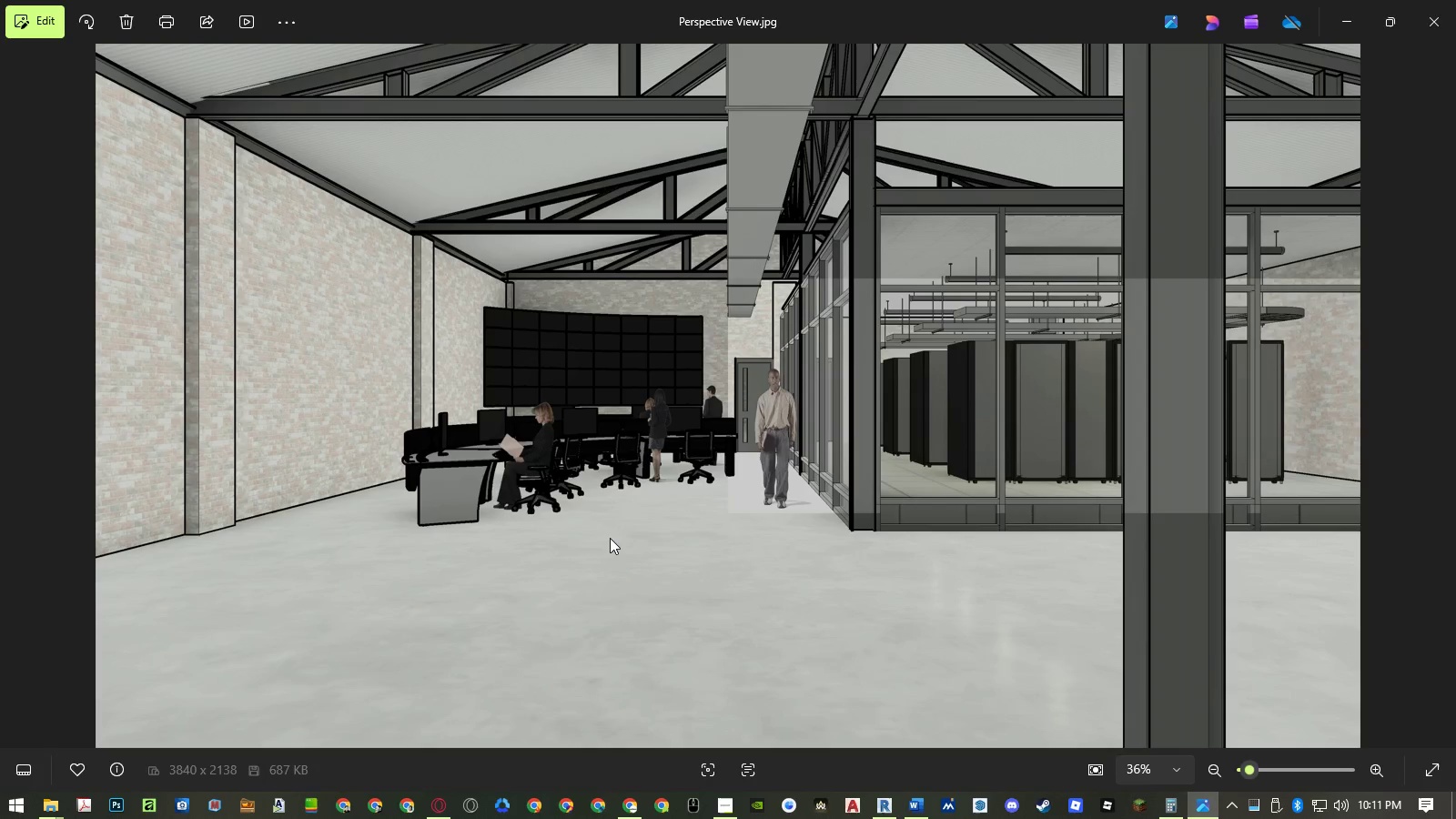 
key(ArrowRight)
 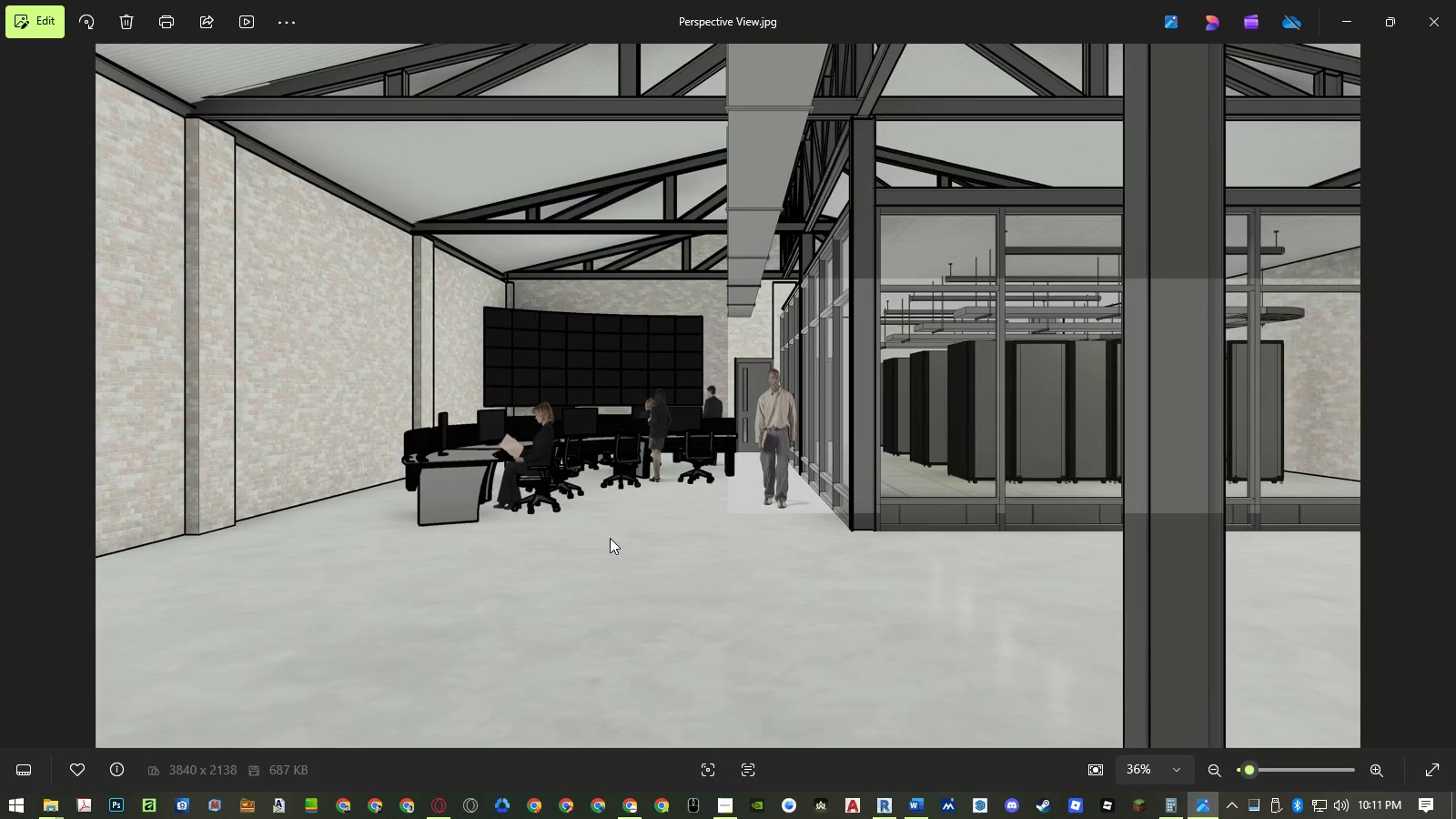 
key(ArrowLeft)
 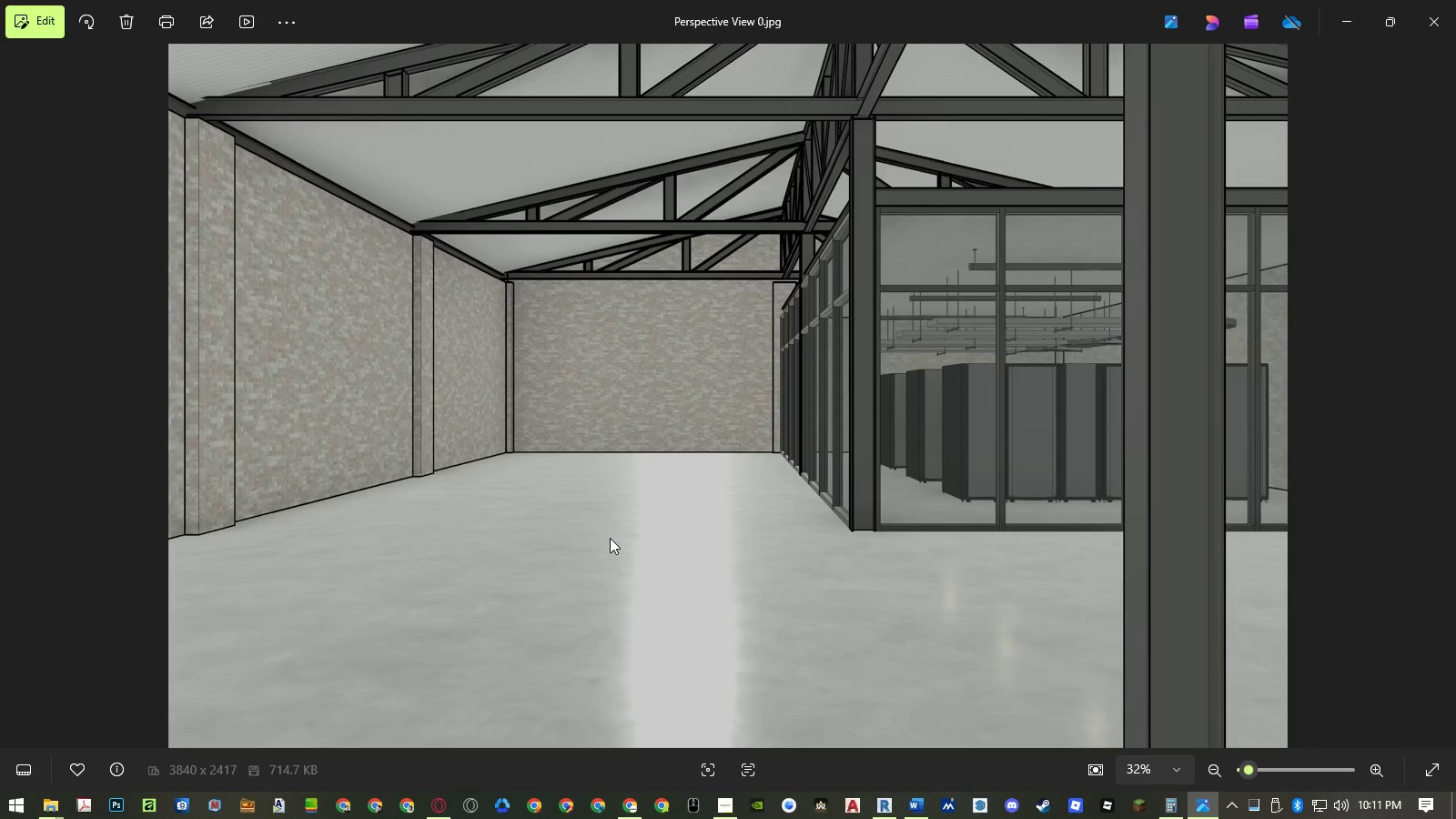 
key(ArrowRight)
 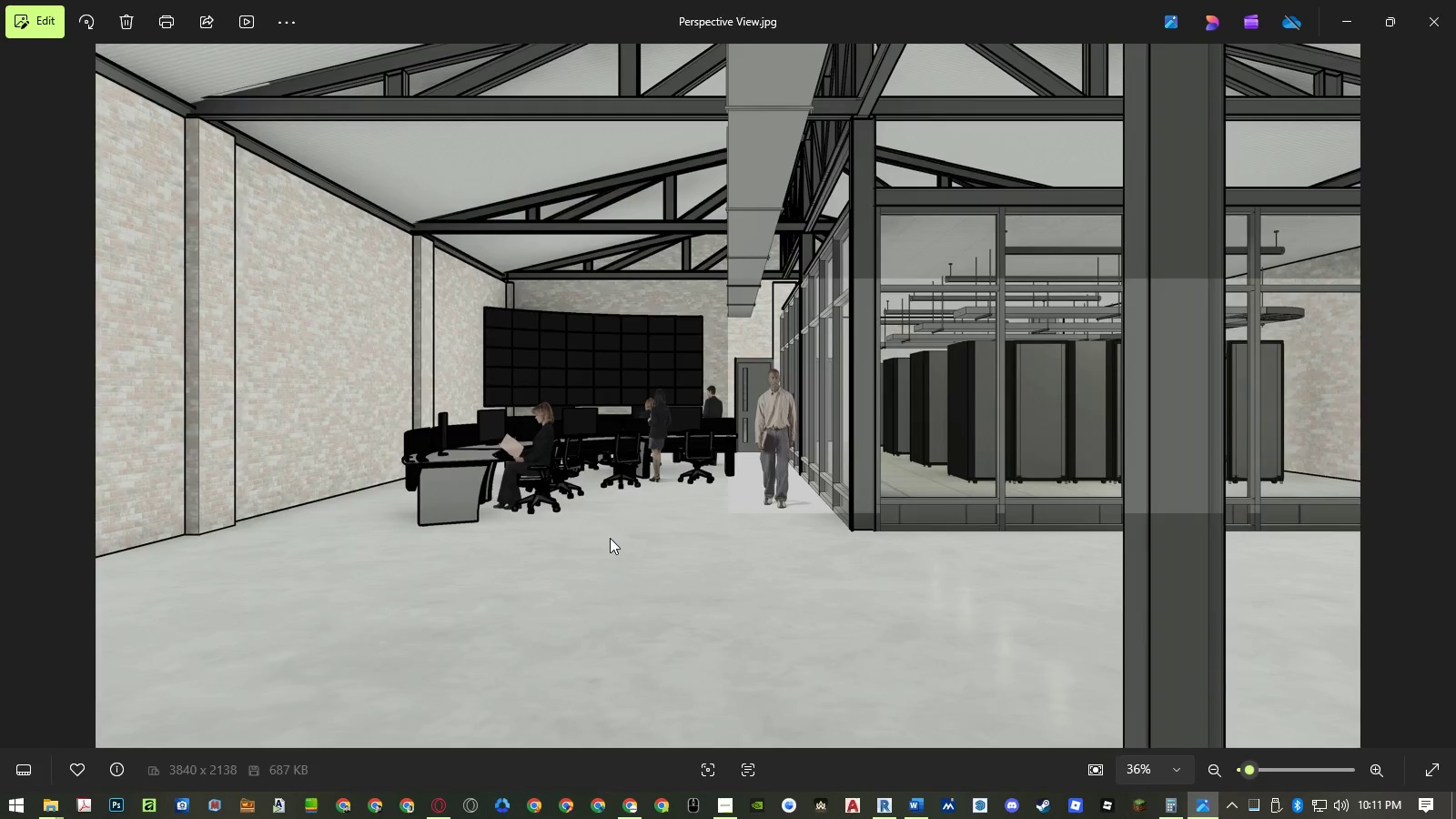 
key(ArrowLeft)
 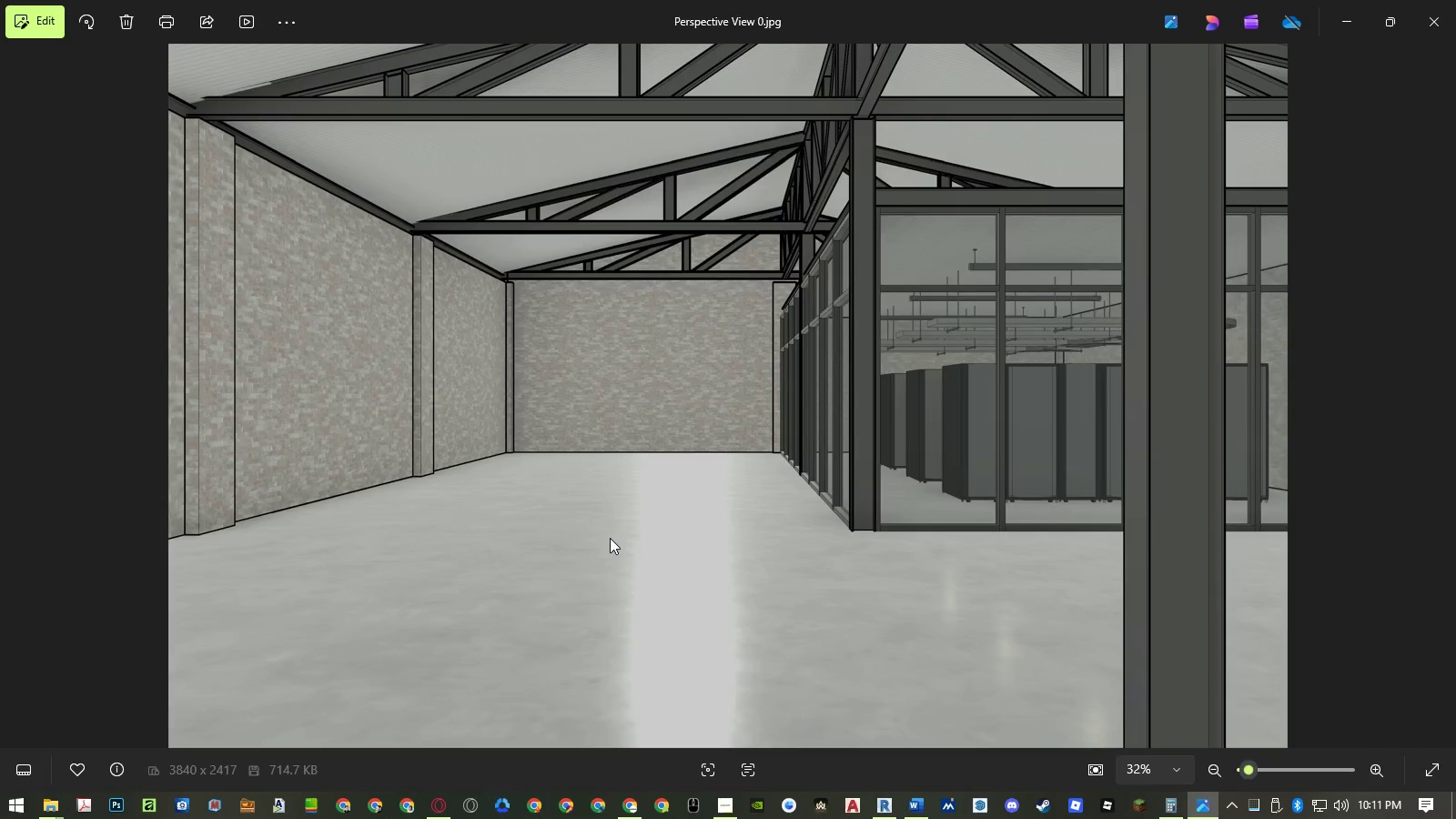 
key(ArrowRight)
 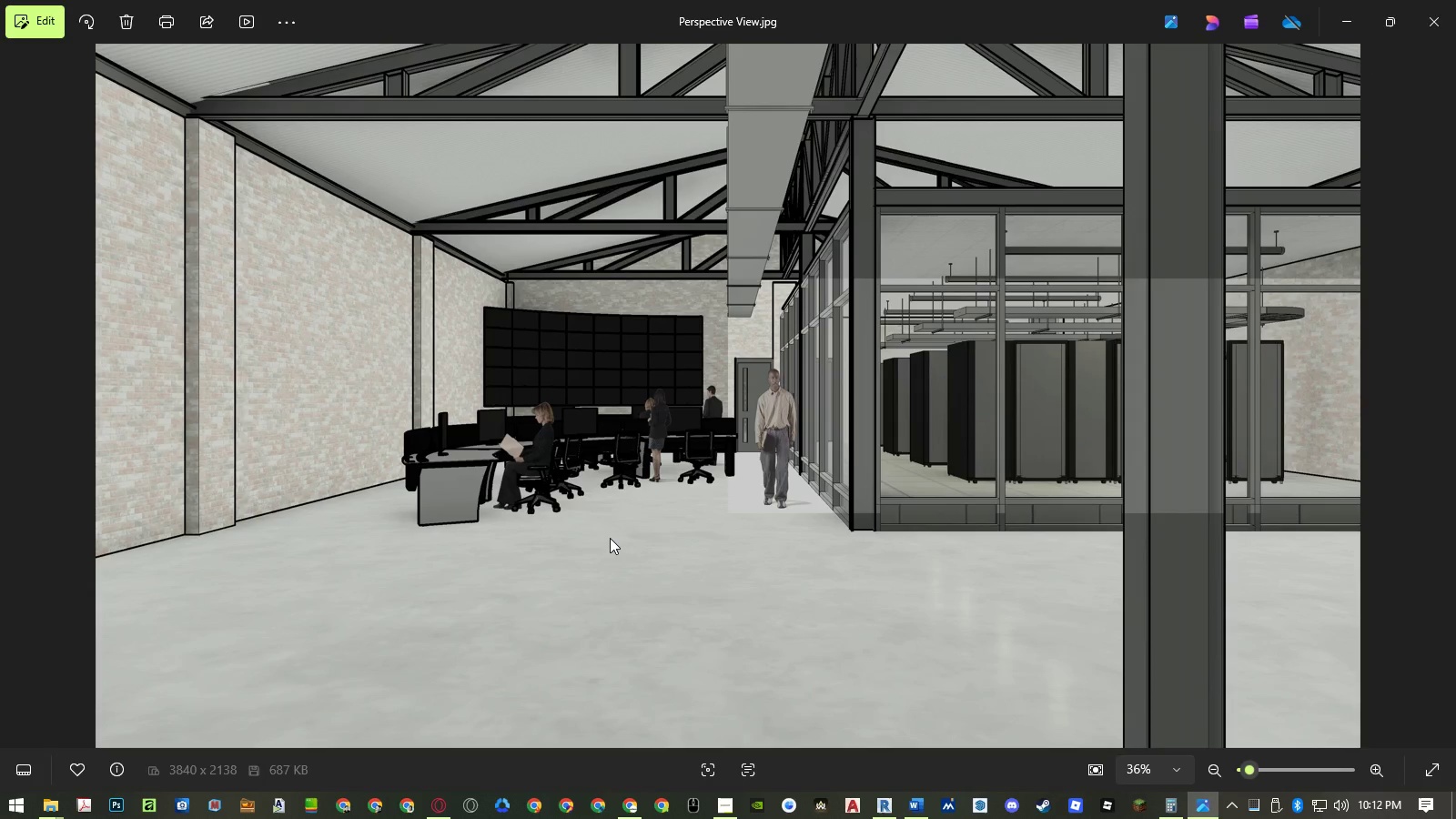 
wait(6.22)
 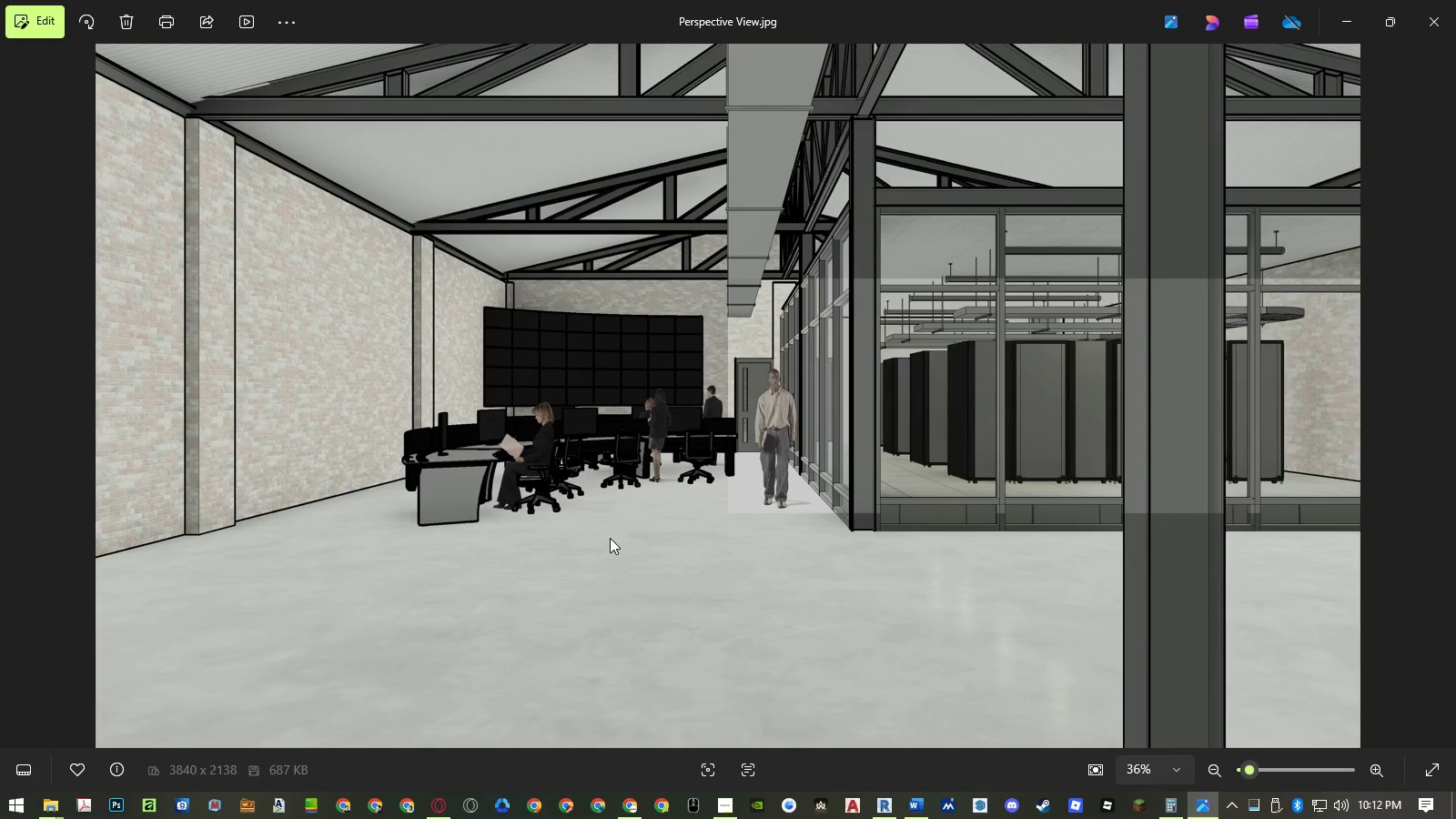 
key(ArrowLeft)
 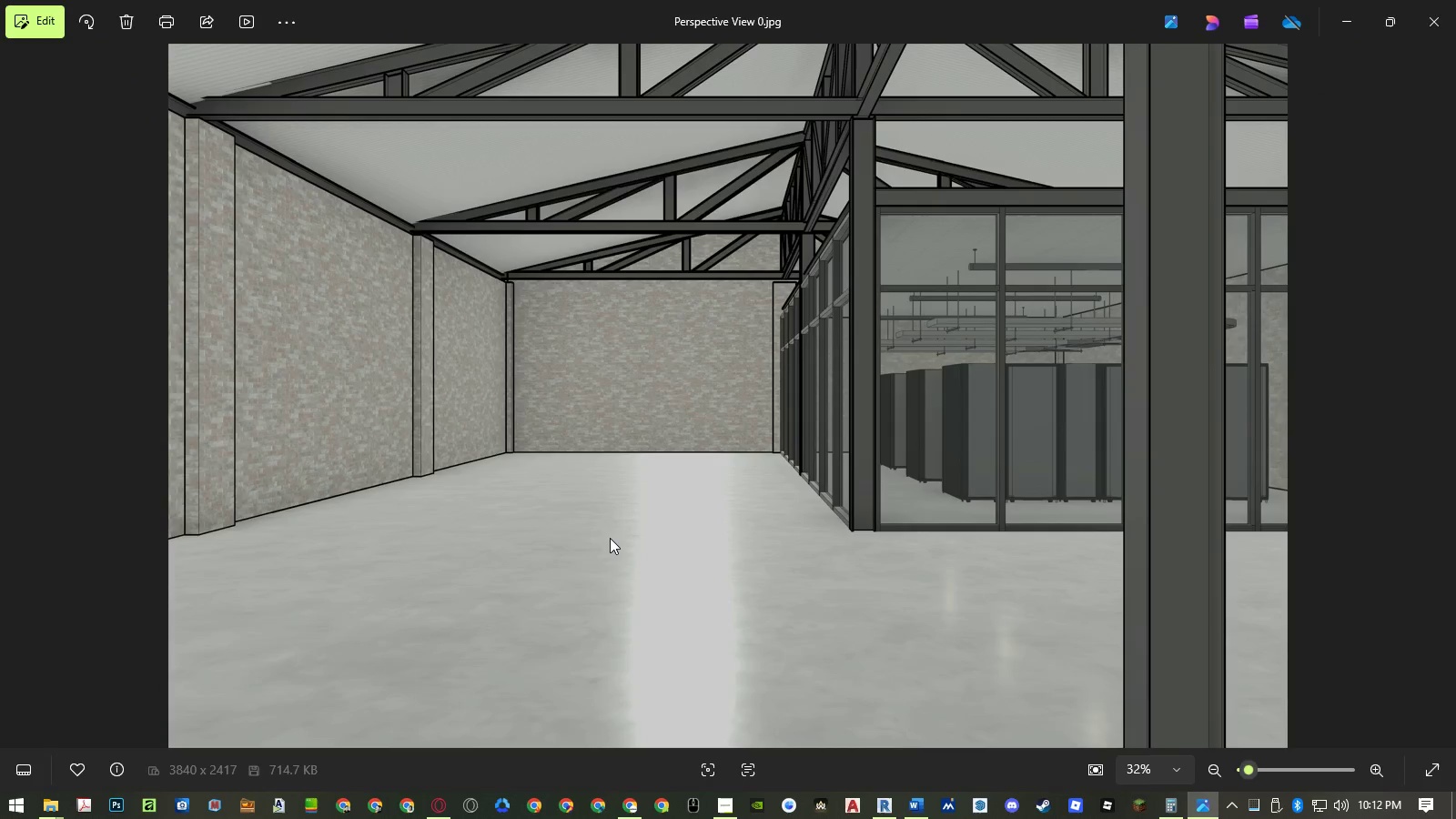 
key(ArrowRight)
 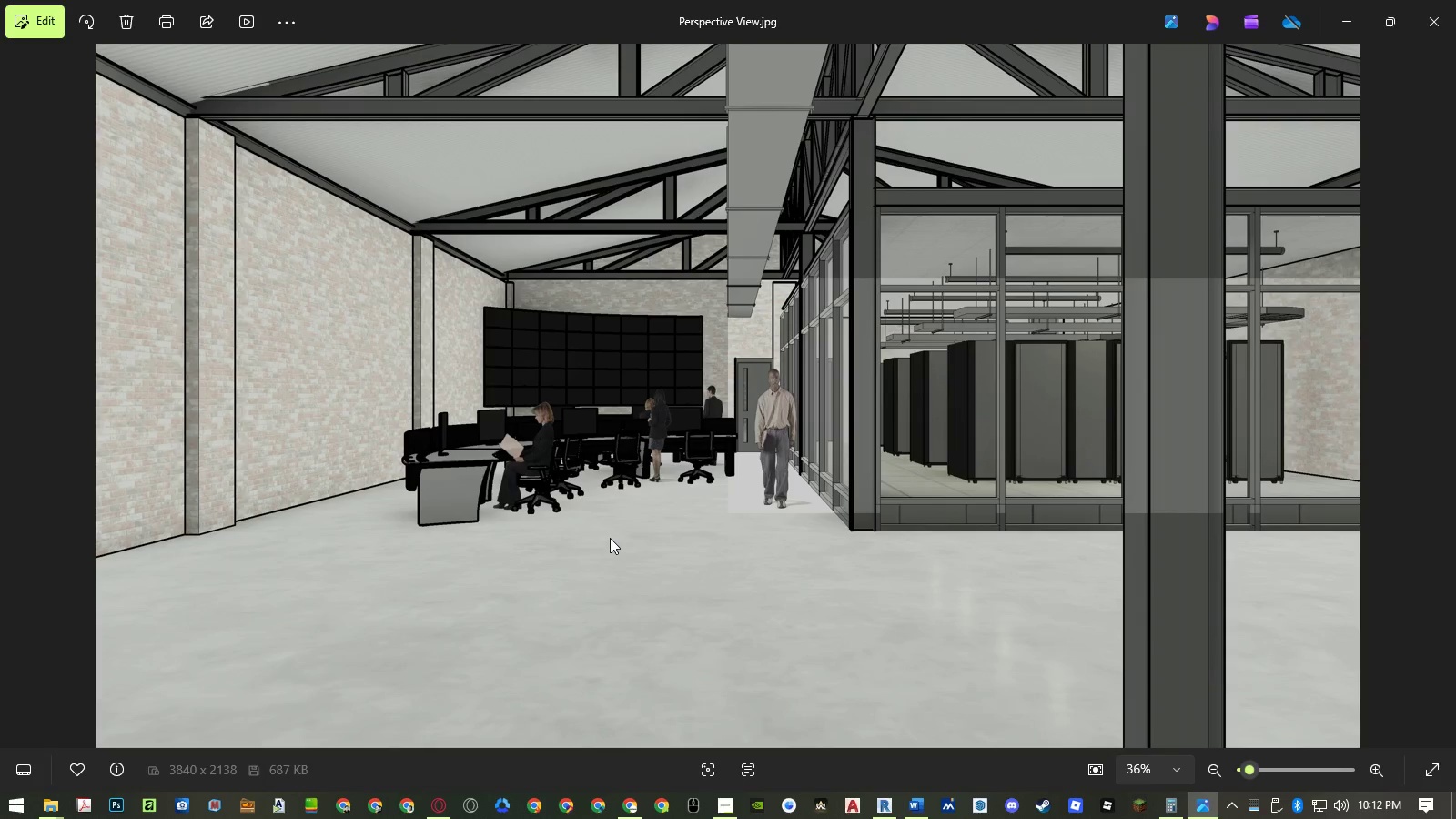 
key(ArrowLeft)
 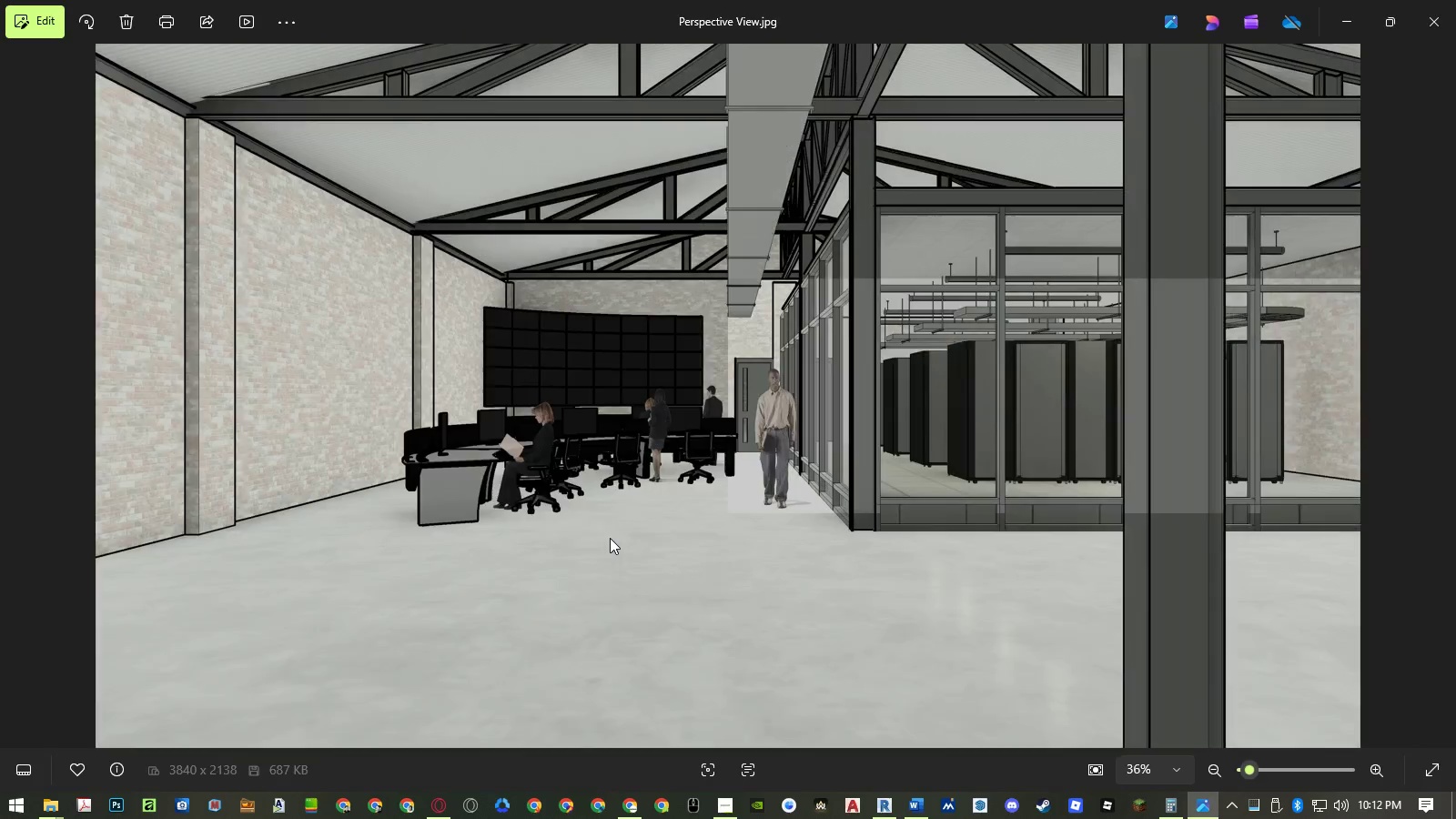 
key(ArrowRight)
 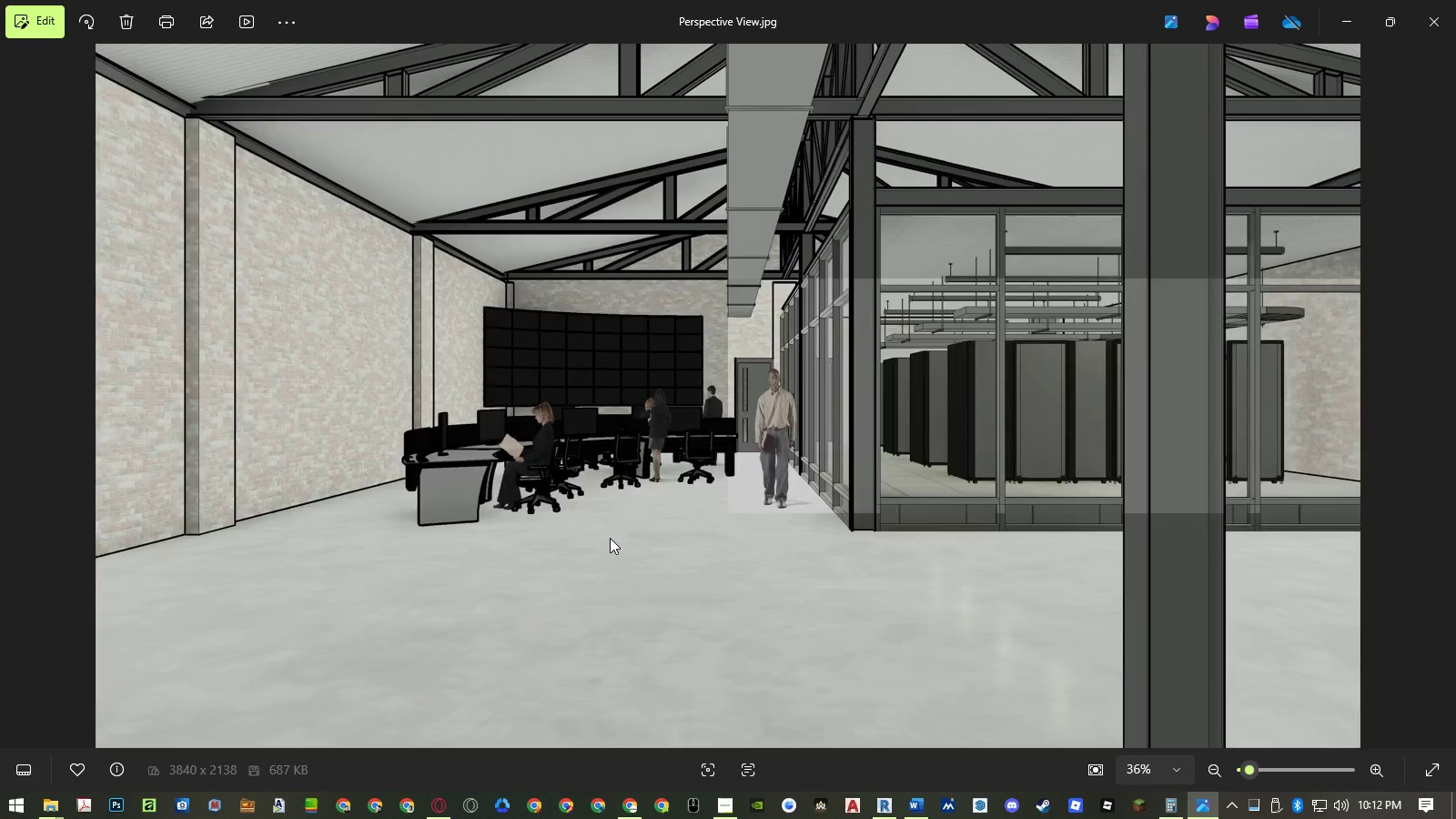 
key(ArrowLeft)
 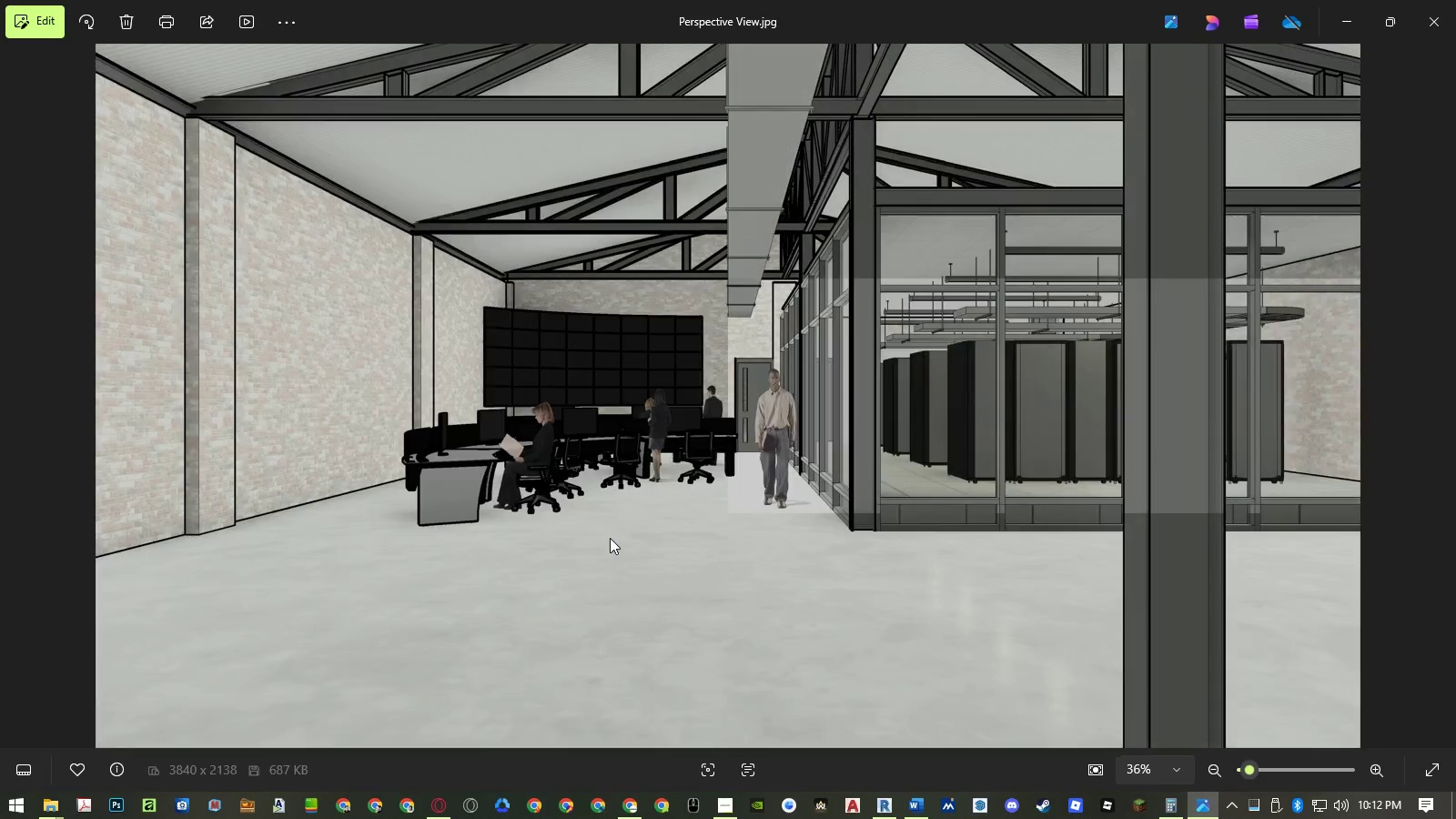 
key(ArrowRight)
 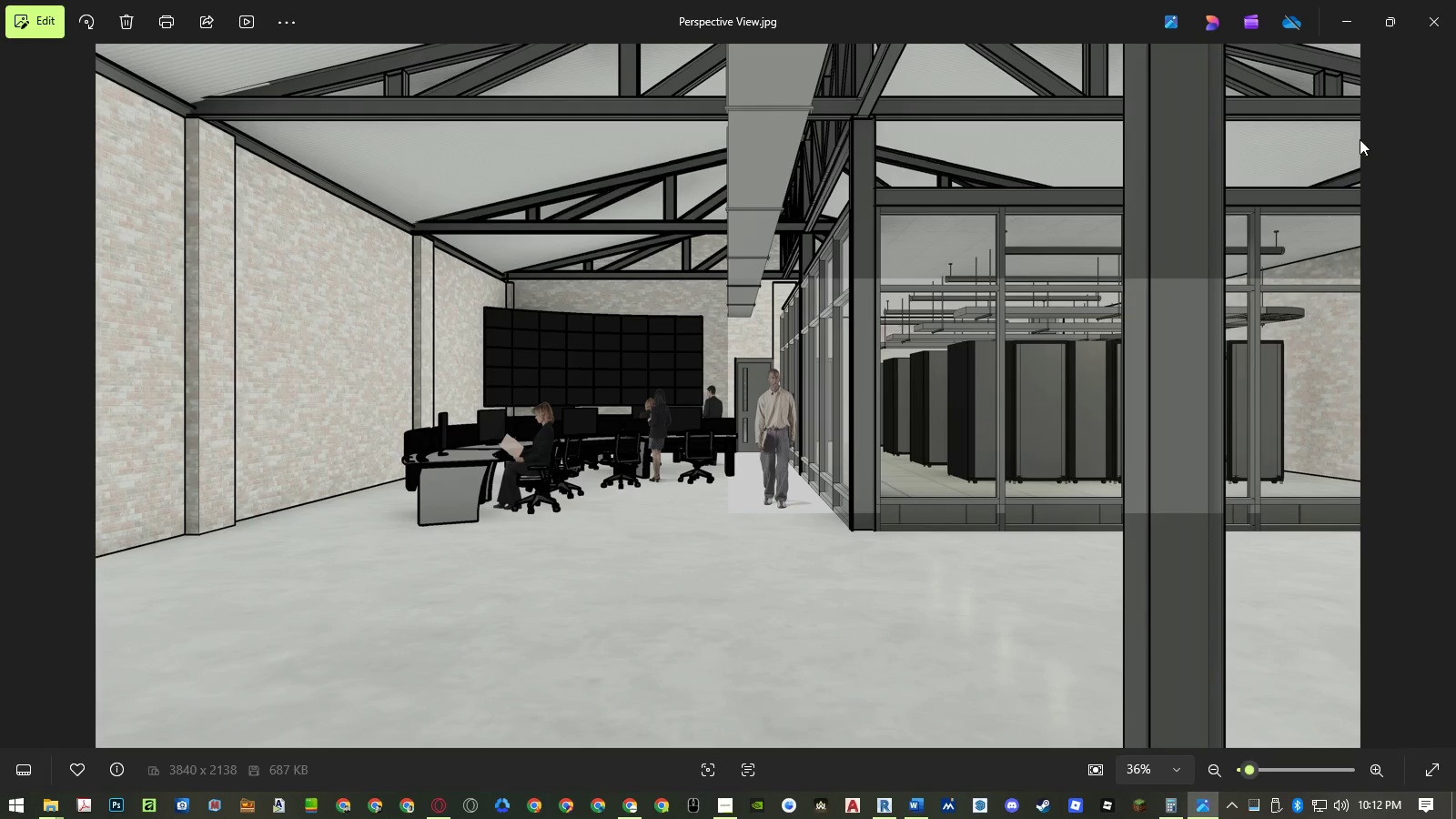 
left_click([1443, 24])
 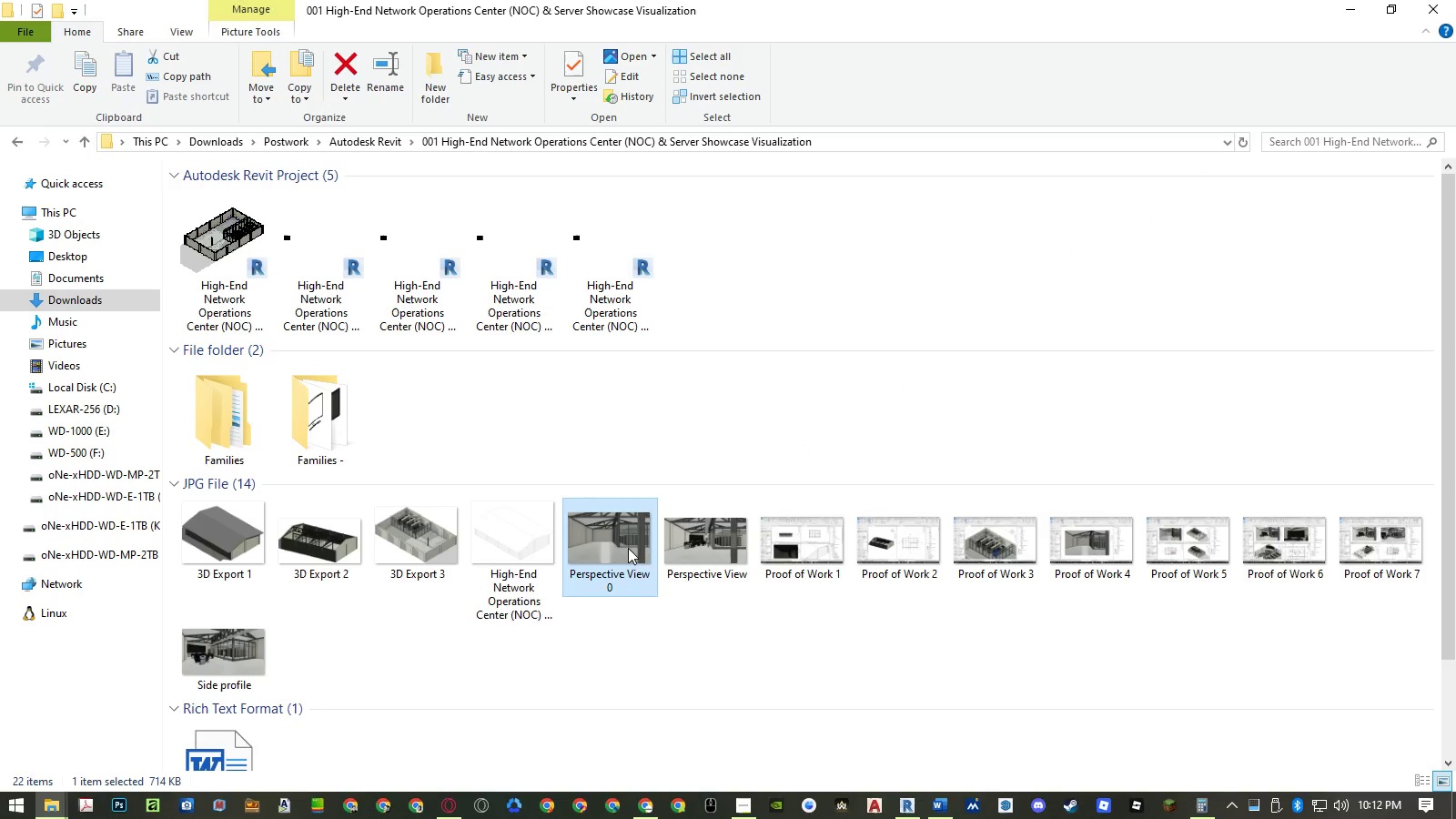 
left_click([628, 548])
 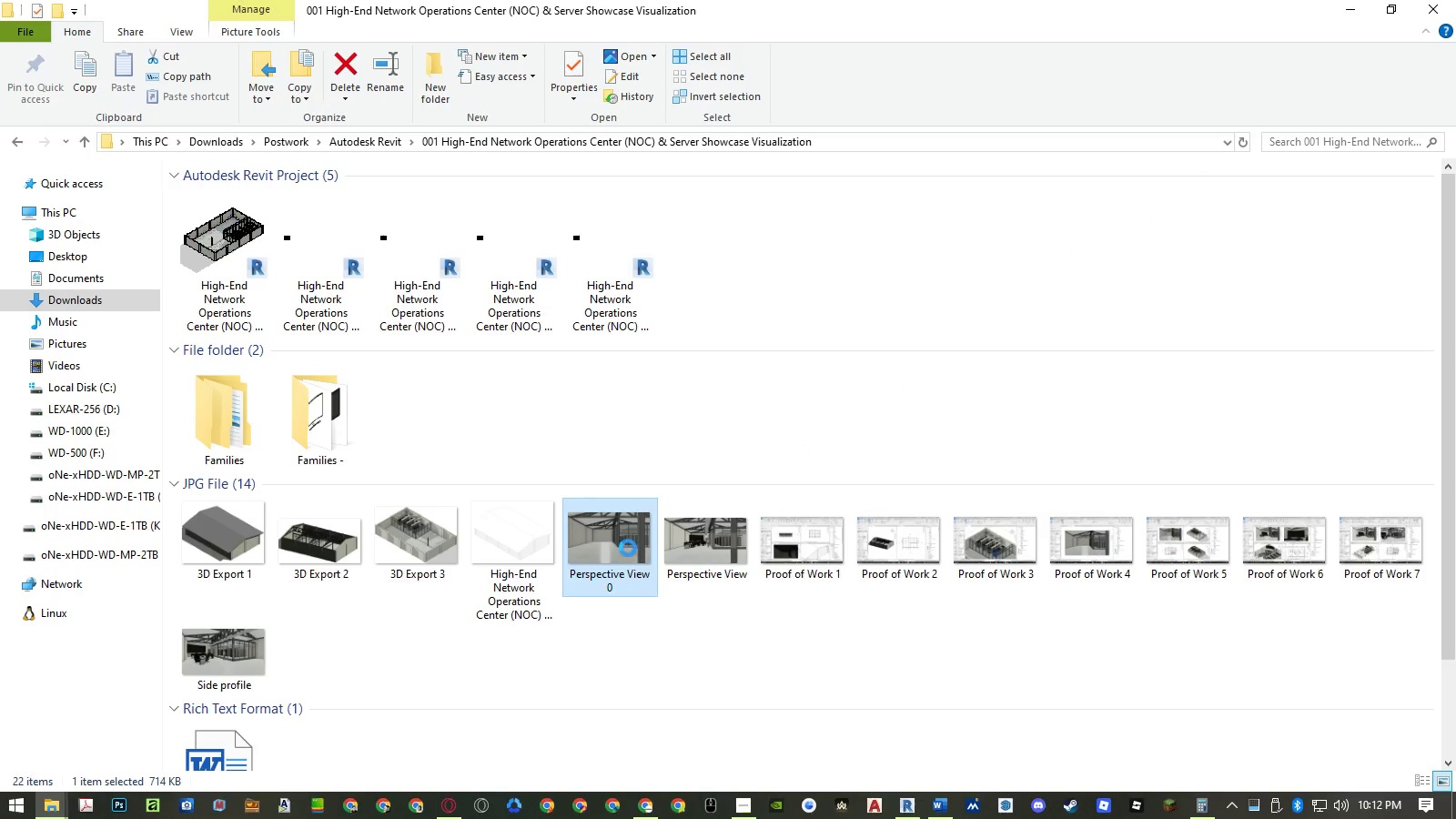 
key(Delete)
 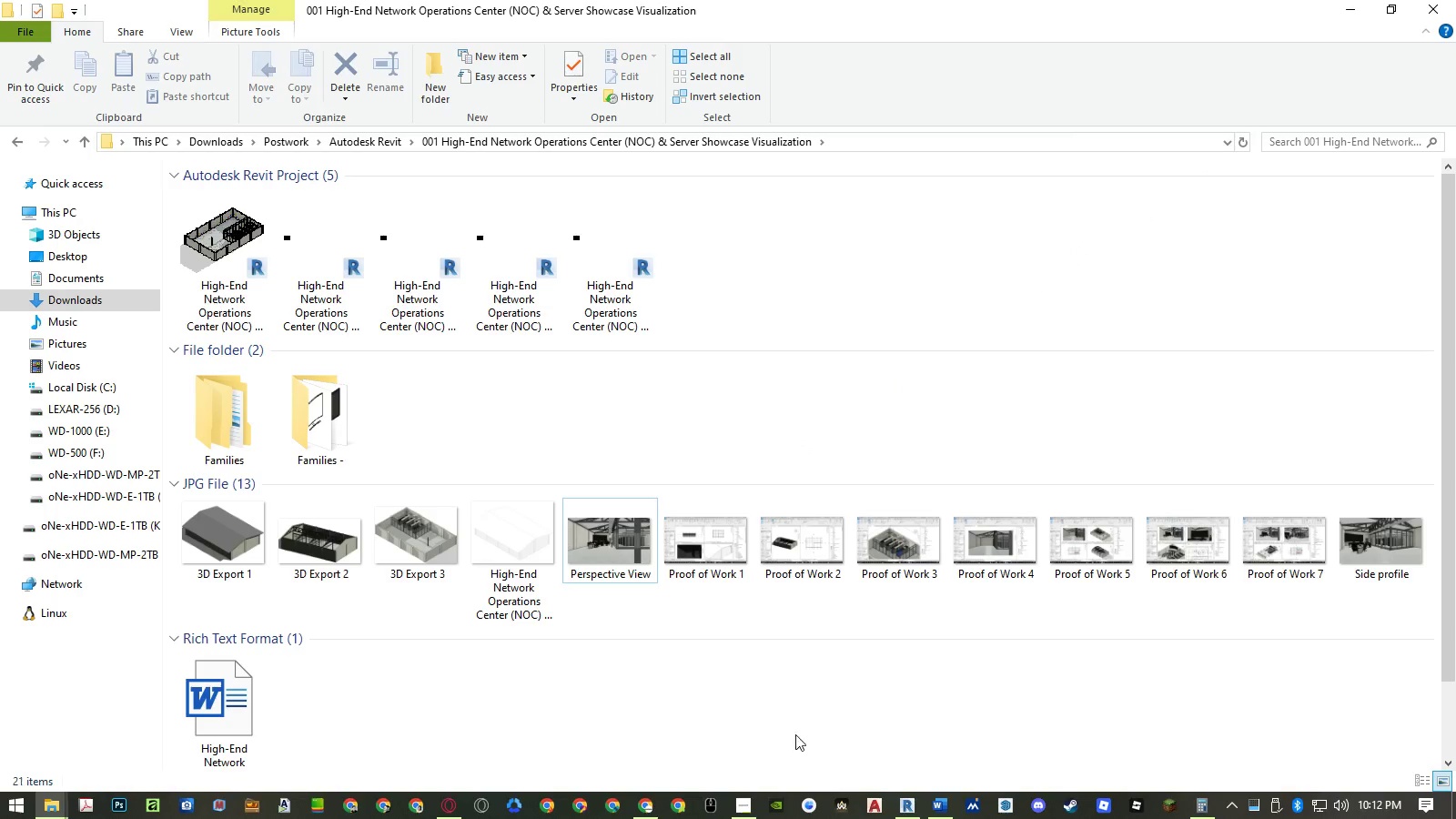 
left_click([914, 806])
 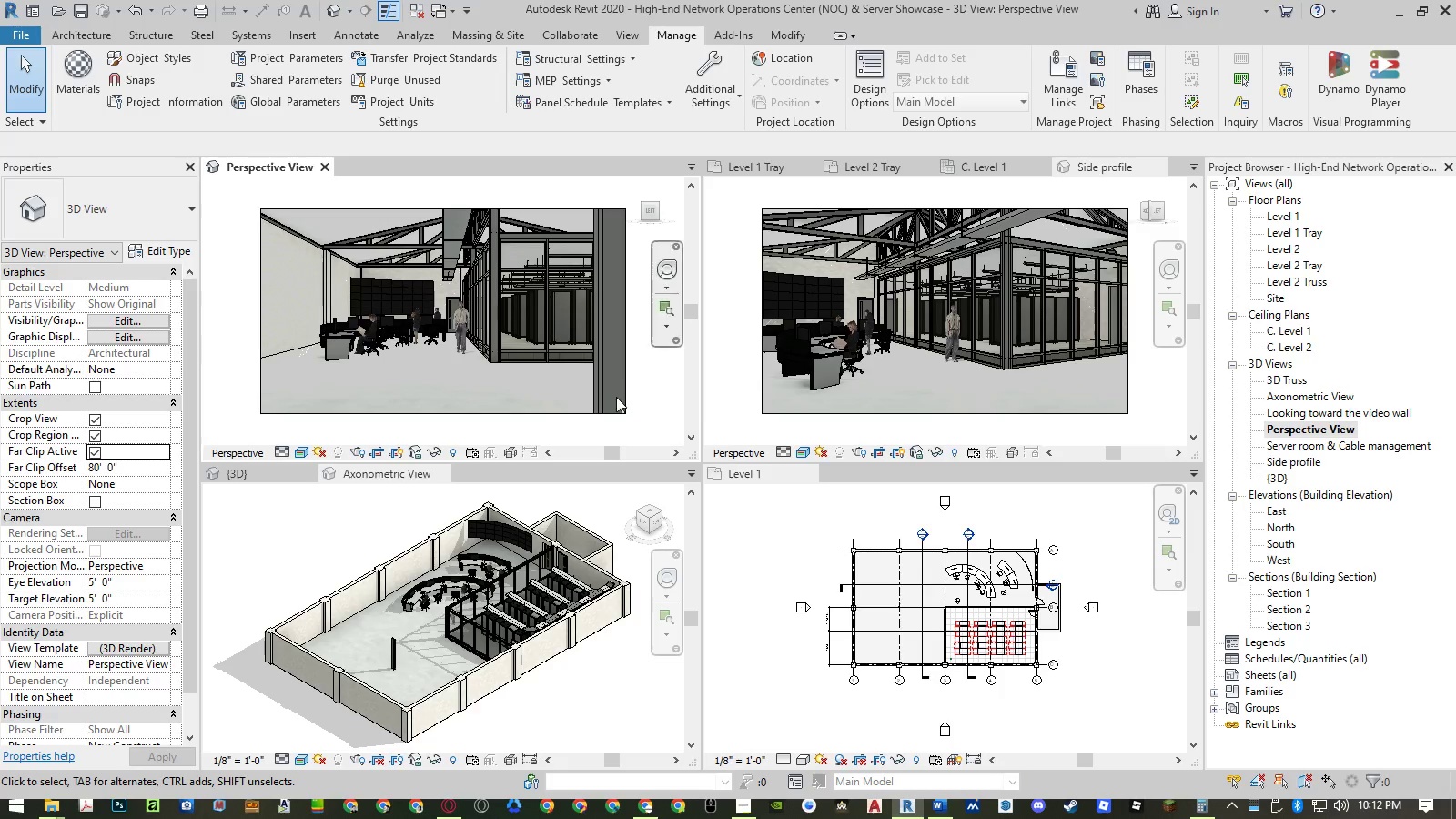 
left_click([647, 402])
 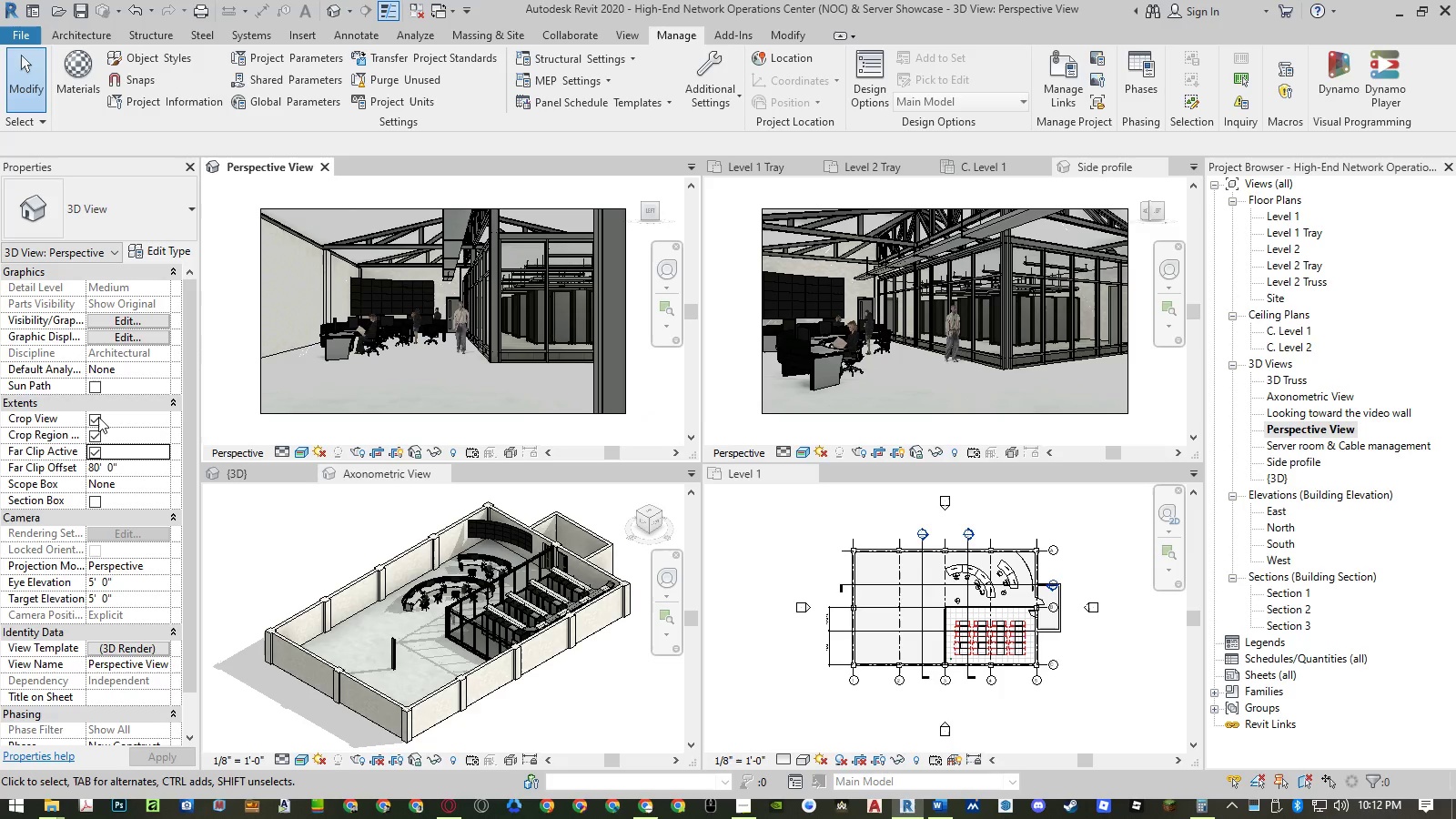 
left_click([98, 417])
 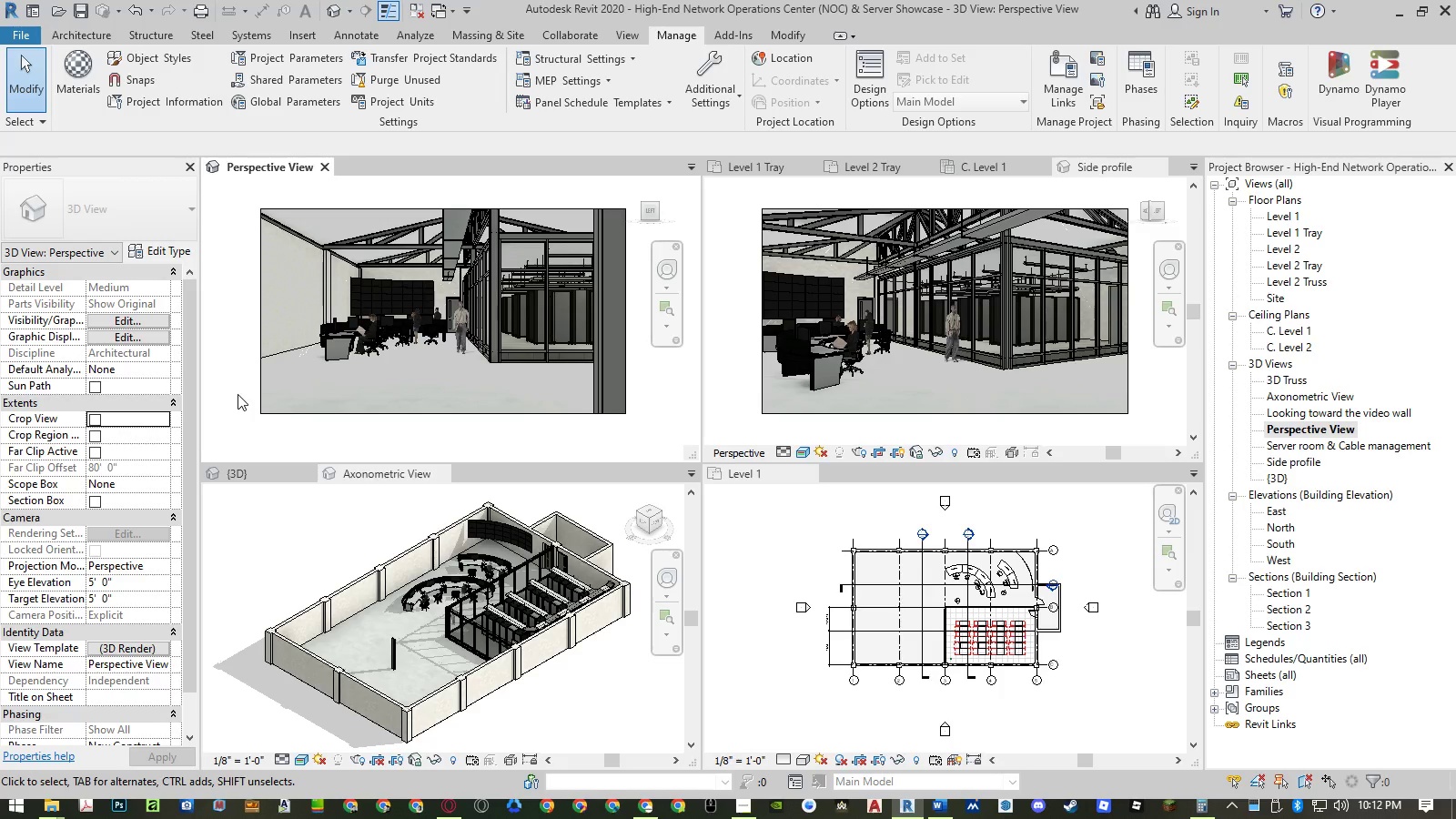 
wait(7.81)
 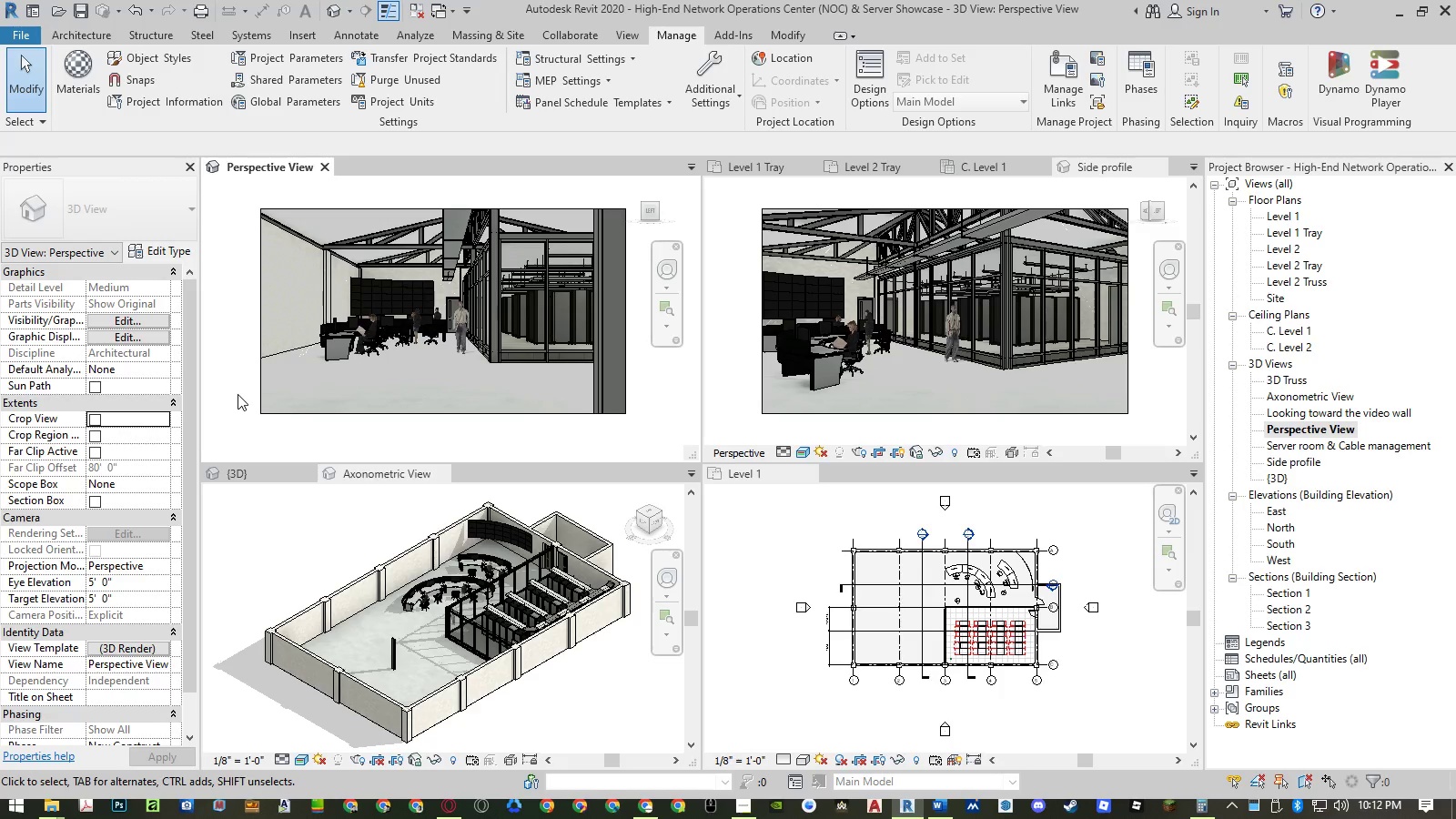 
left_click([238, 394])
 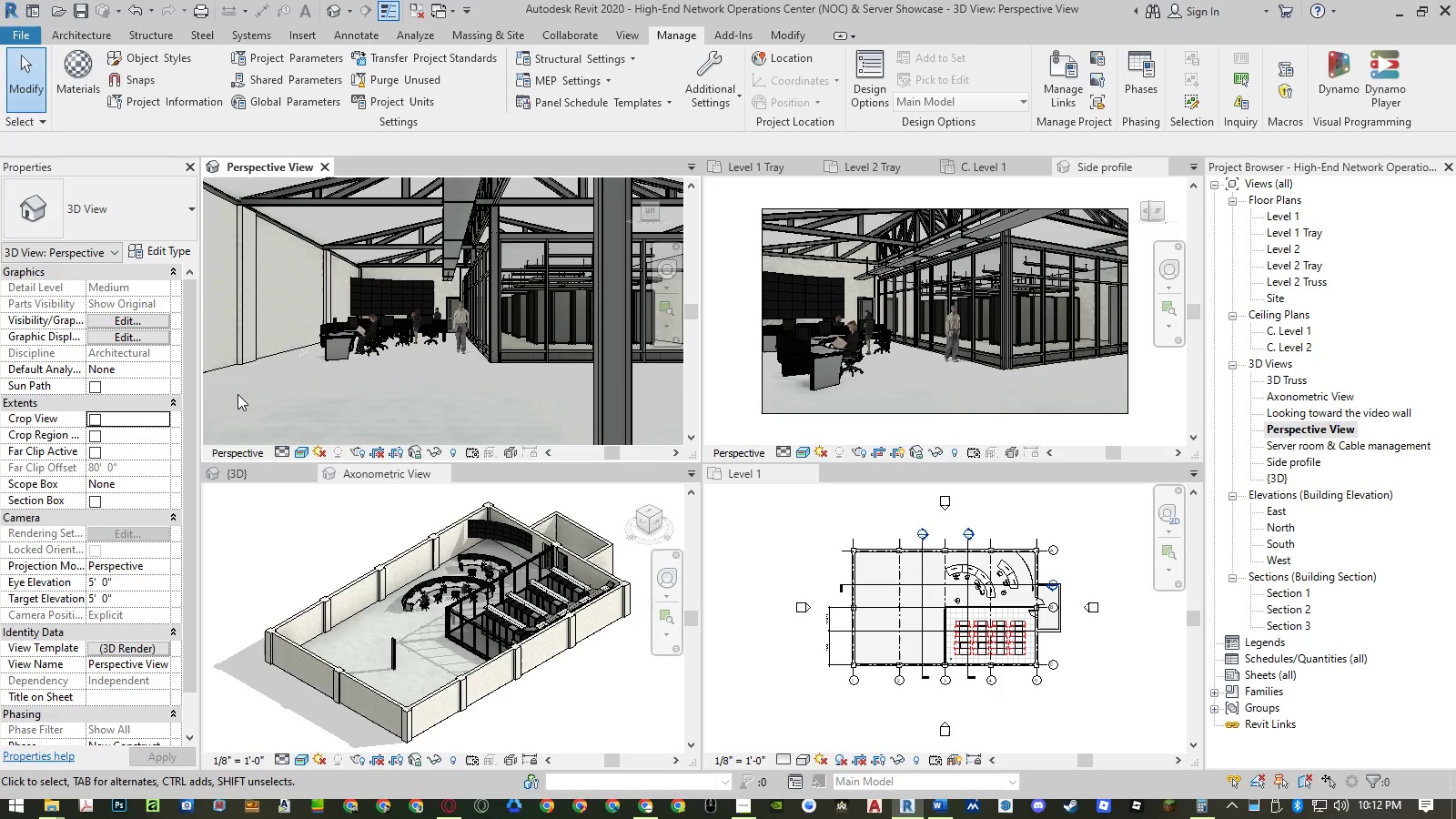 
hold_key(key=AltLeft, duration=0.36)
 